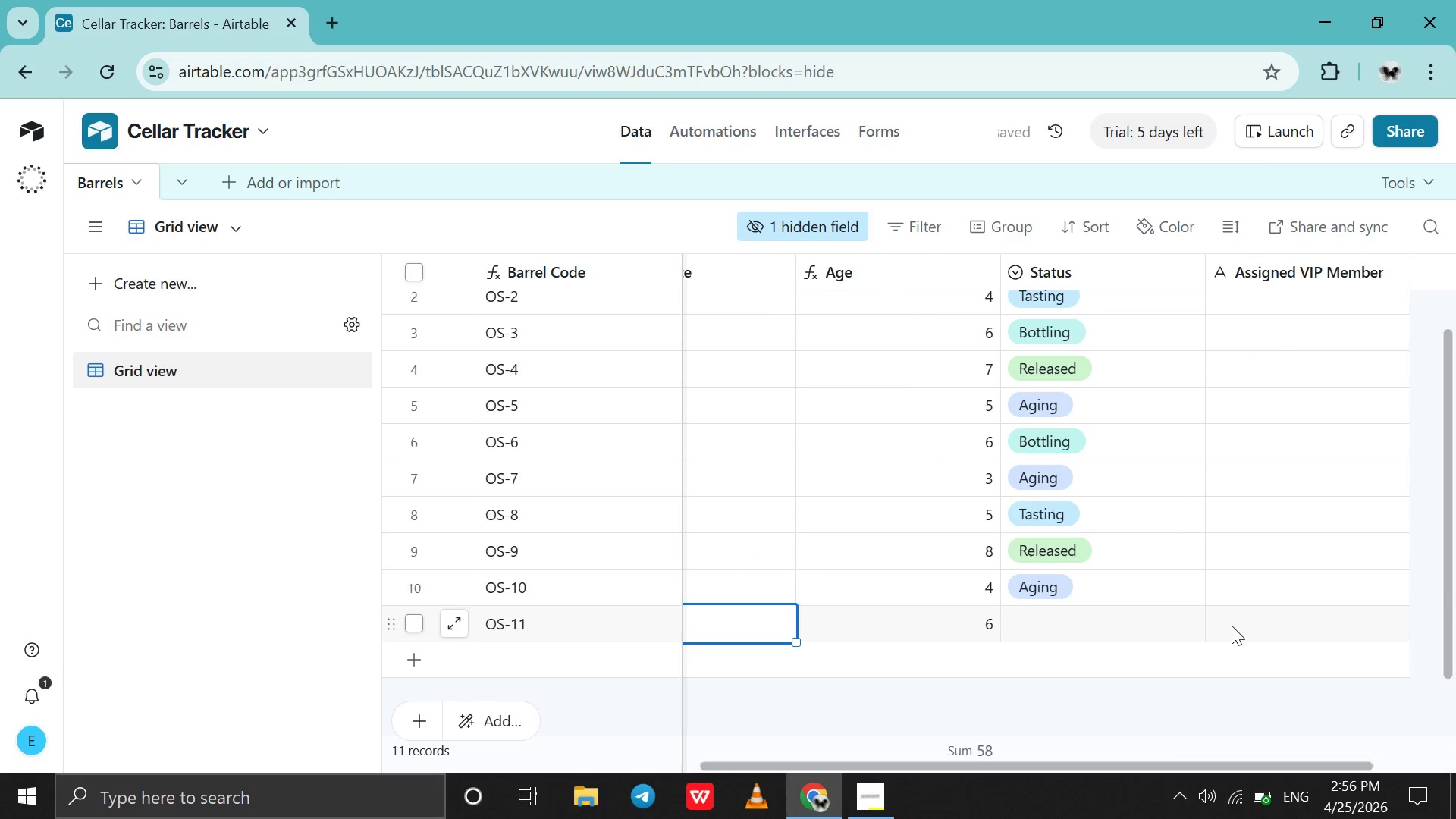 
left_click([1188, 615])
 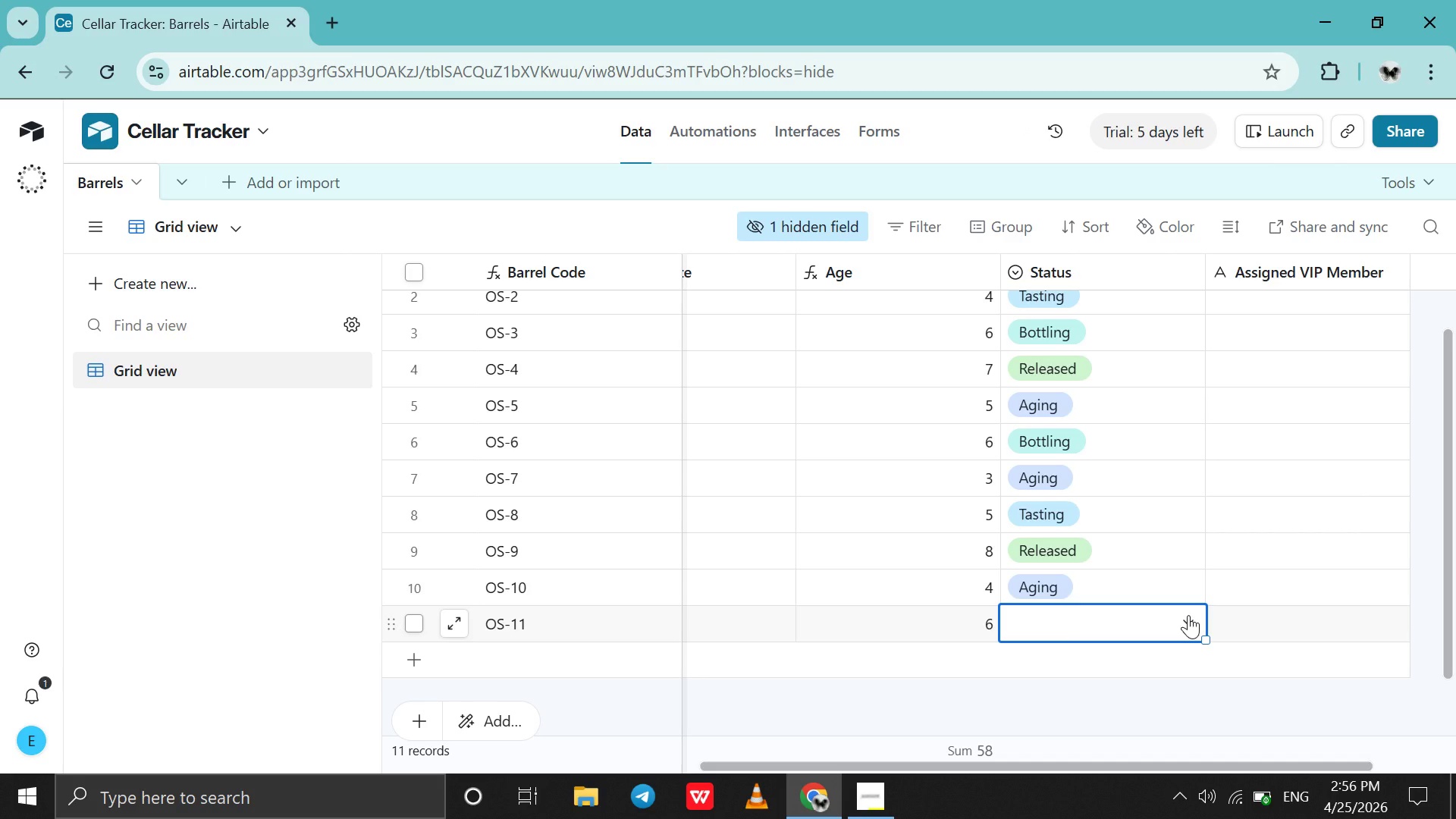 
left_click([1188, 615])
 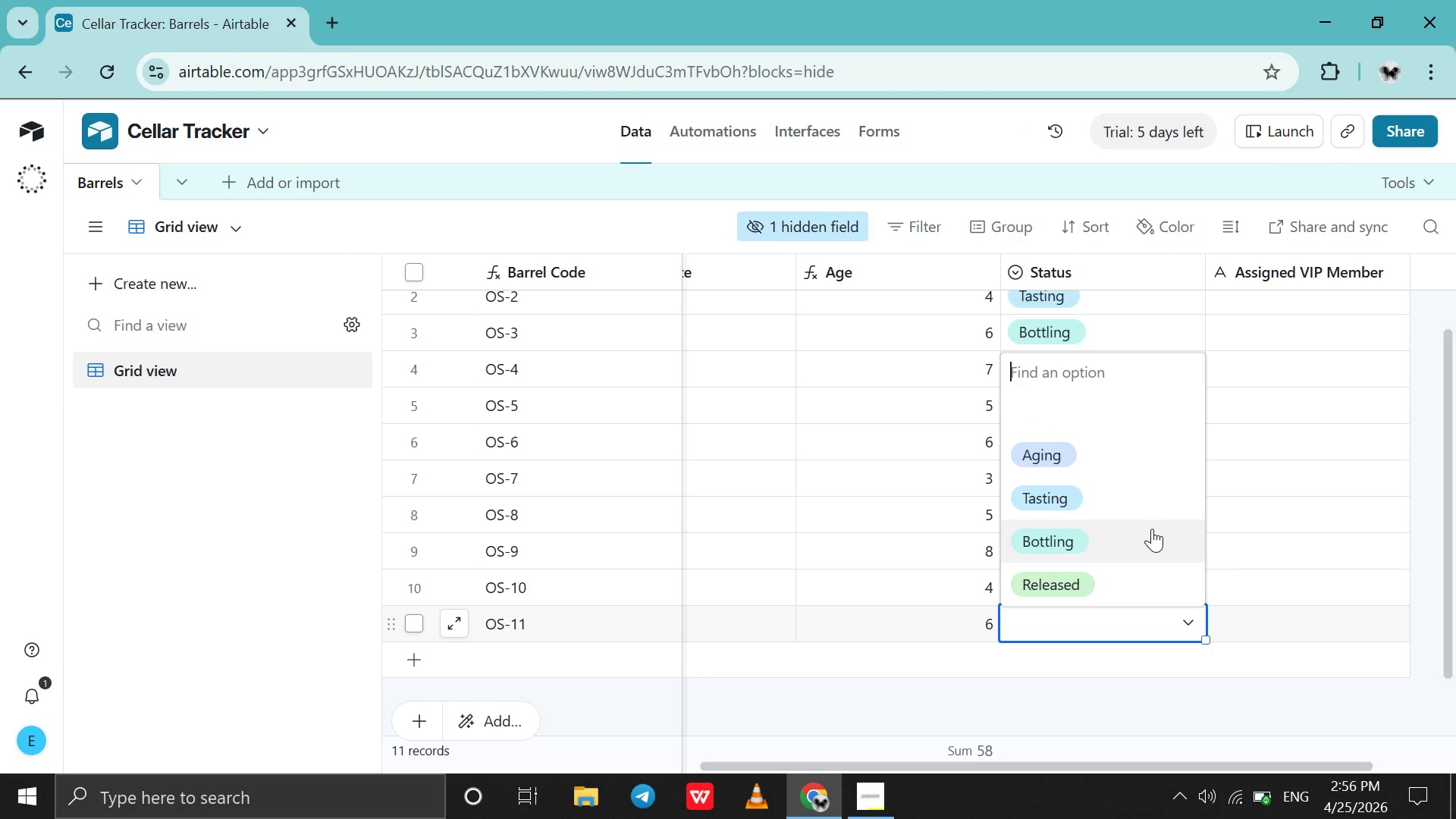 
left_click([1152, 532])
 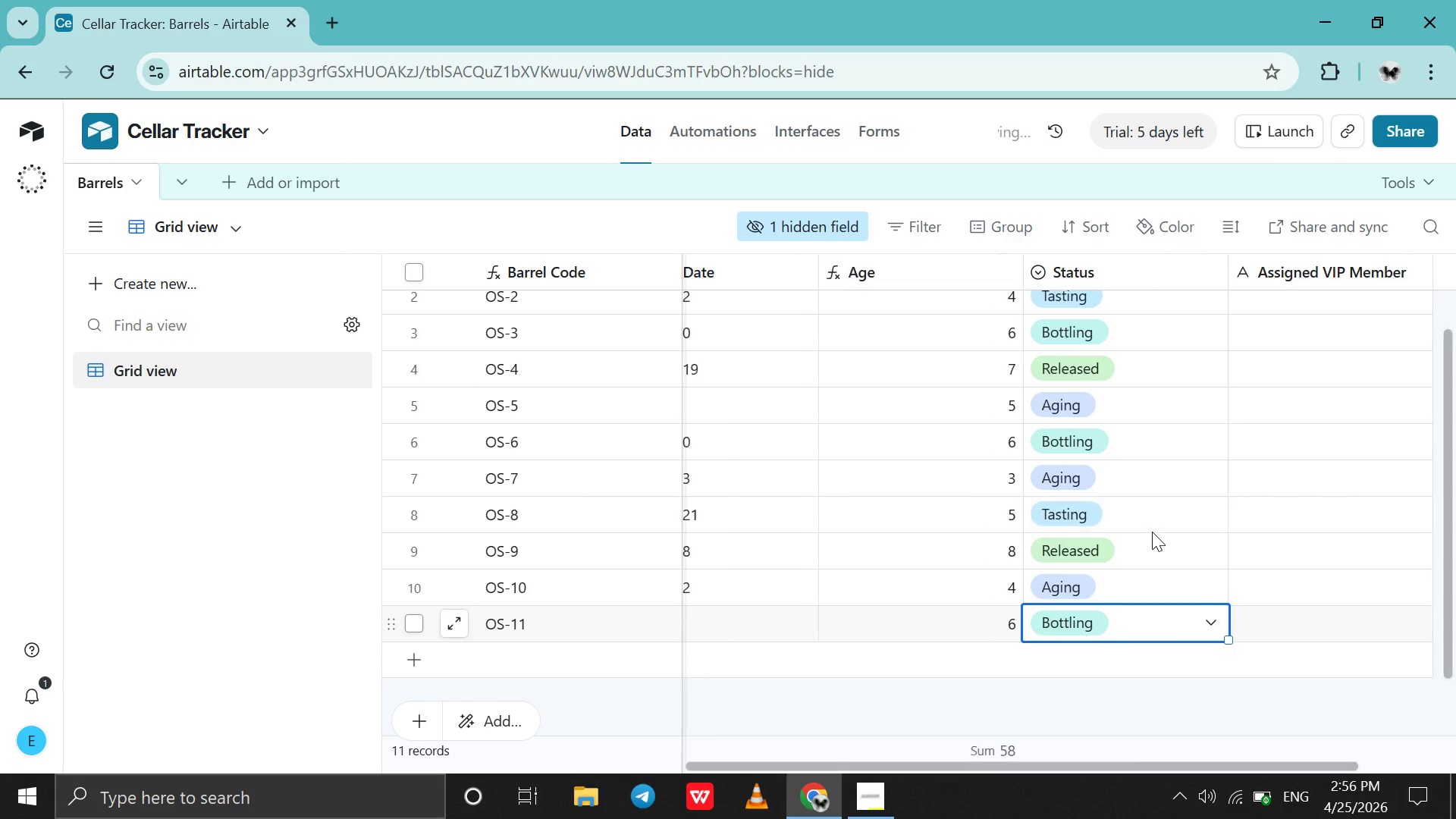 
scroll: coordinate [1152, 532], scroll_direction: up, amount: 20.0
 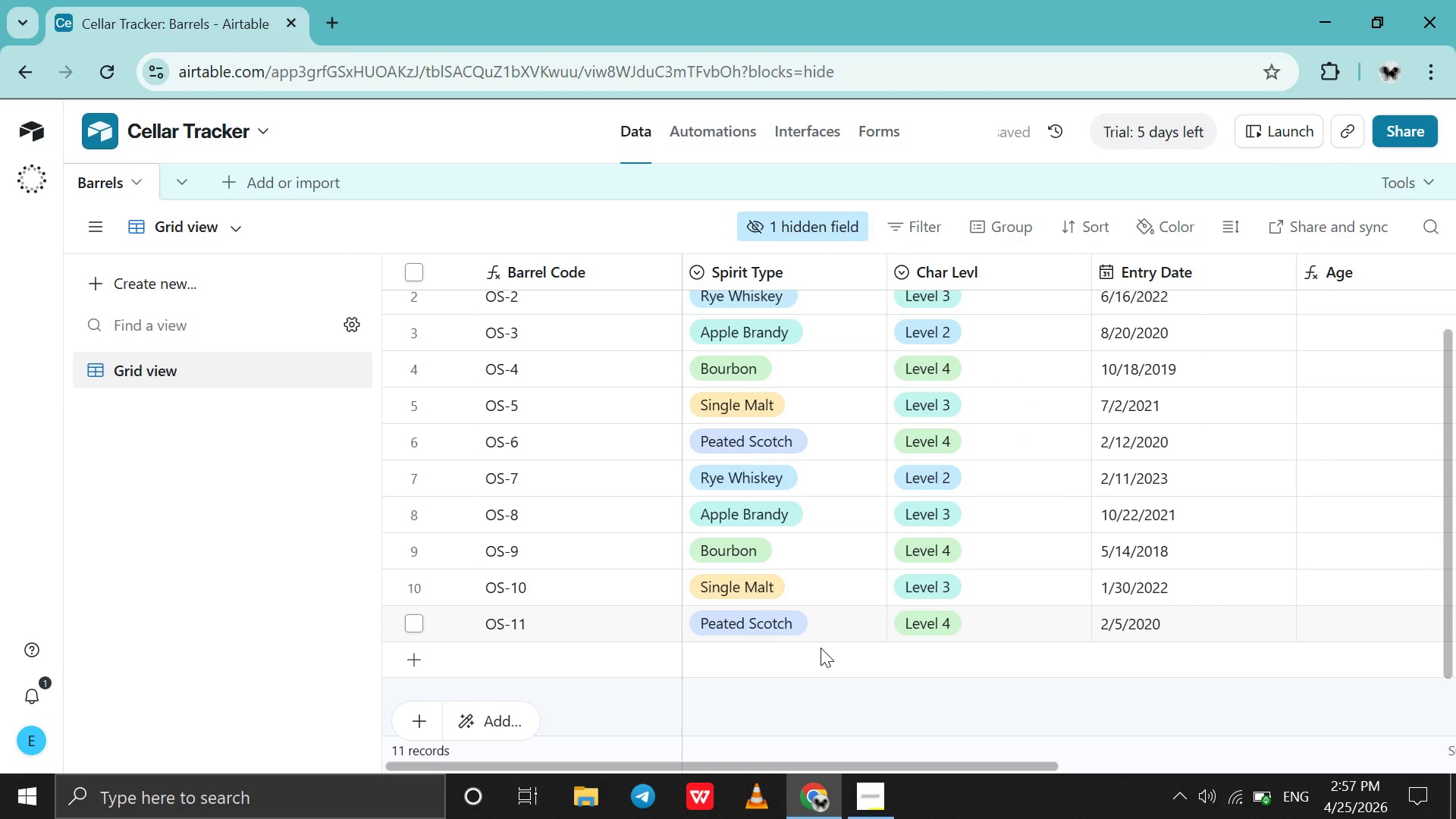 
left_click([821, 648])
 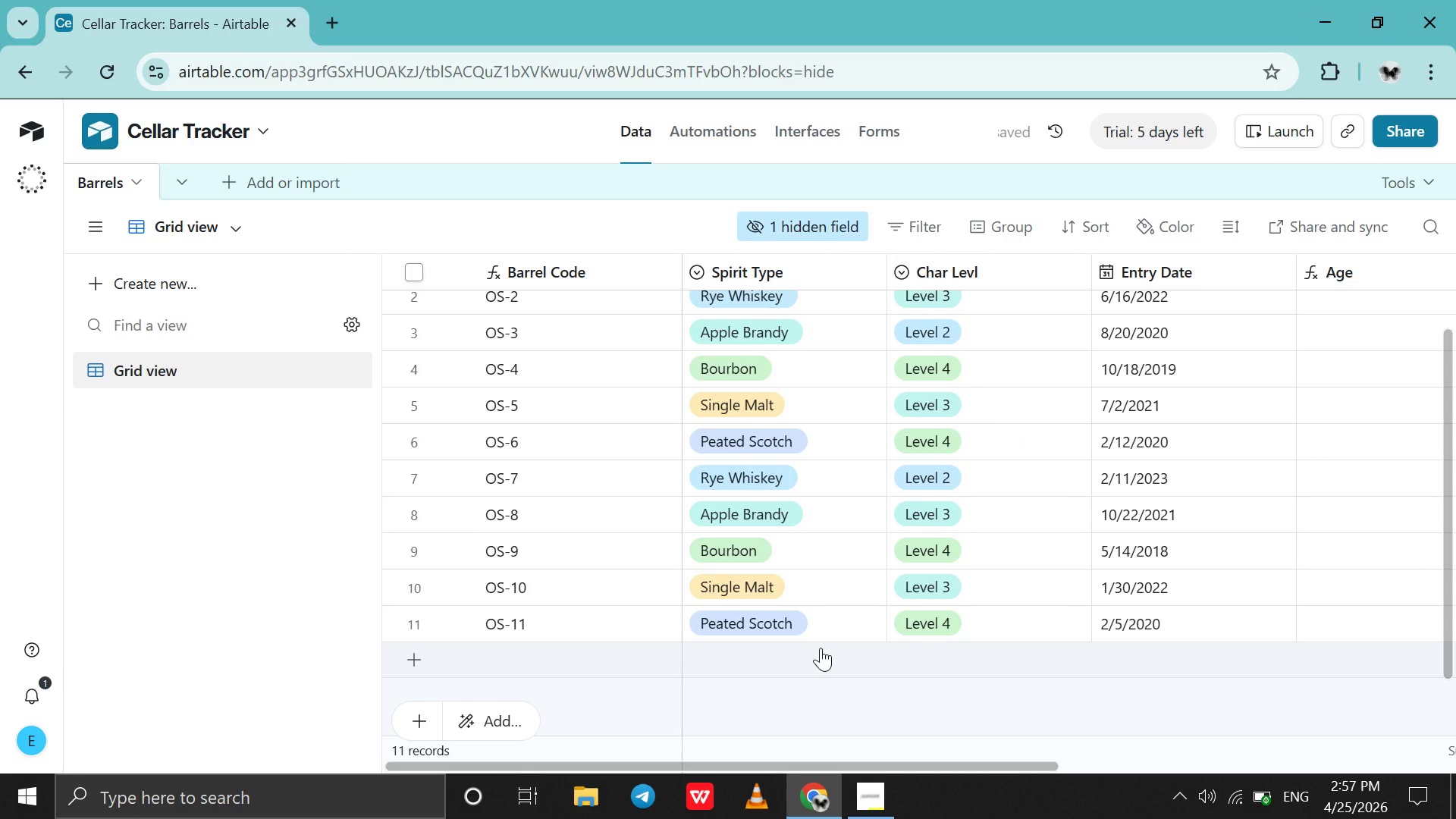 
left_click([821, 648])
 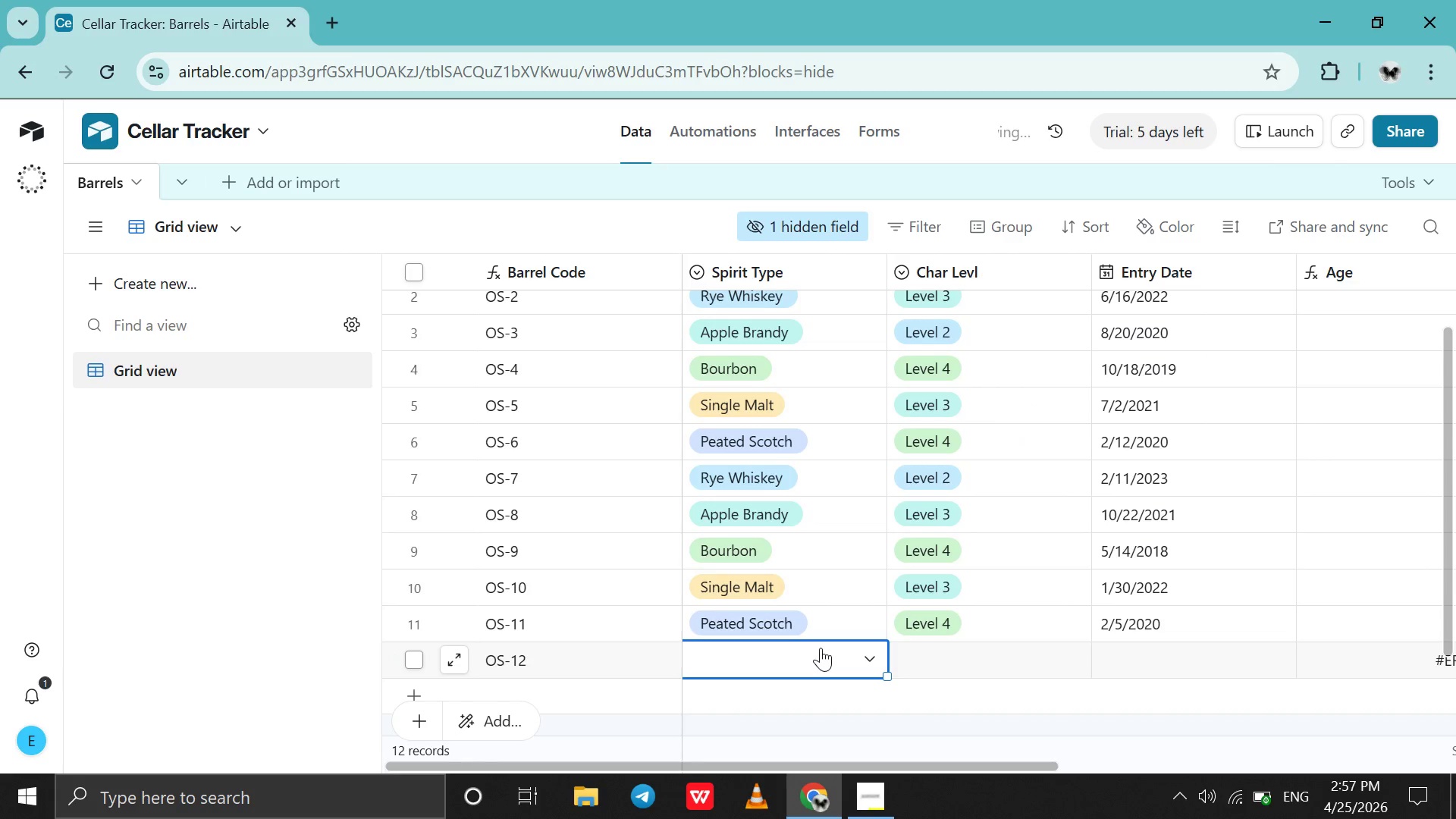 
double_click([821, 648])
 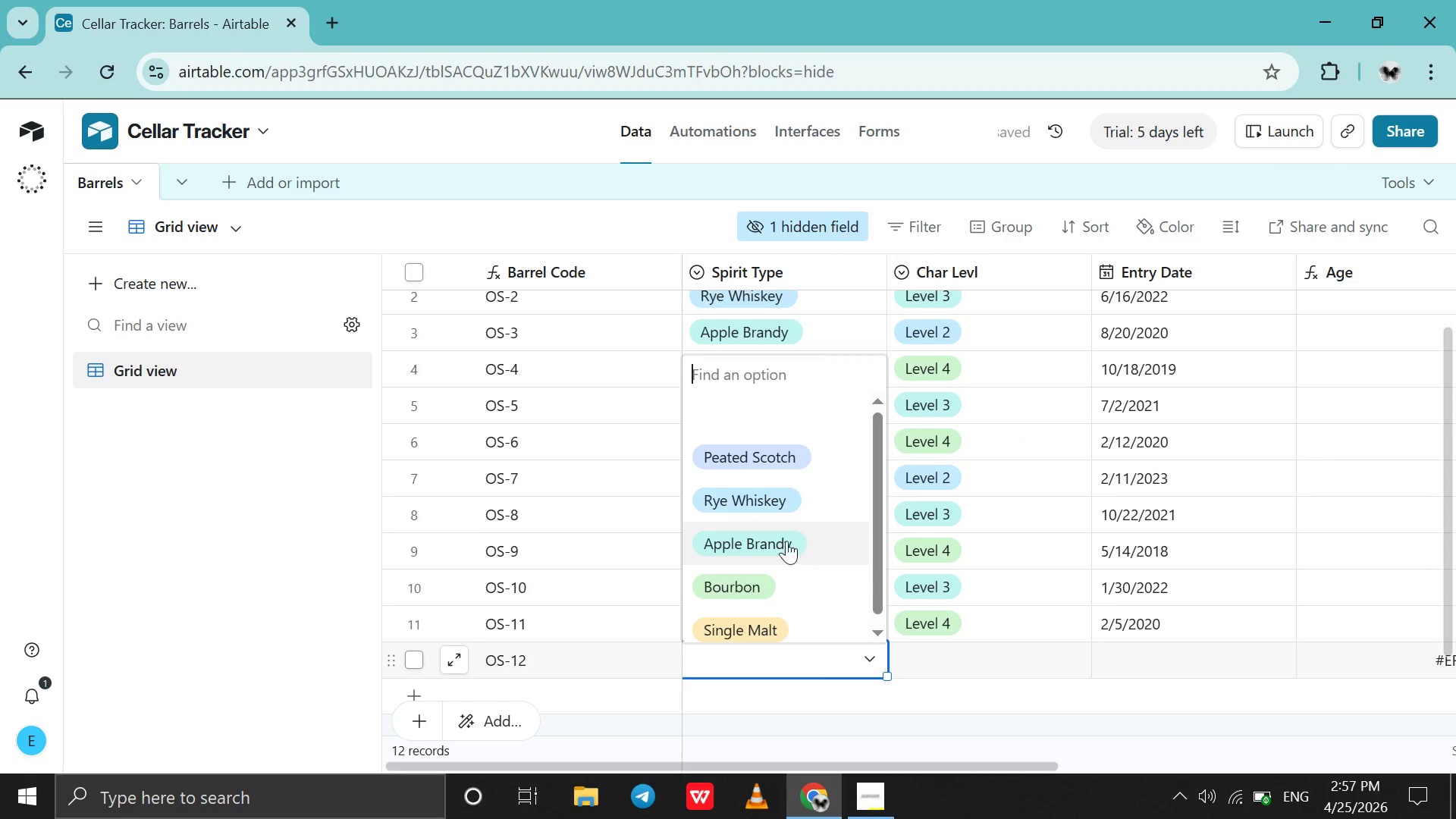 
left_click([768, 509])
 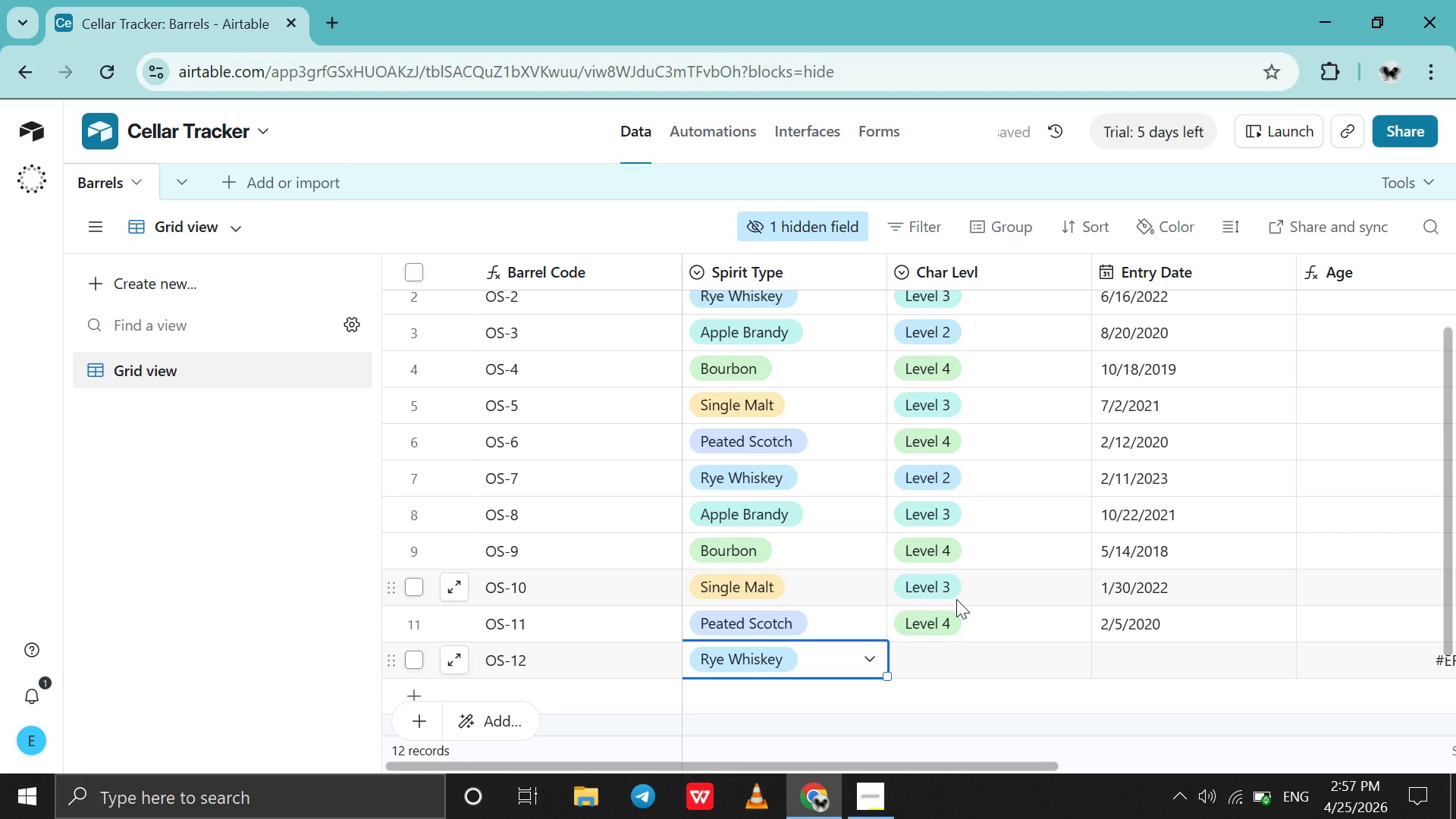 
wait(5.27)
 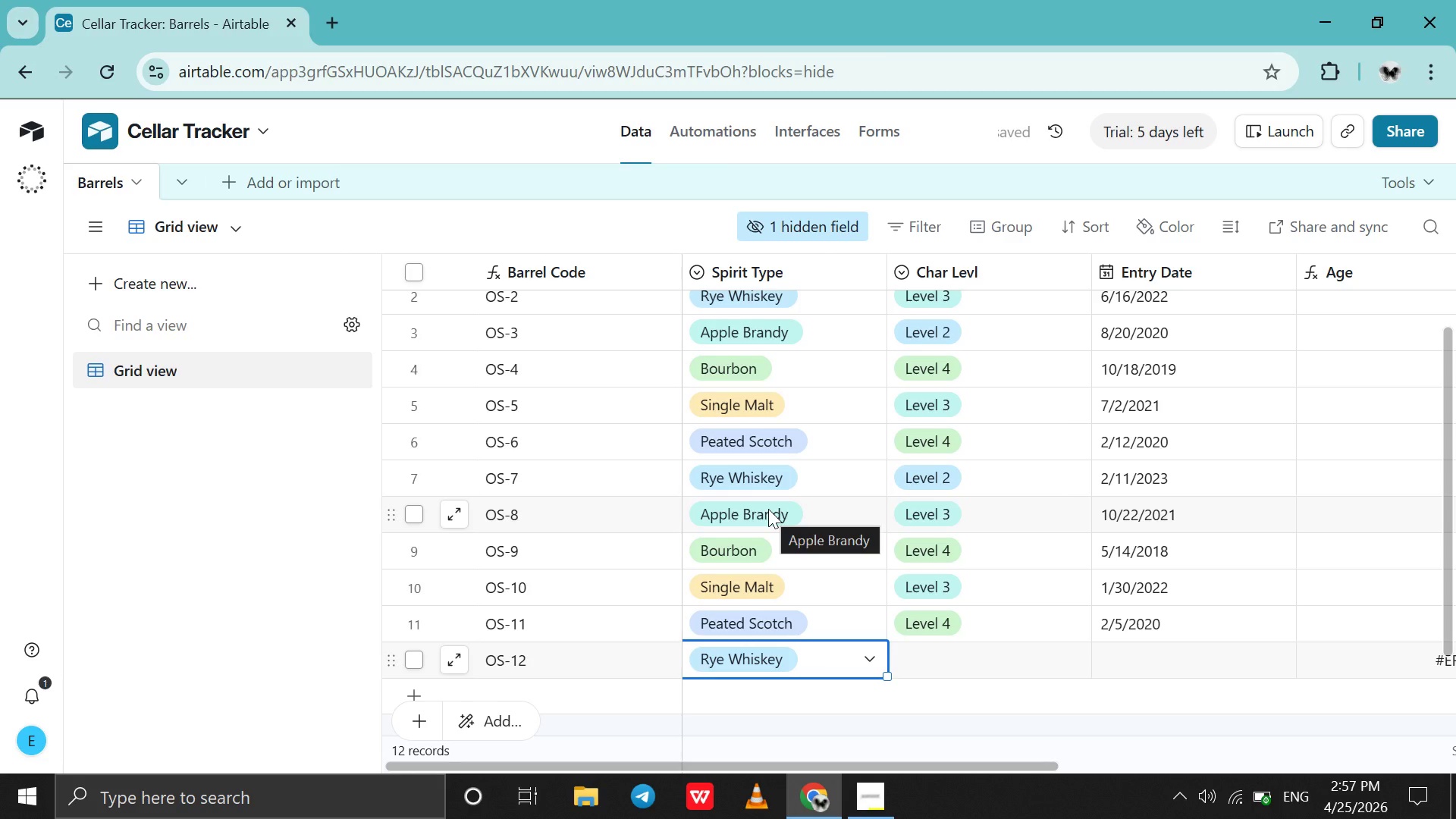 
double_click([985, 655])
 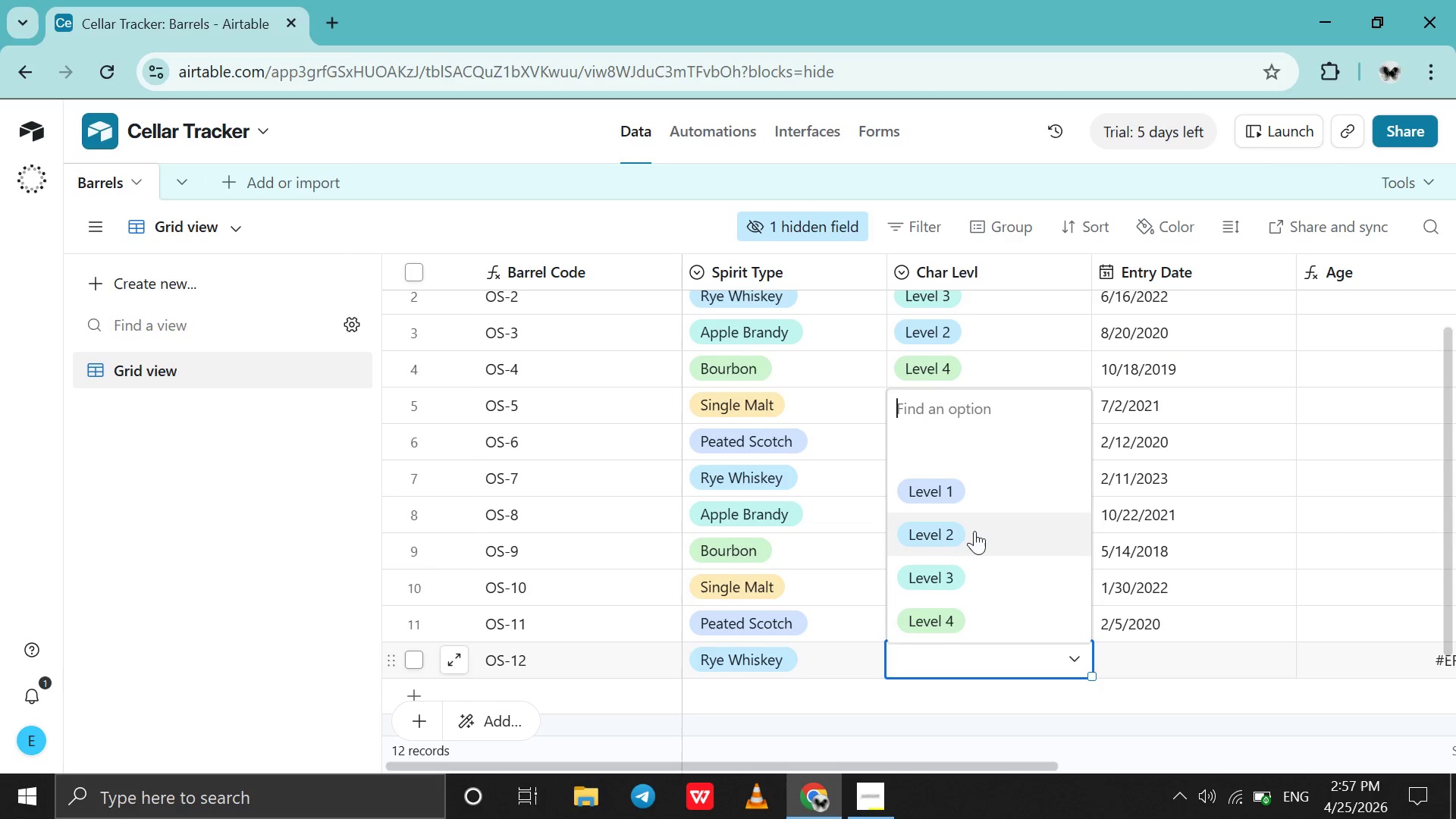 
left_click([974, 531])
 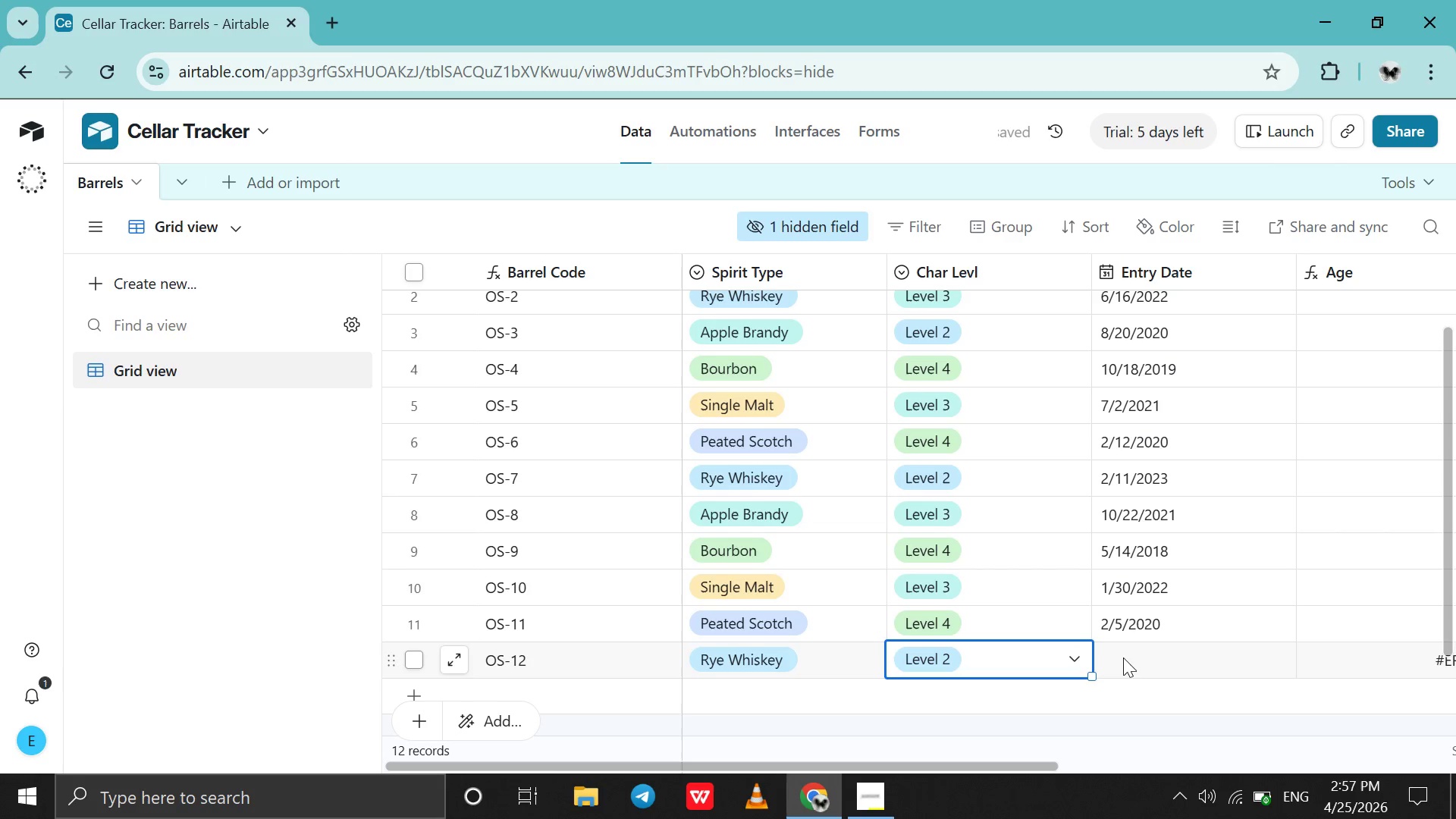 
left_click([1125, 663])
 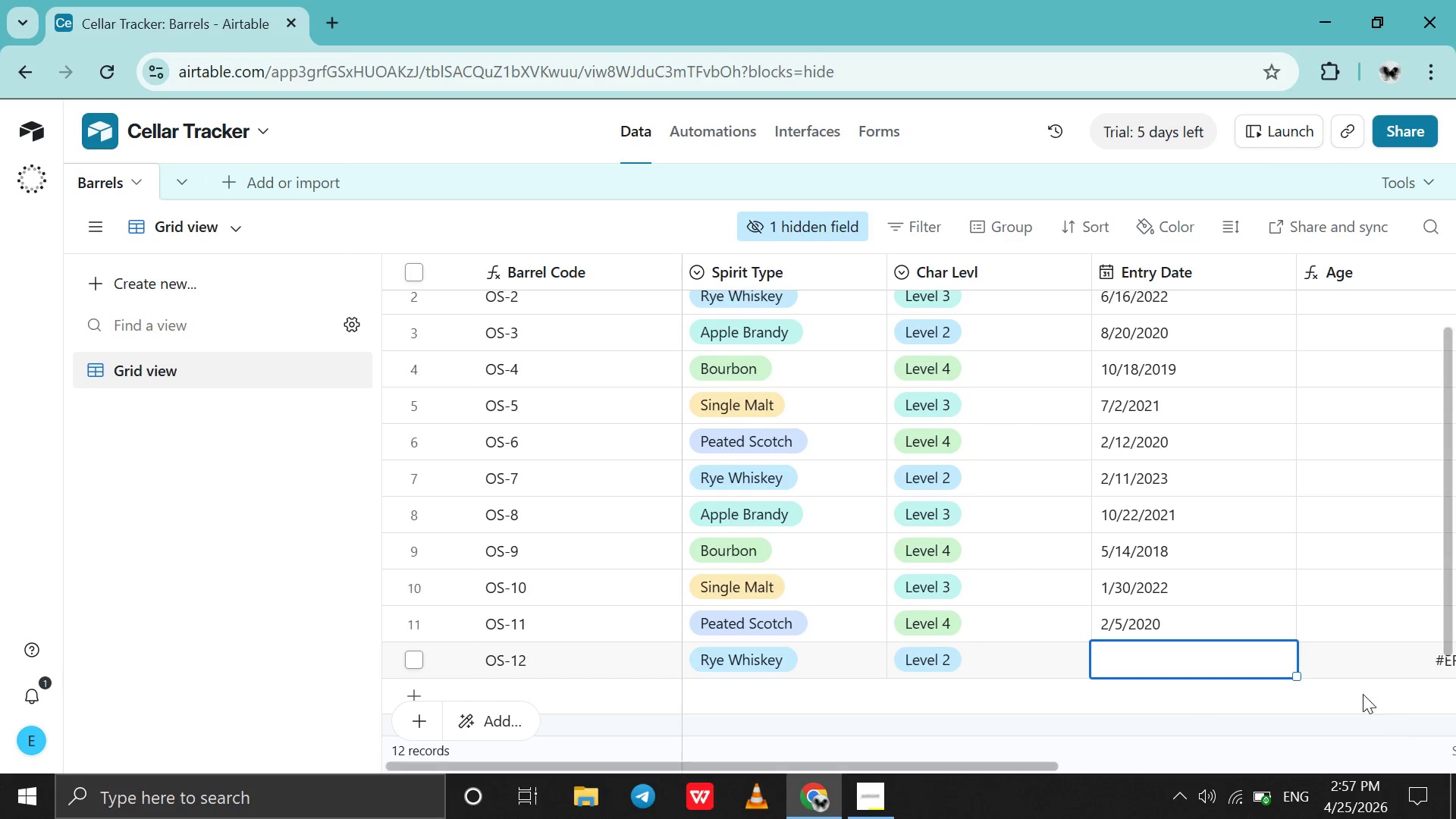 
wait(17.08)
 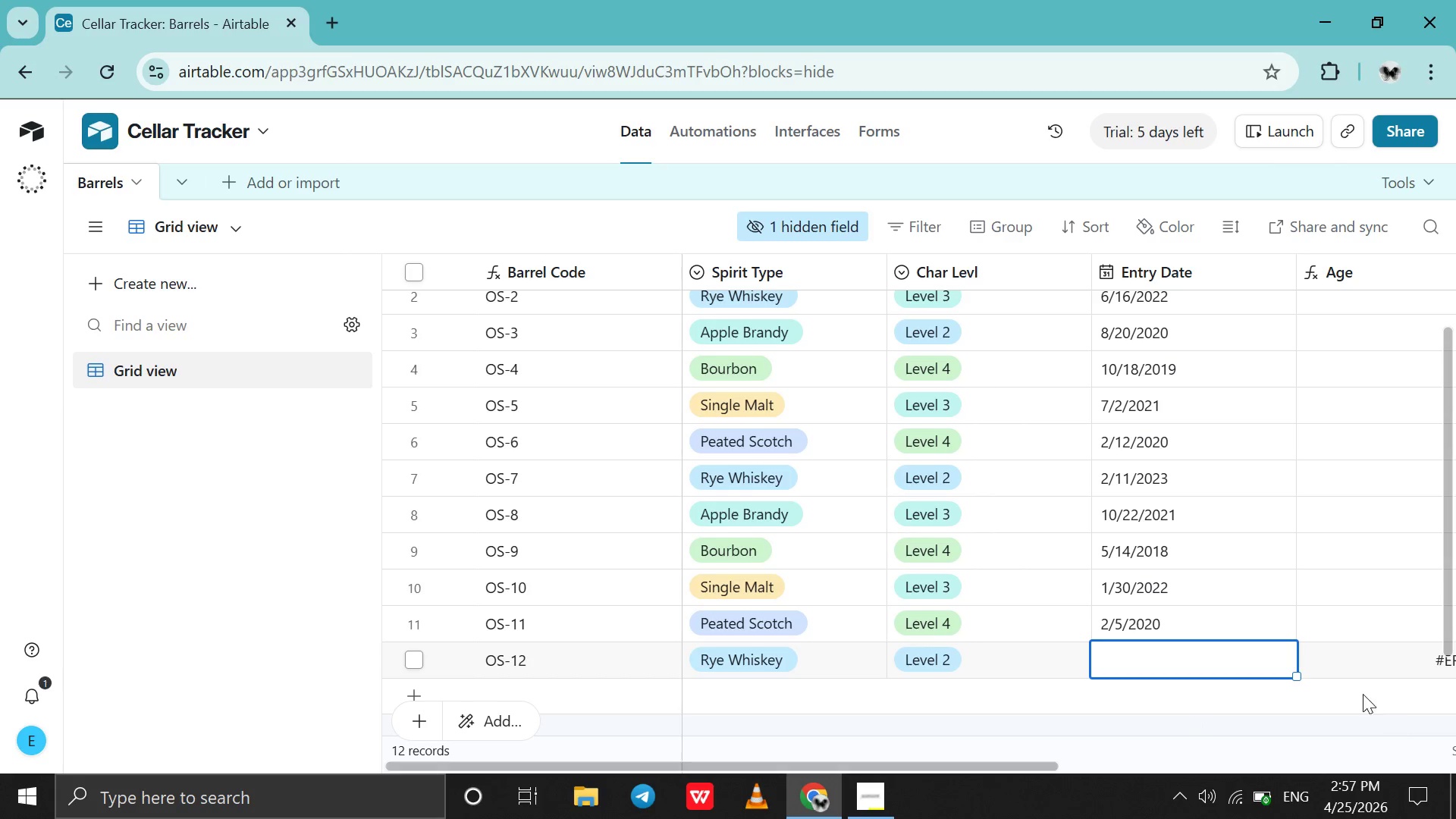 
double_click([1232, 645])
 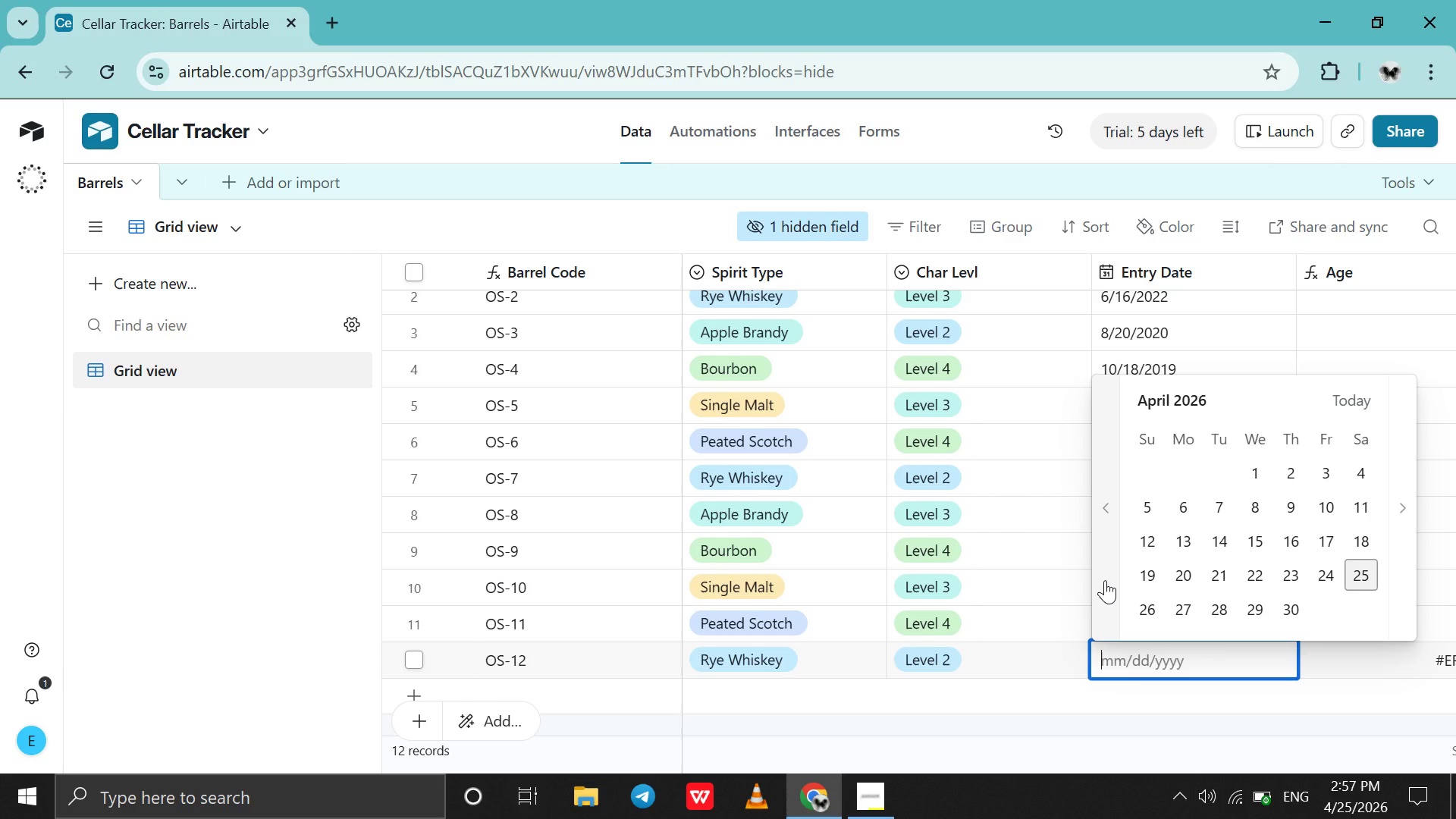 
double_click([1105, 580])
 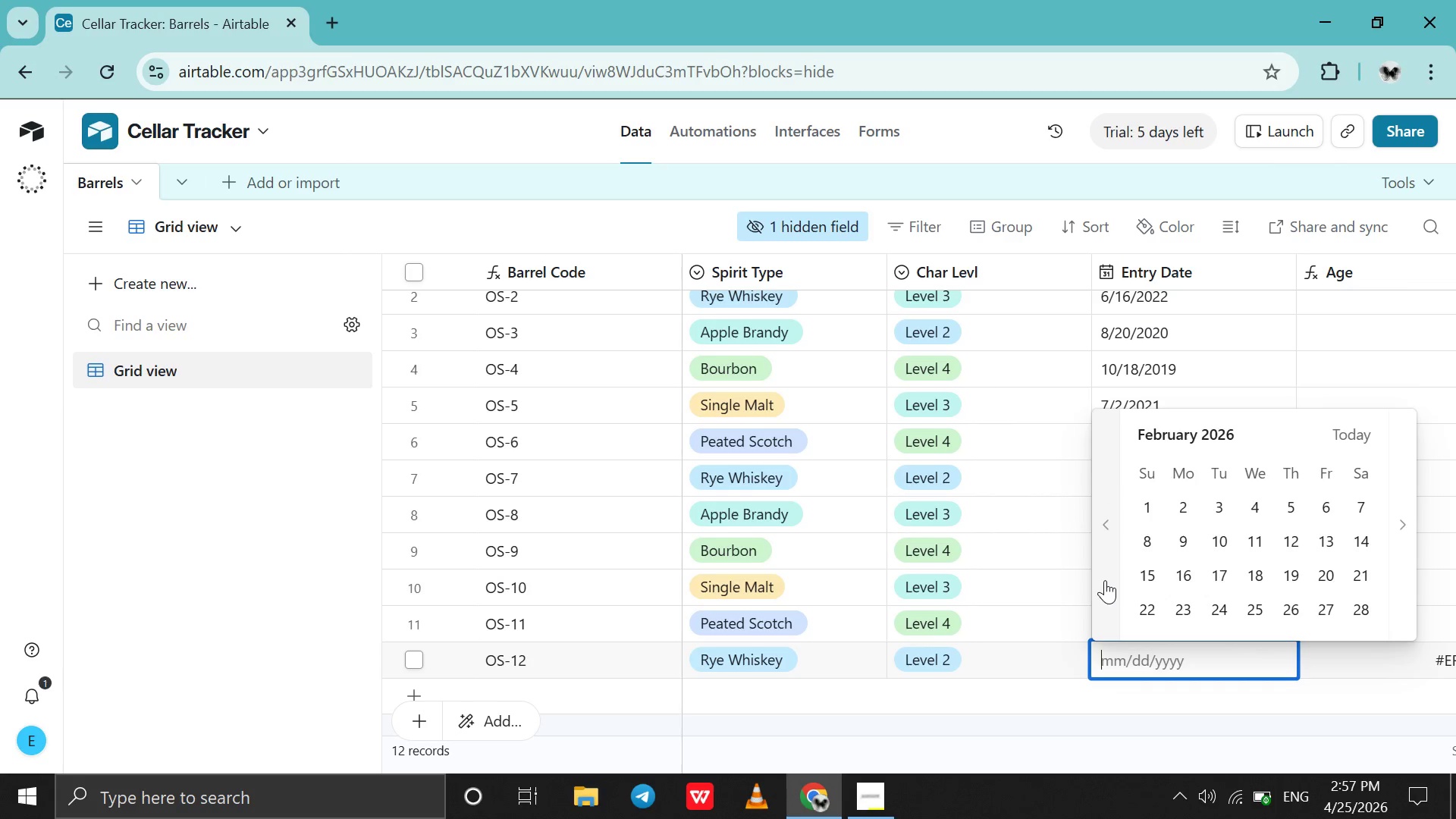 
triple_click([1105, 580])
 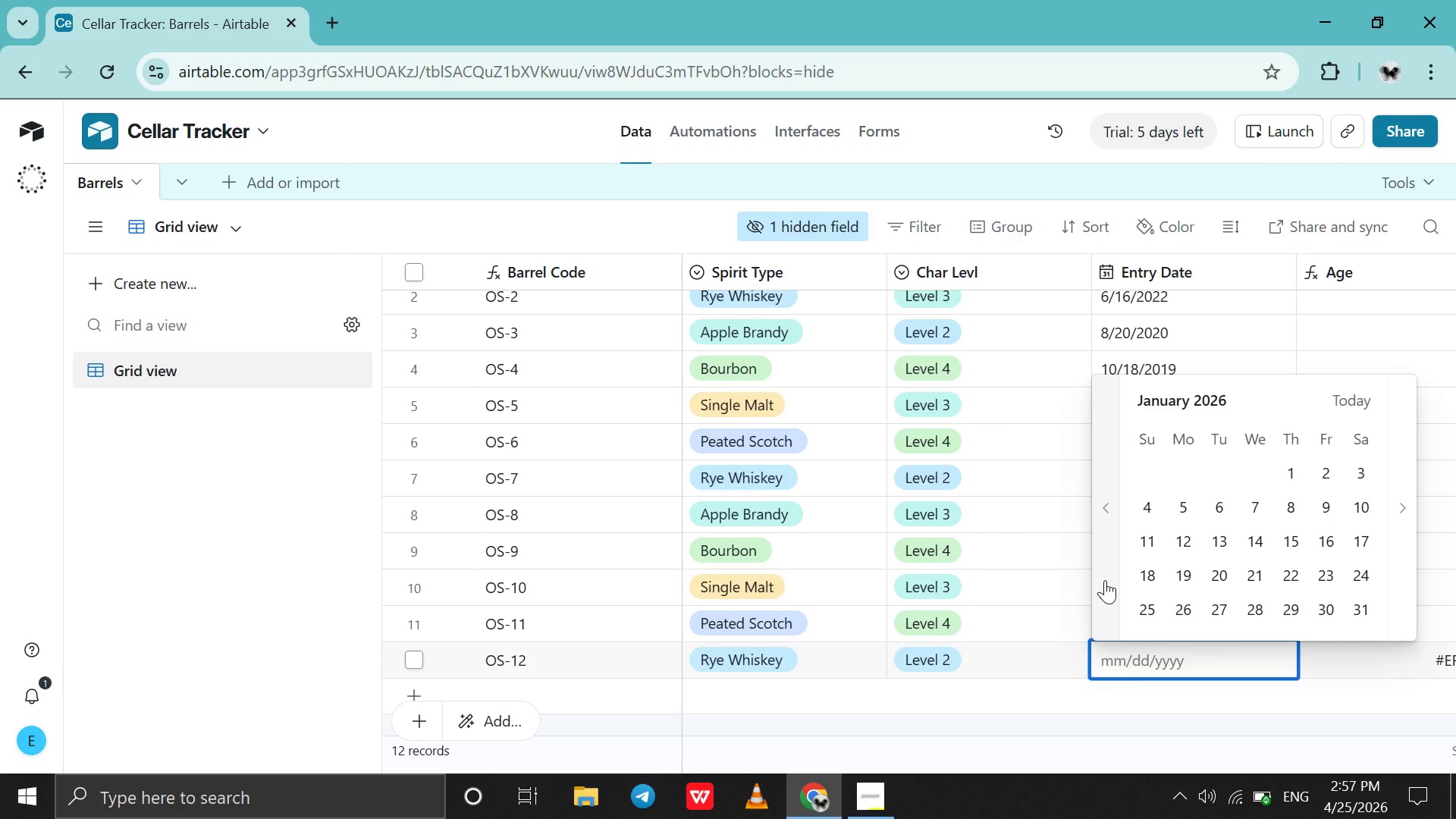 
triple_click([1105, 580])
 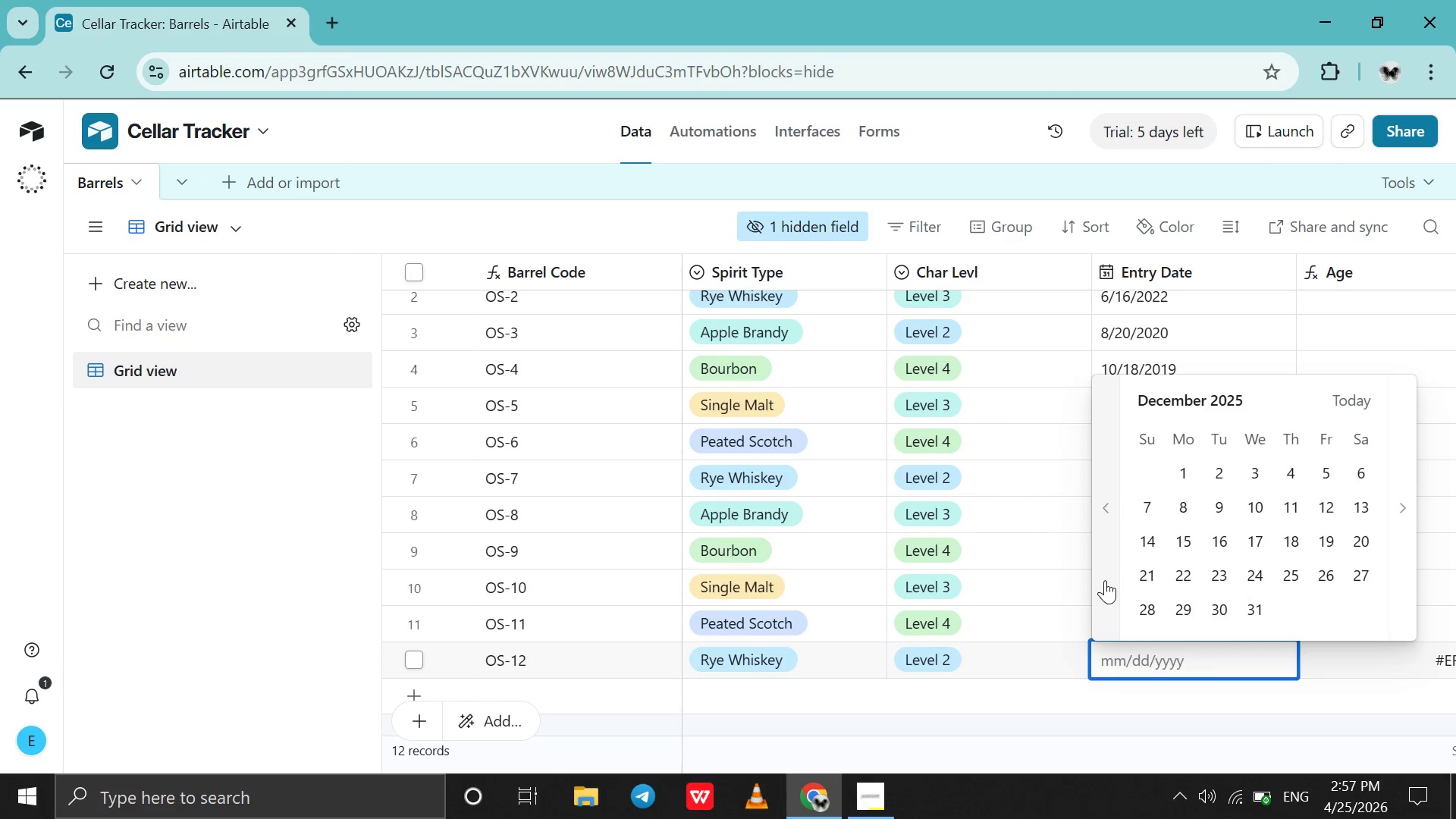 
triple_click([1105, 580])
 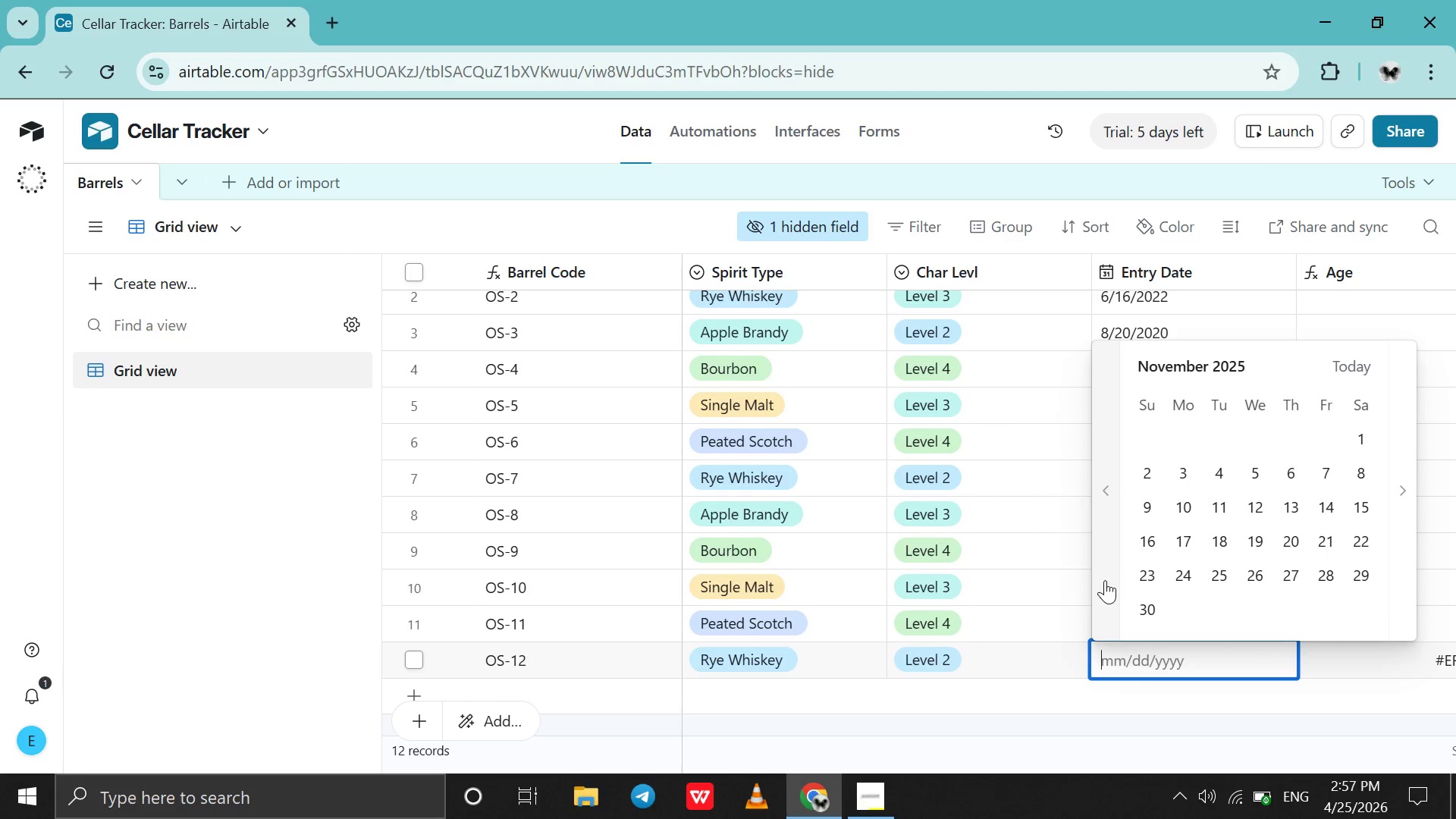 
triple_click([1105, 580])
 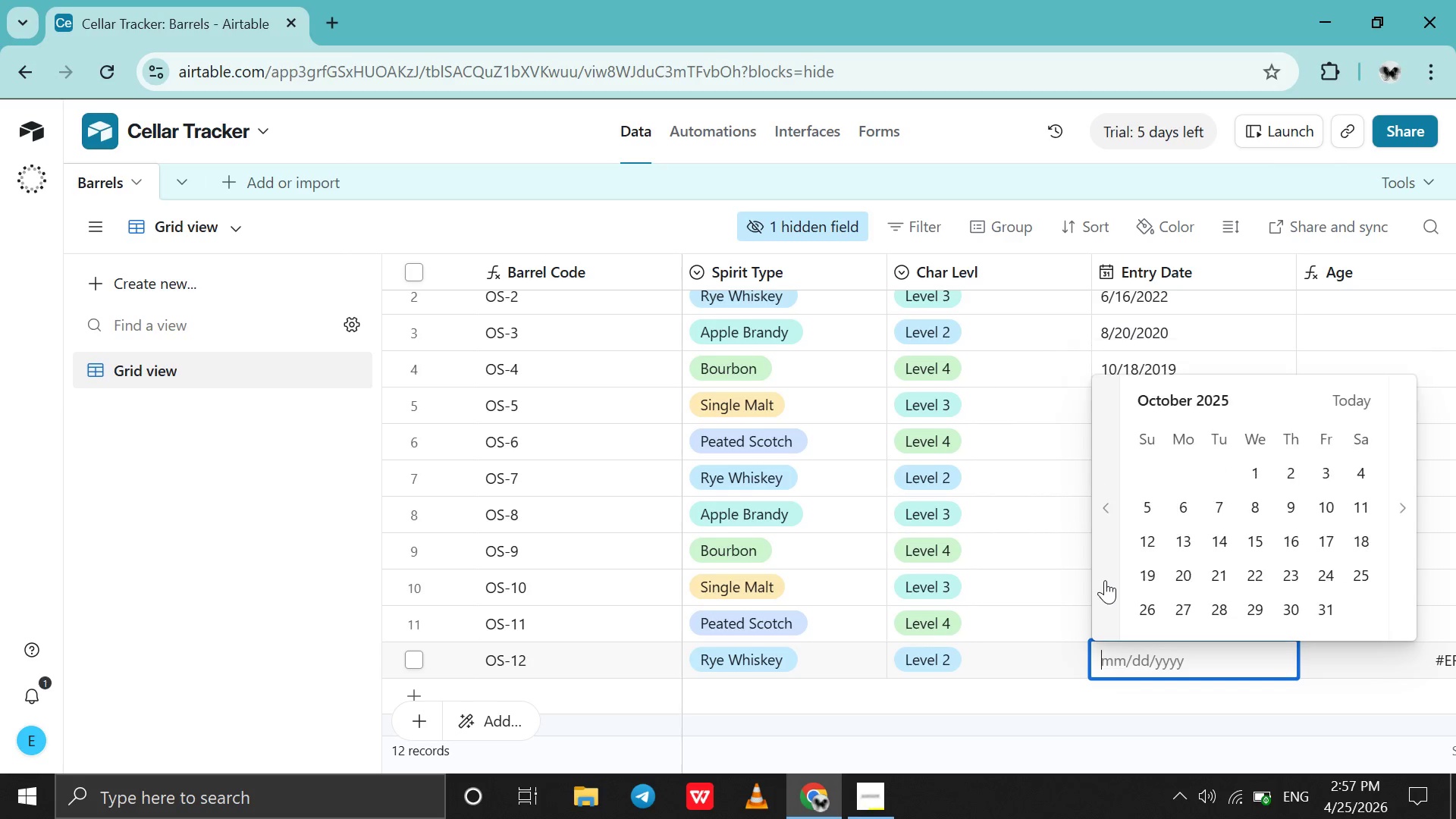 
triple_click([1105, 580])
 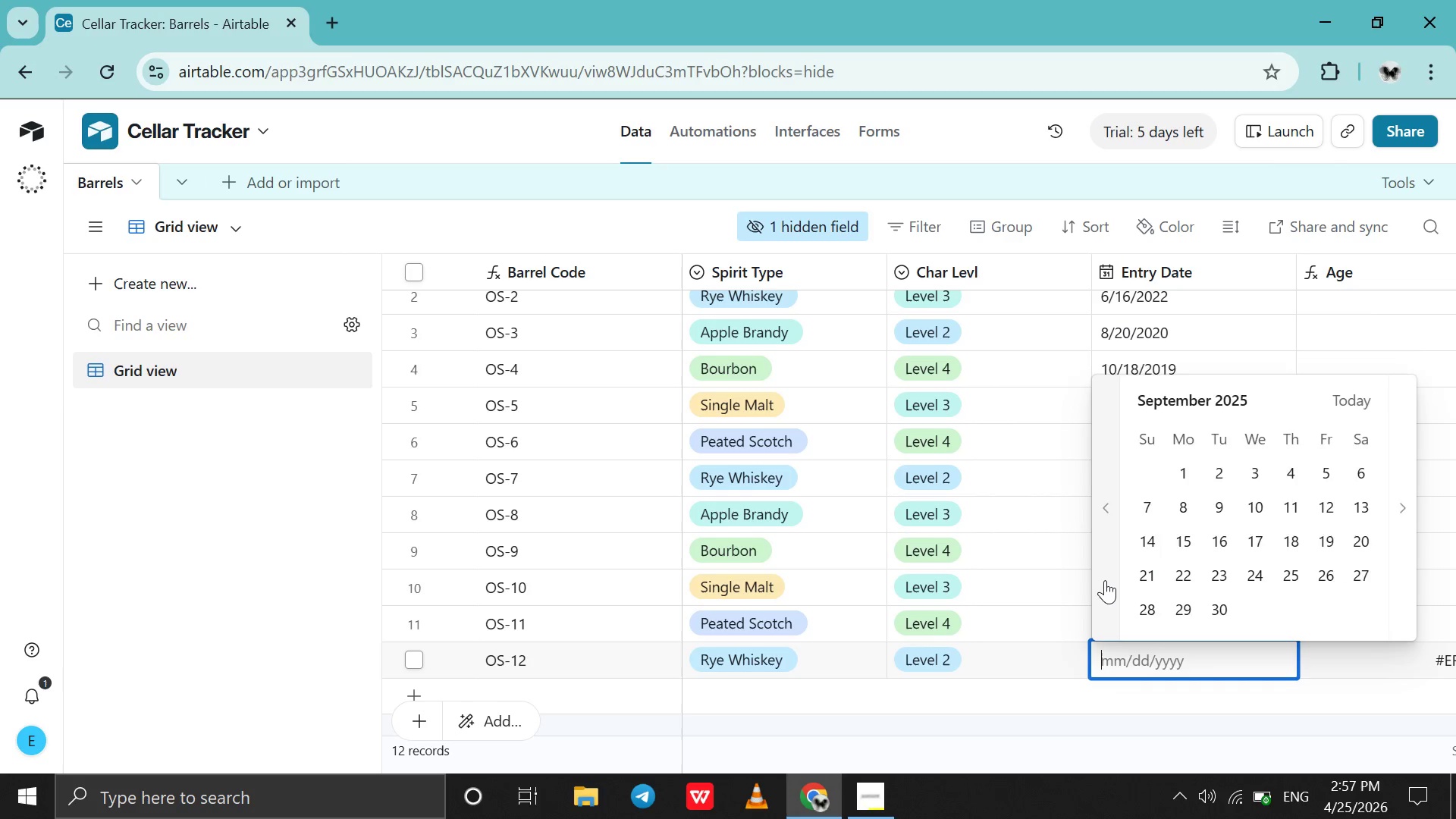 
triple_click([1105, 580])
 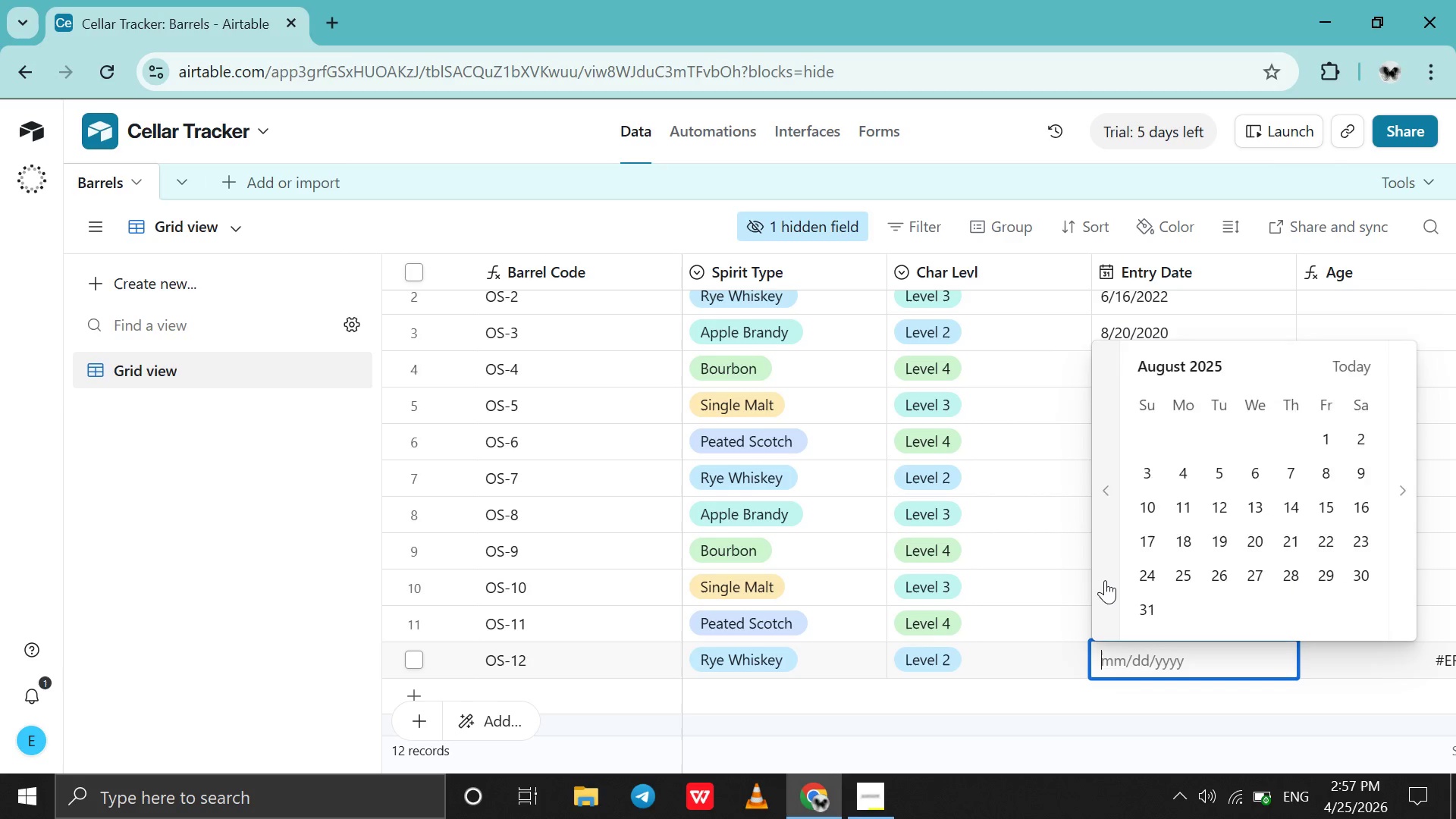 
triple_click([1105, 580])
 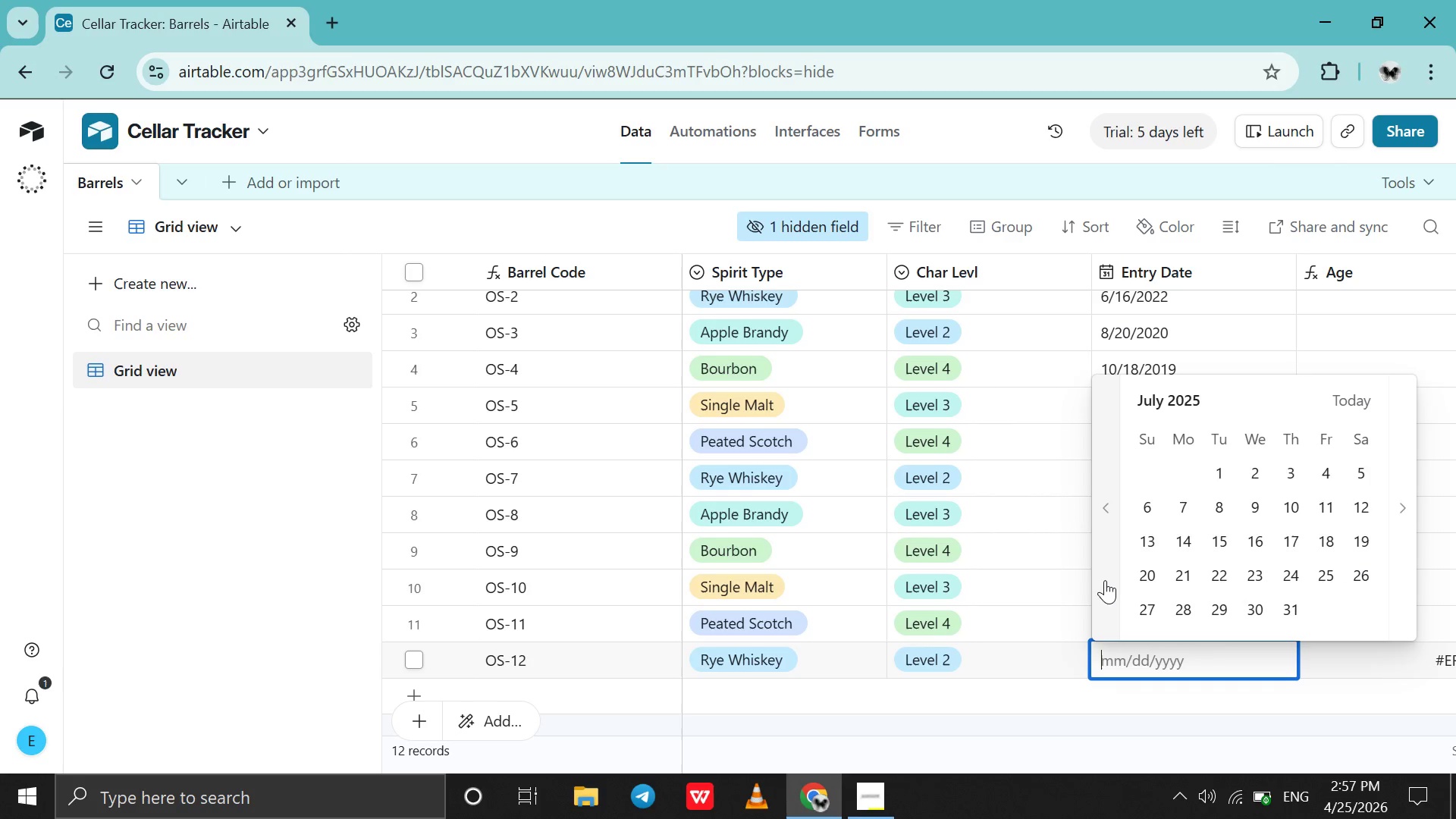 
triple_click([1105, 580])
 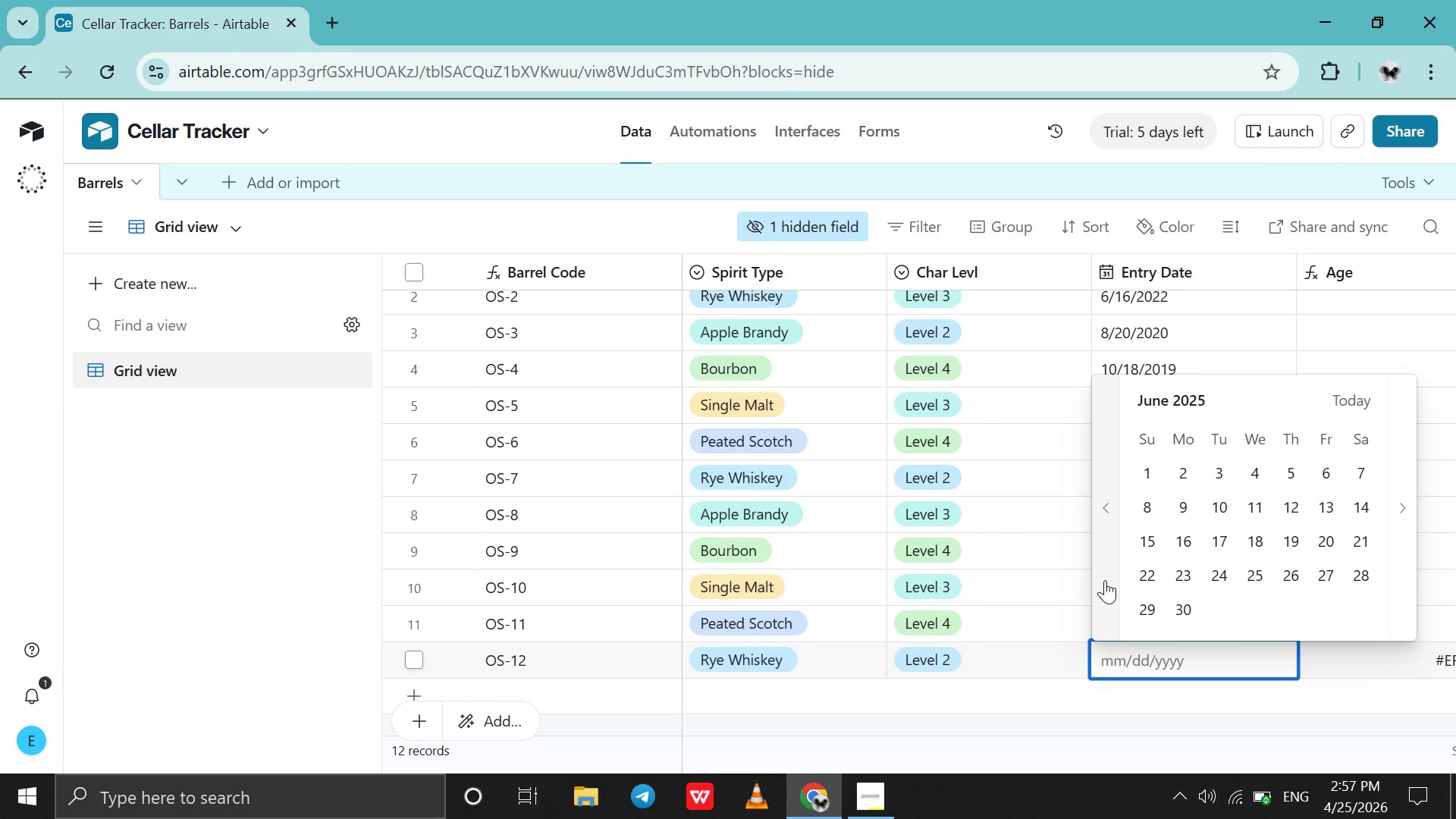 
triple_click([1105, 580])
 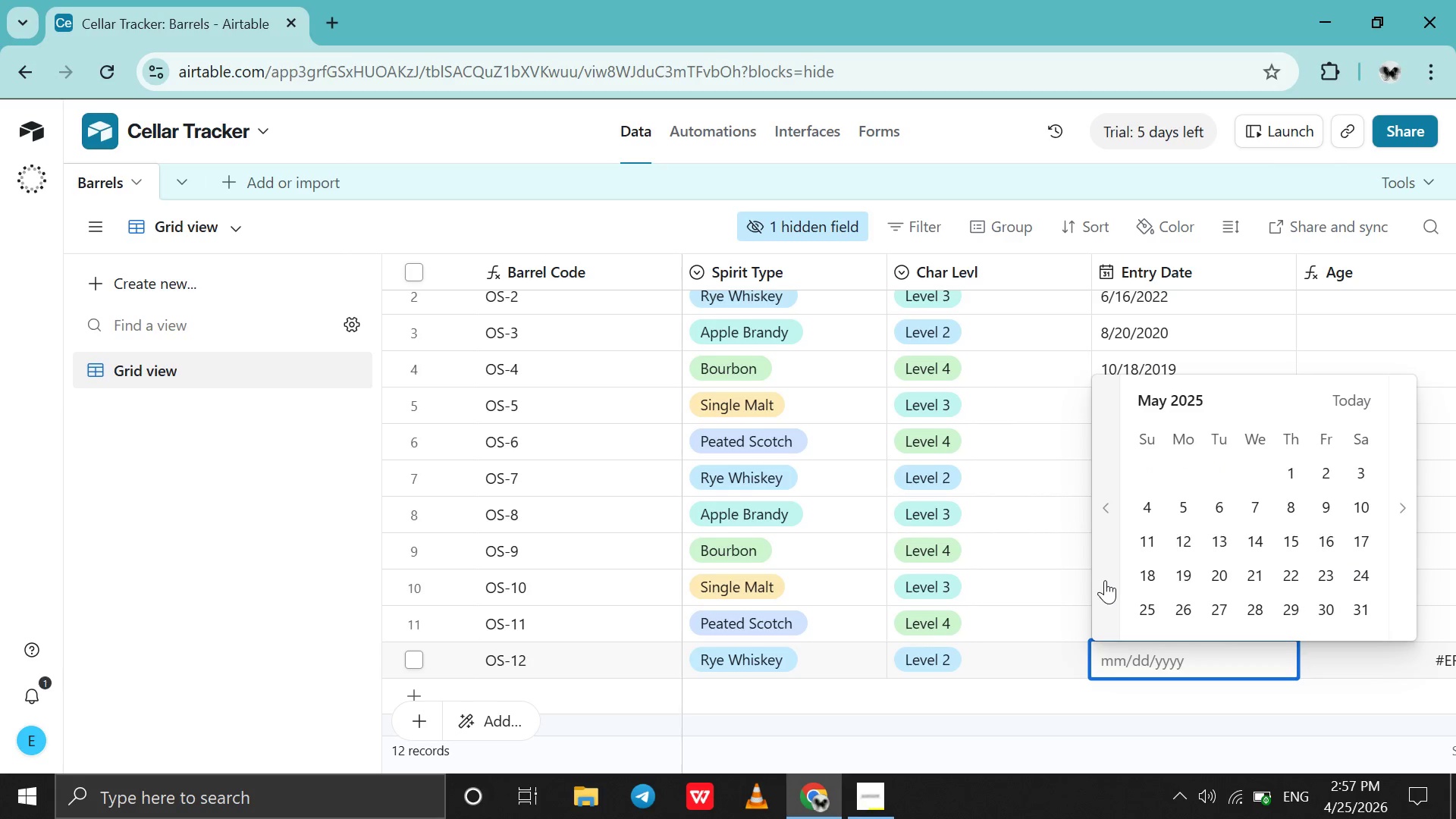 
triple_click([1105, 580])
 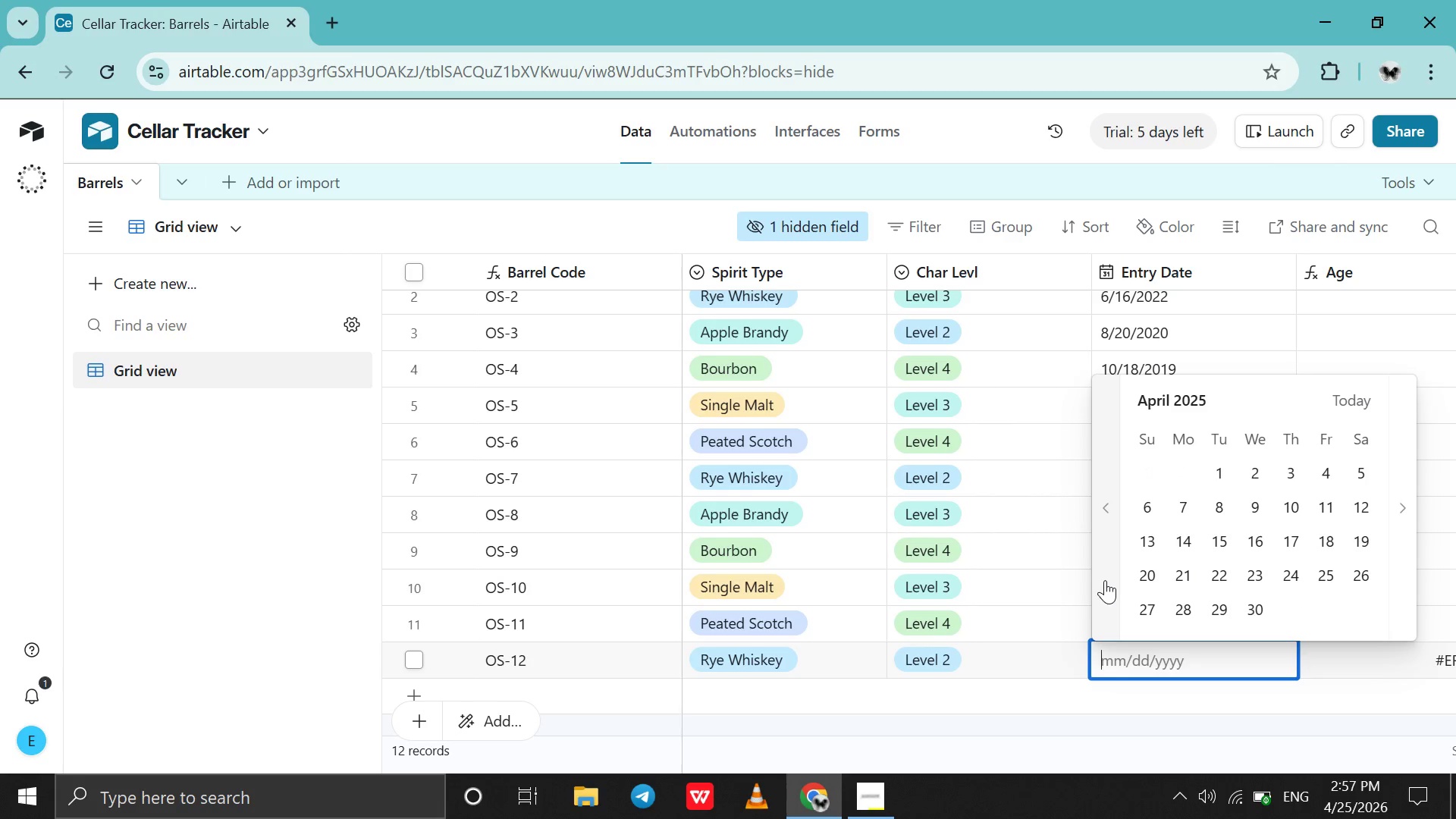 
triple_click([1105, 580])
 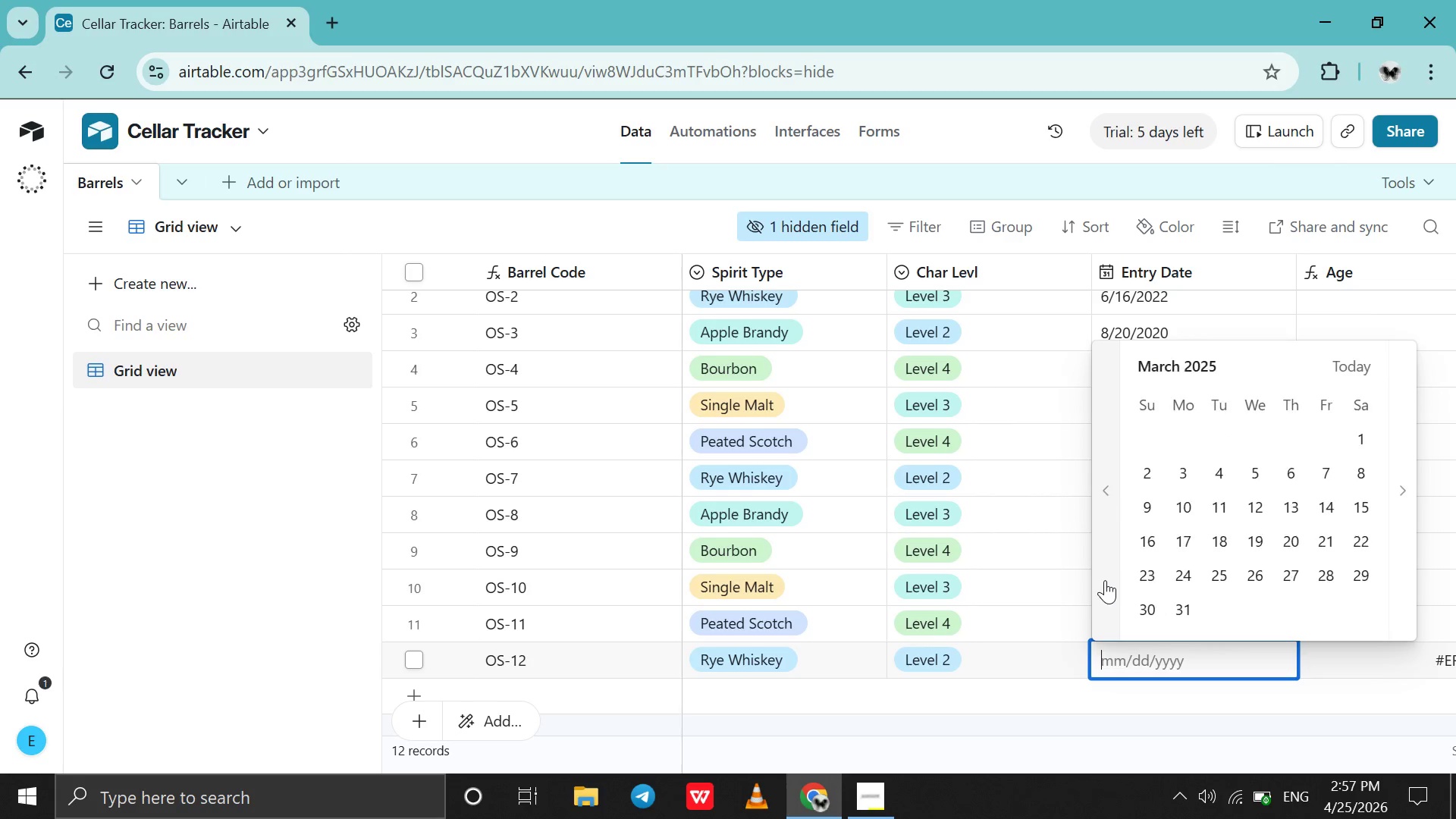 
triple_click([1105, 580])
 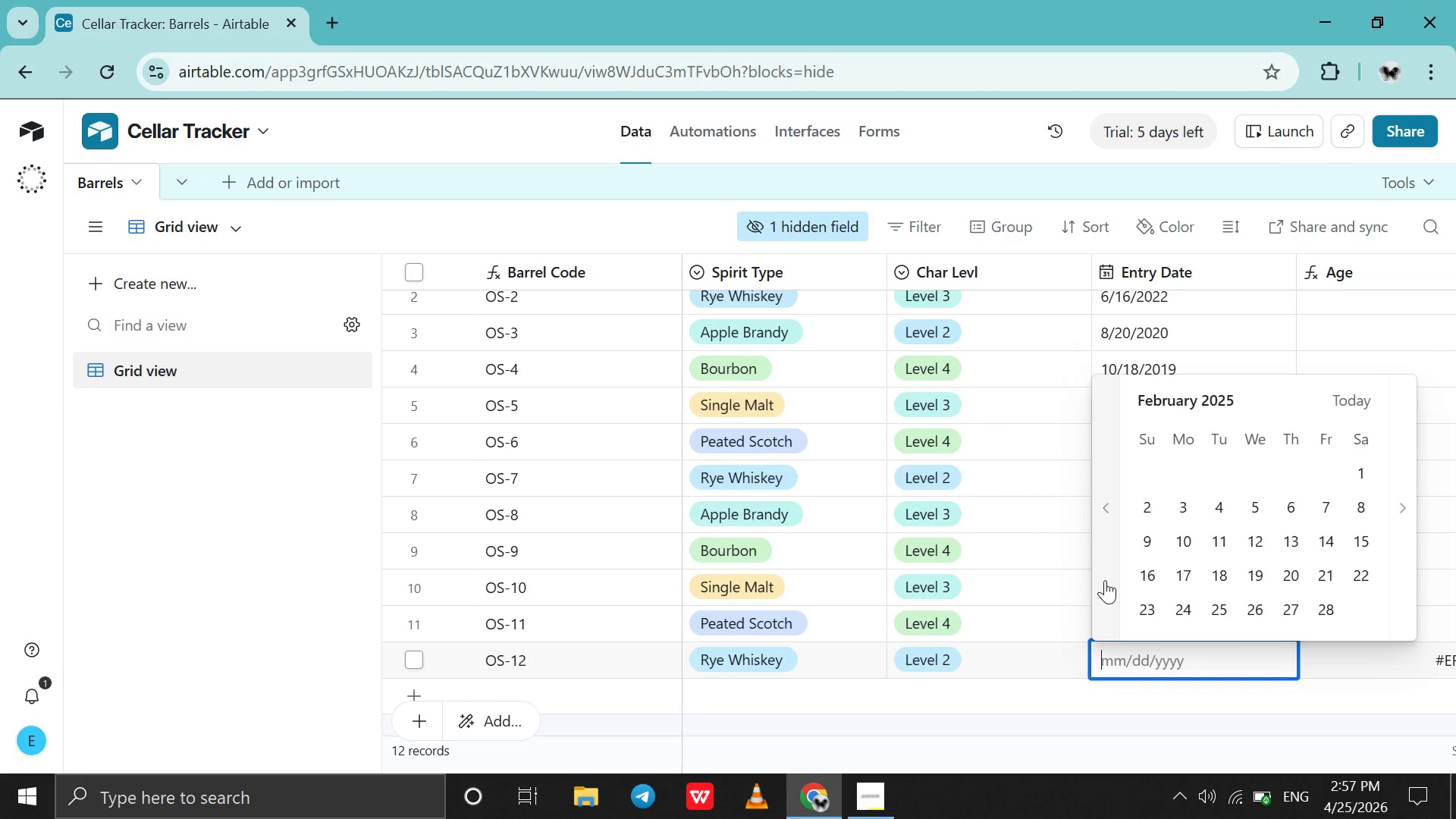 
triple_click([1105, 580])
 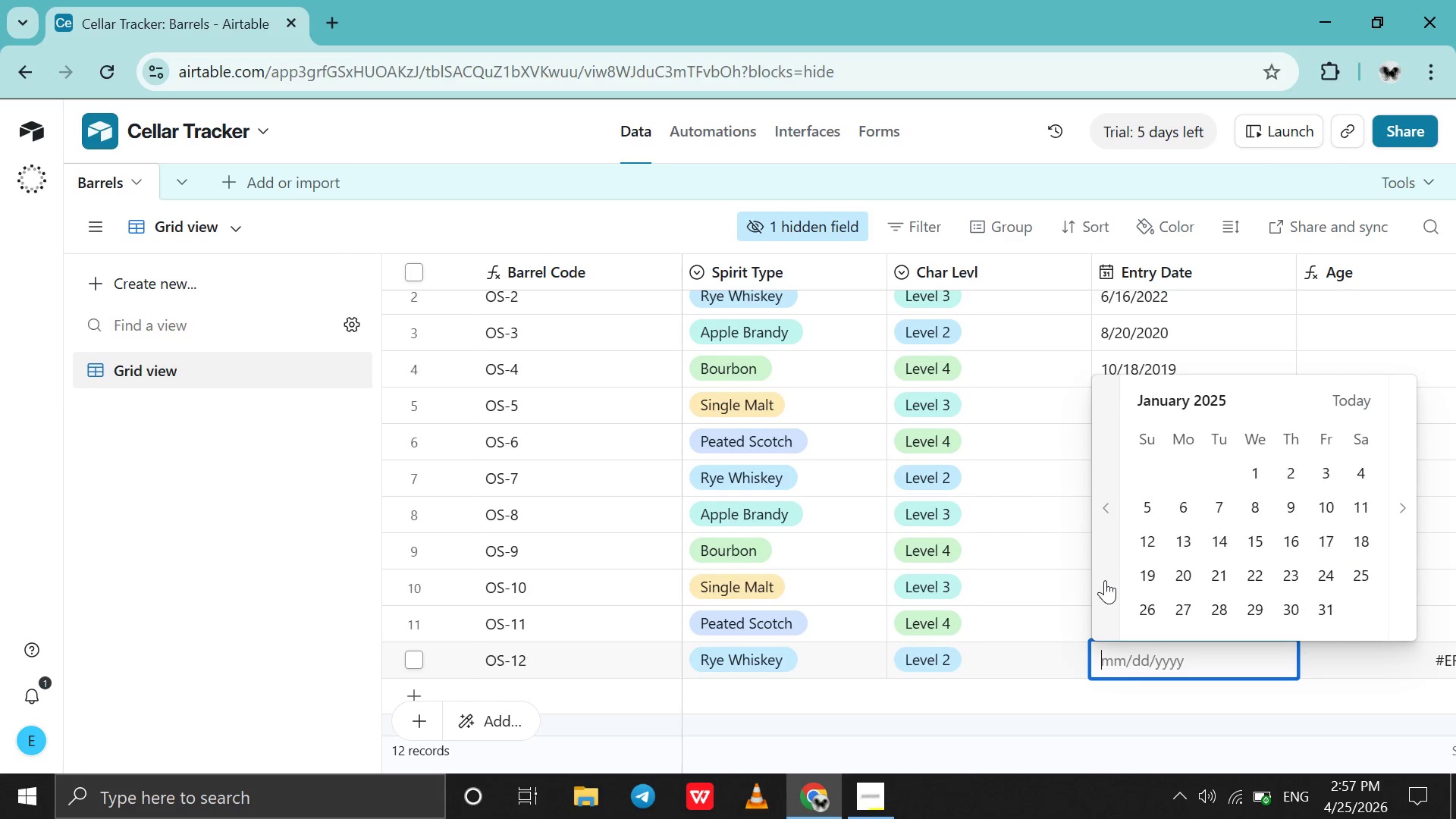 
triple_click([1105, 580])
 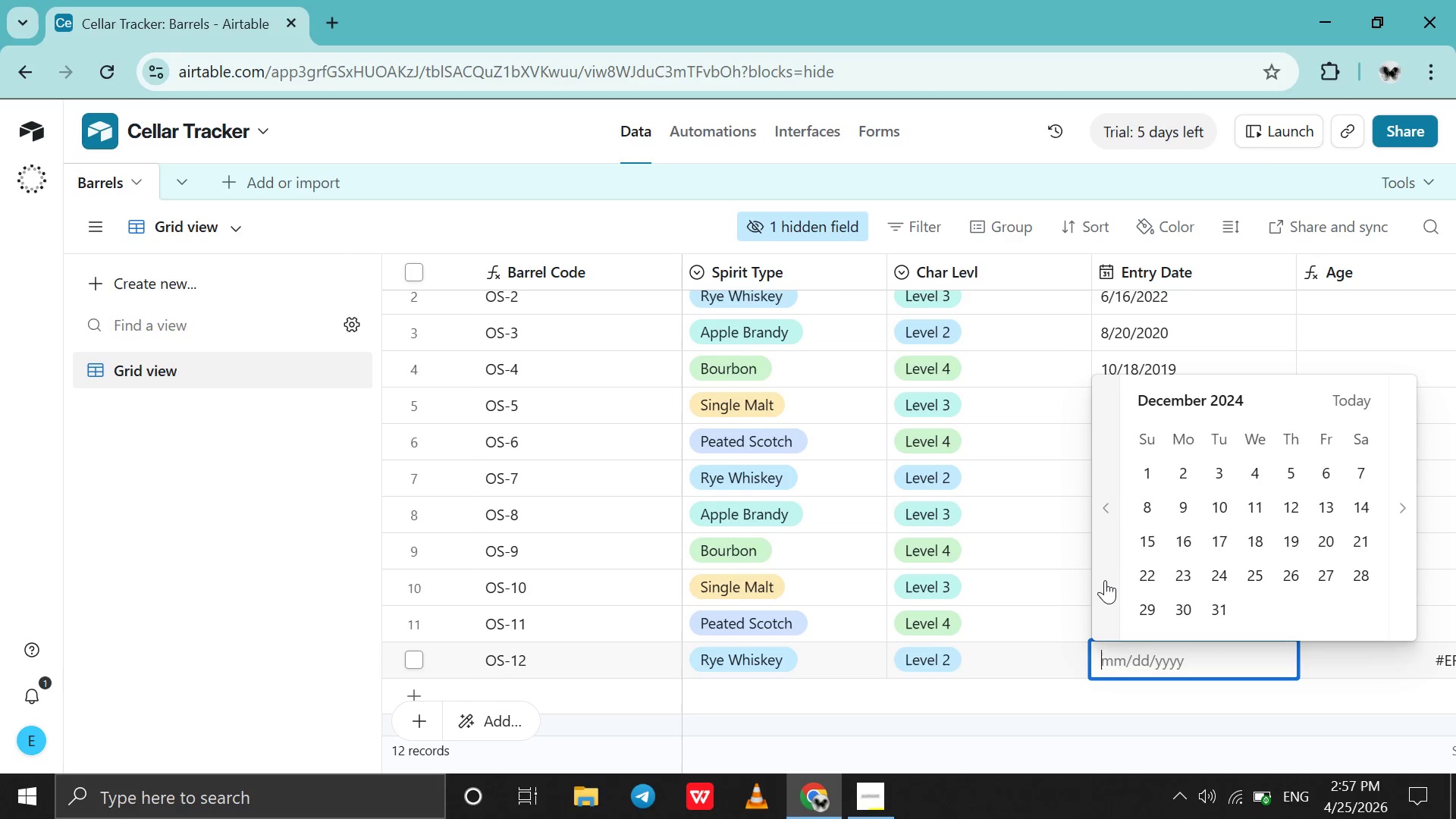 
triple_click([1105, 580])
 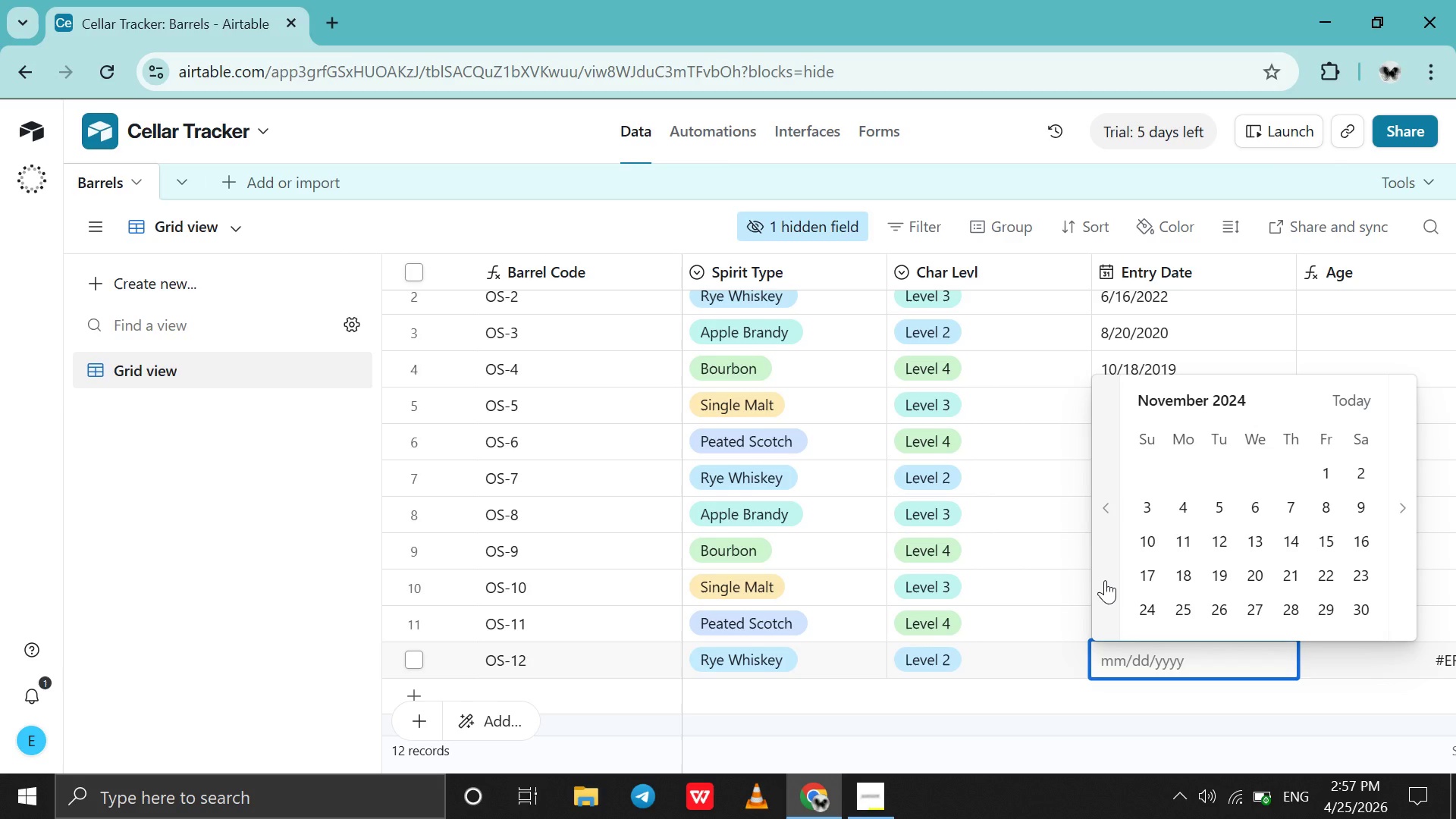 
triple_click([1105, 580])
 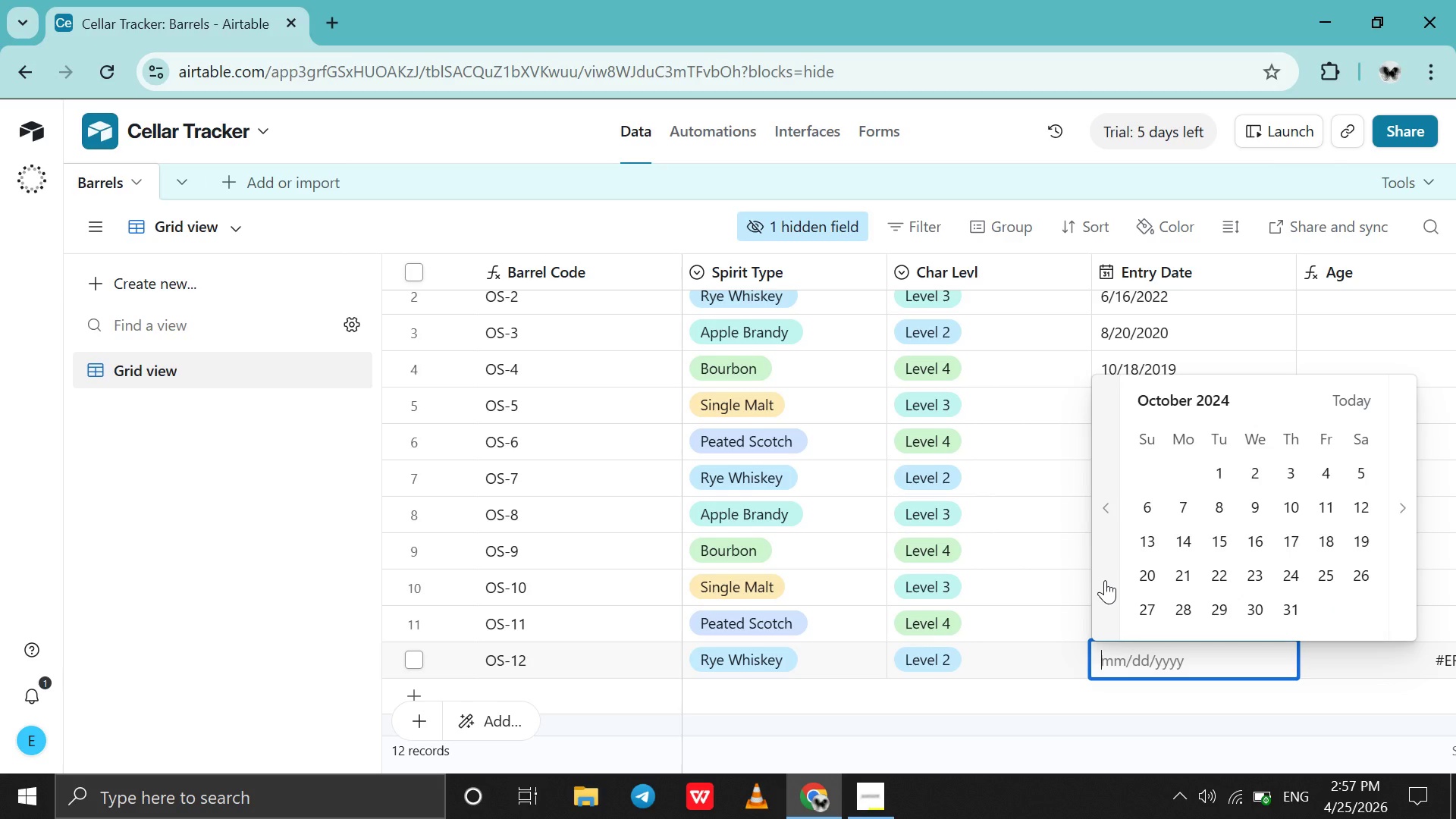 
triple_click([1105, 580])
 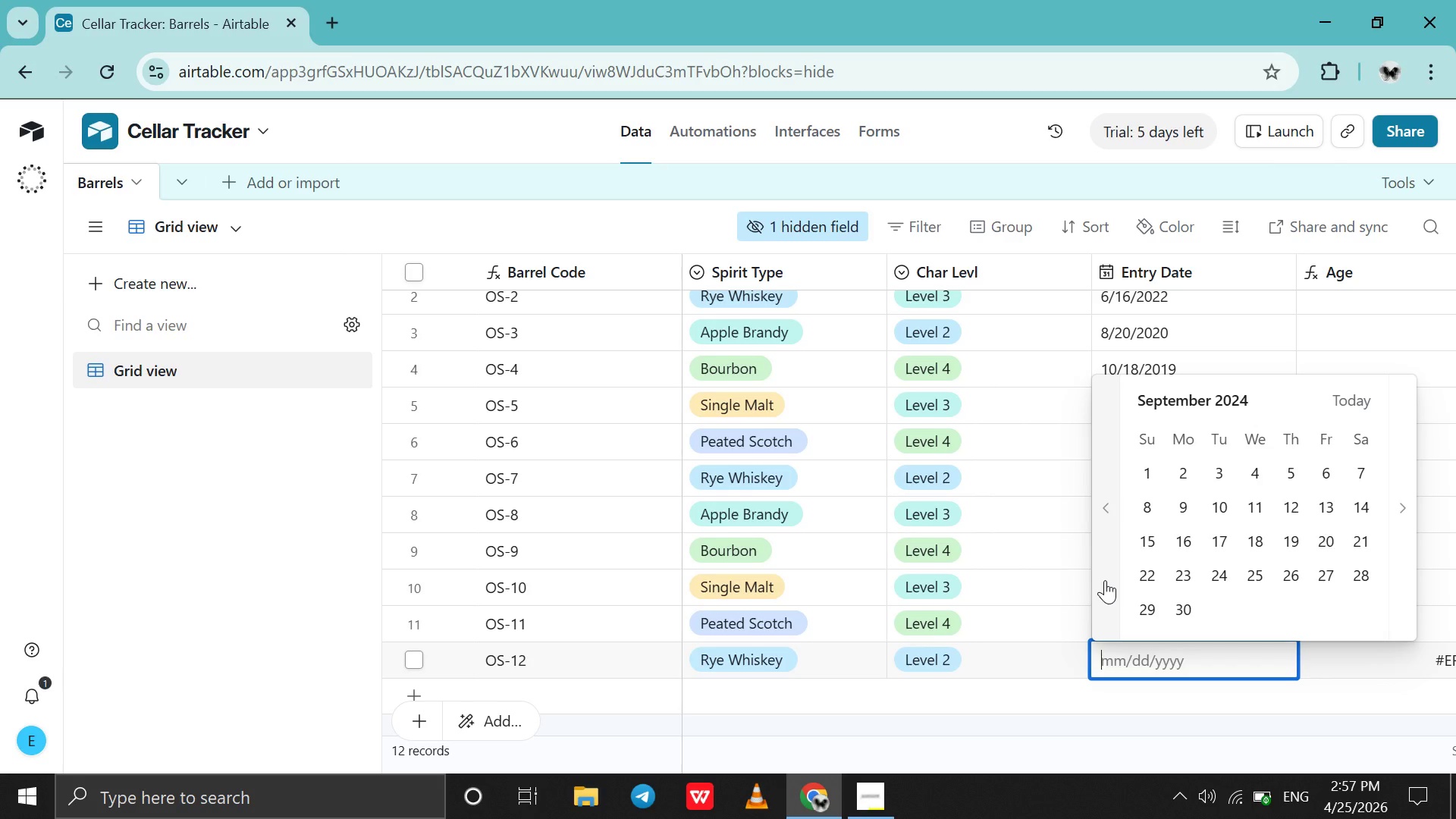 
triple_click([1105, 580])
 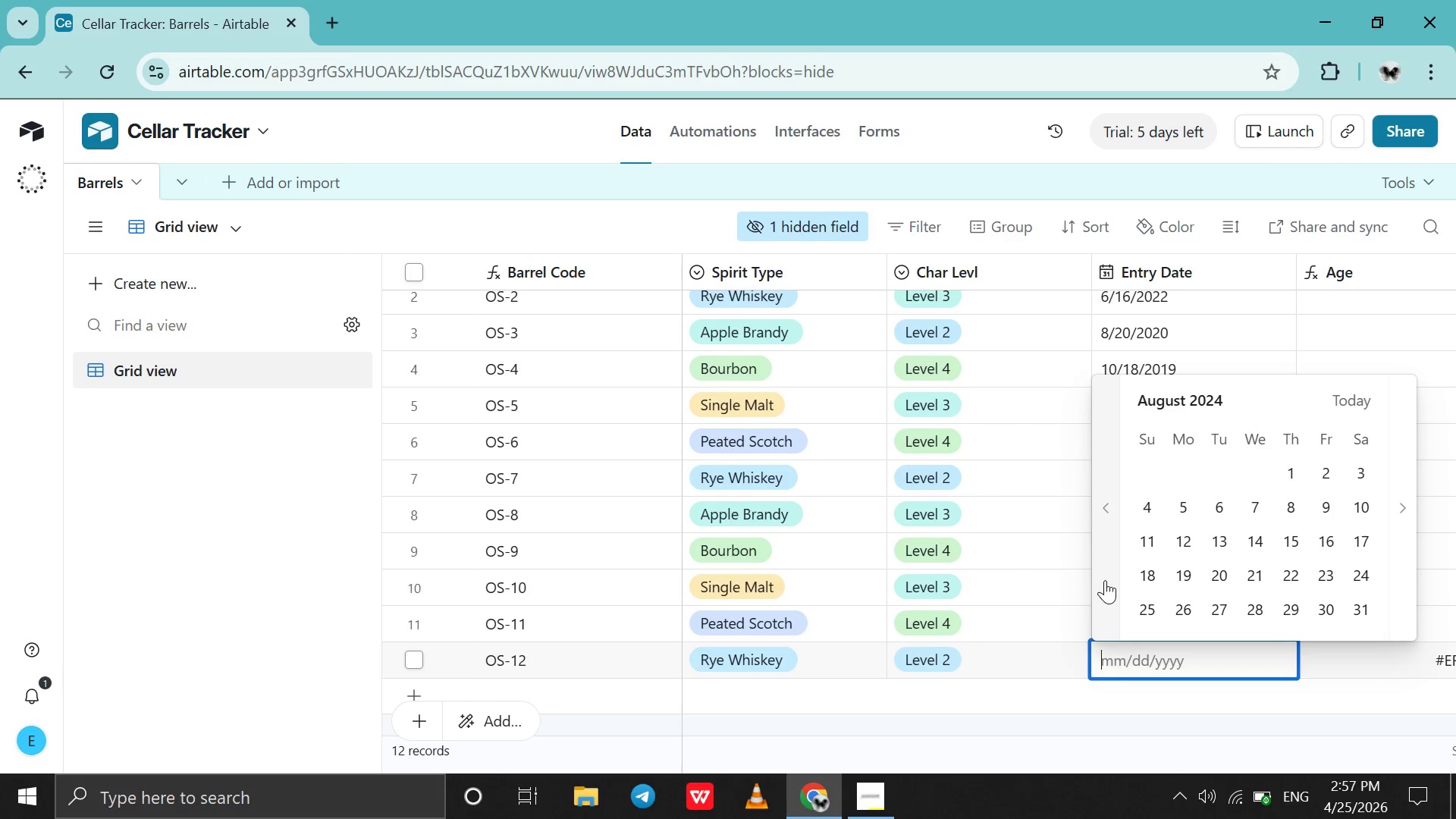 
triple_click([1105, 580])
 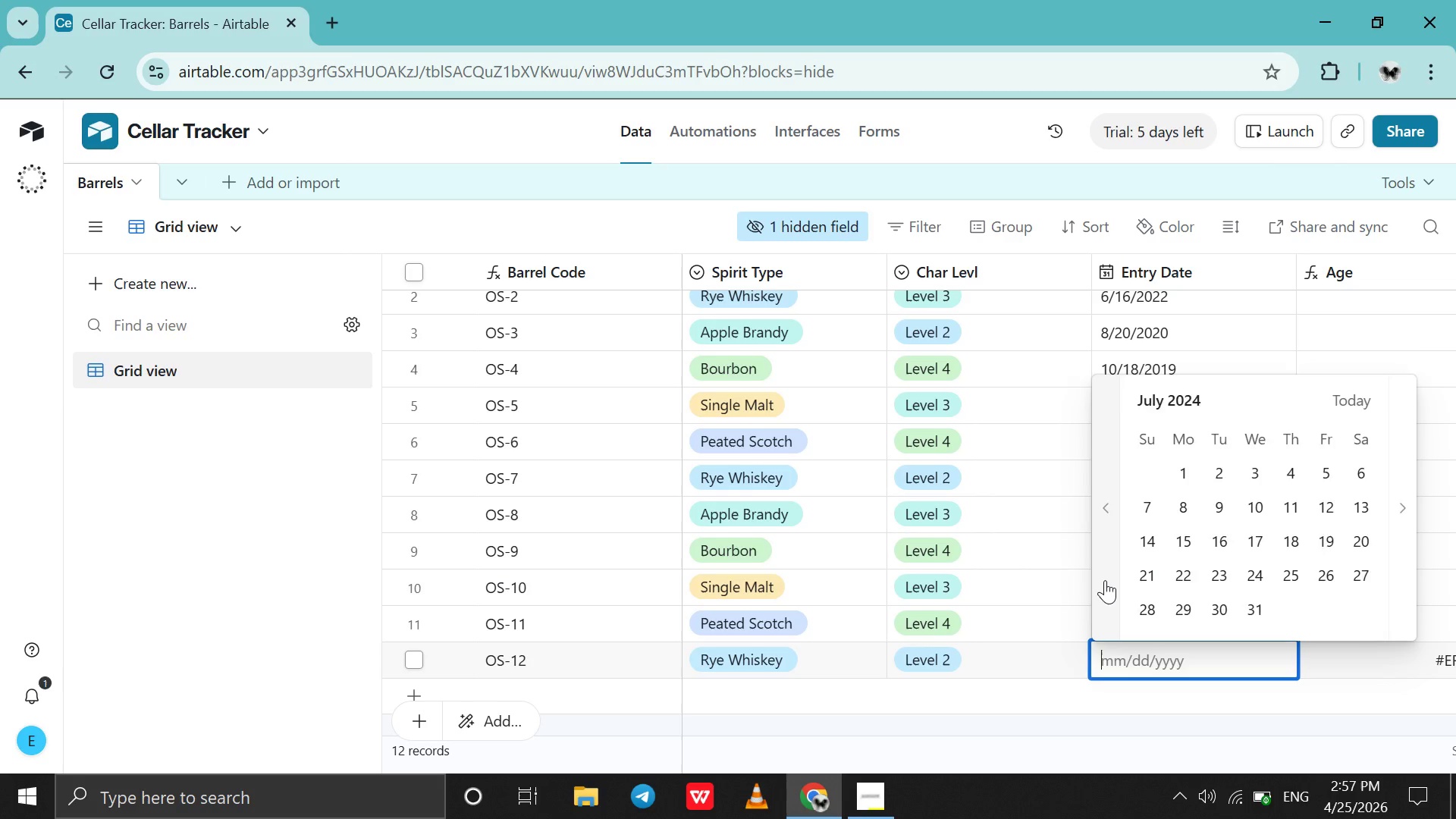 
triple_click([1105, 580])
 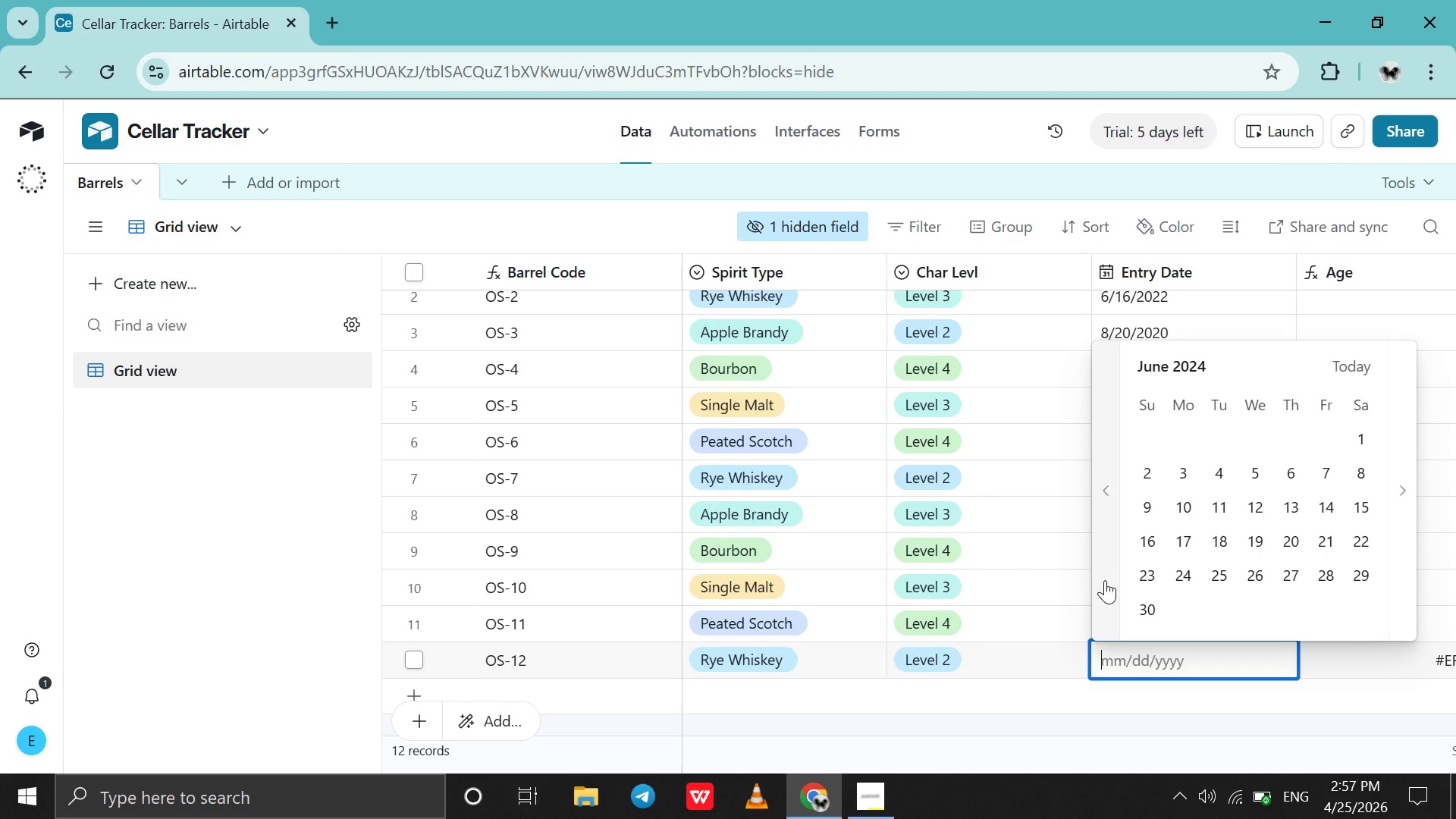 
triple_click([1105, 580])
 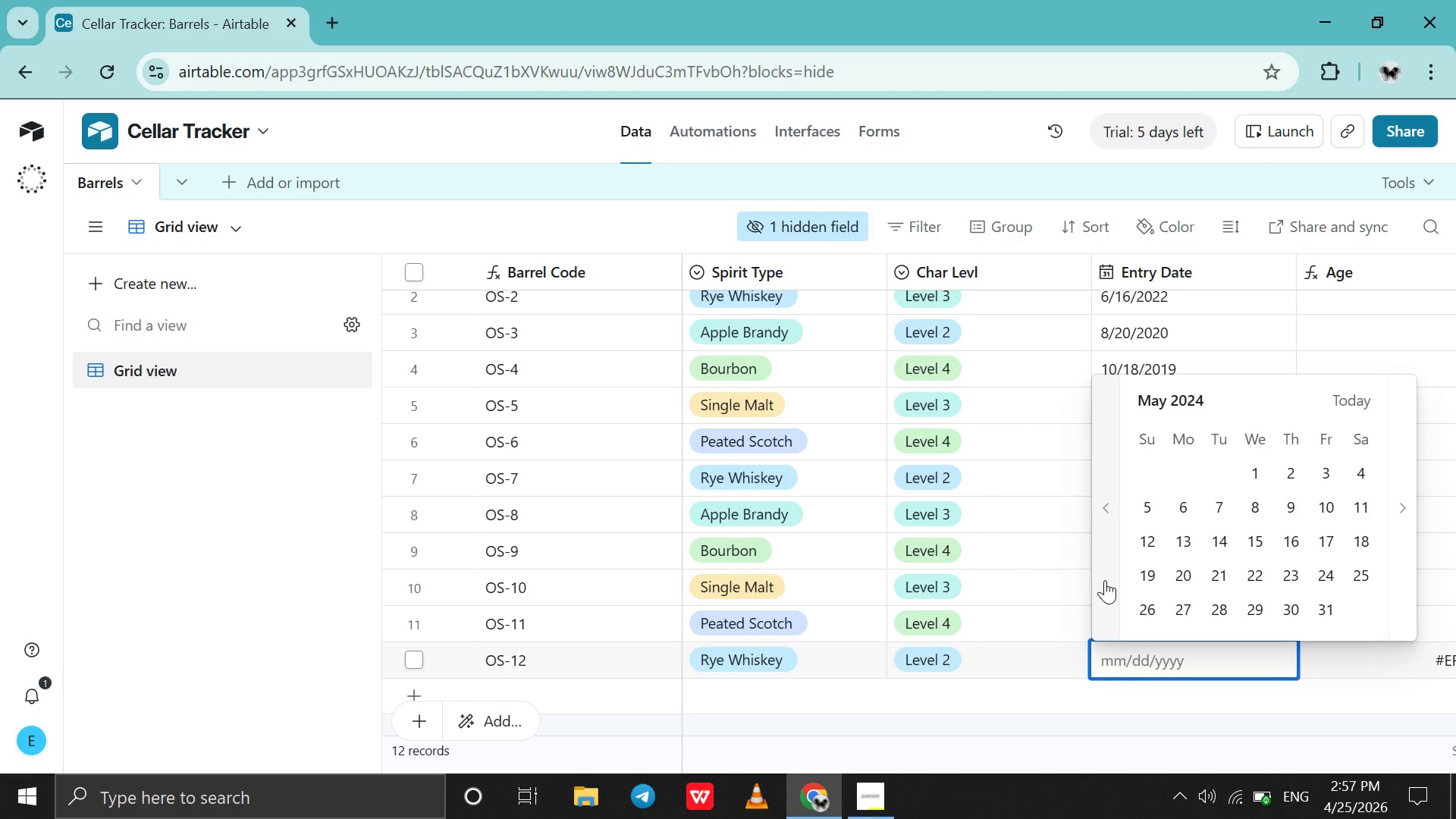 
double_click([1105, 580])
 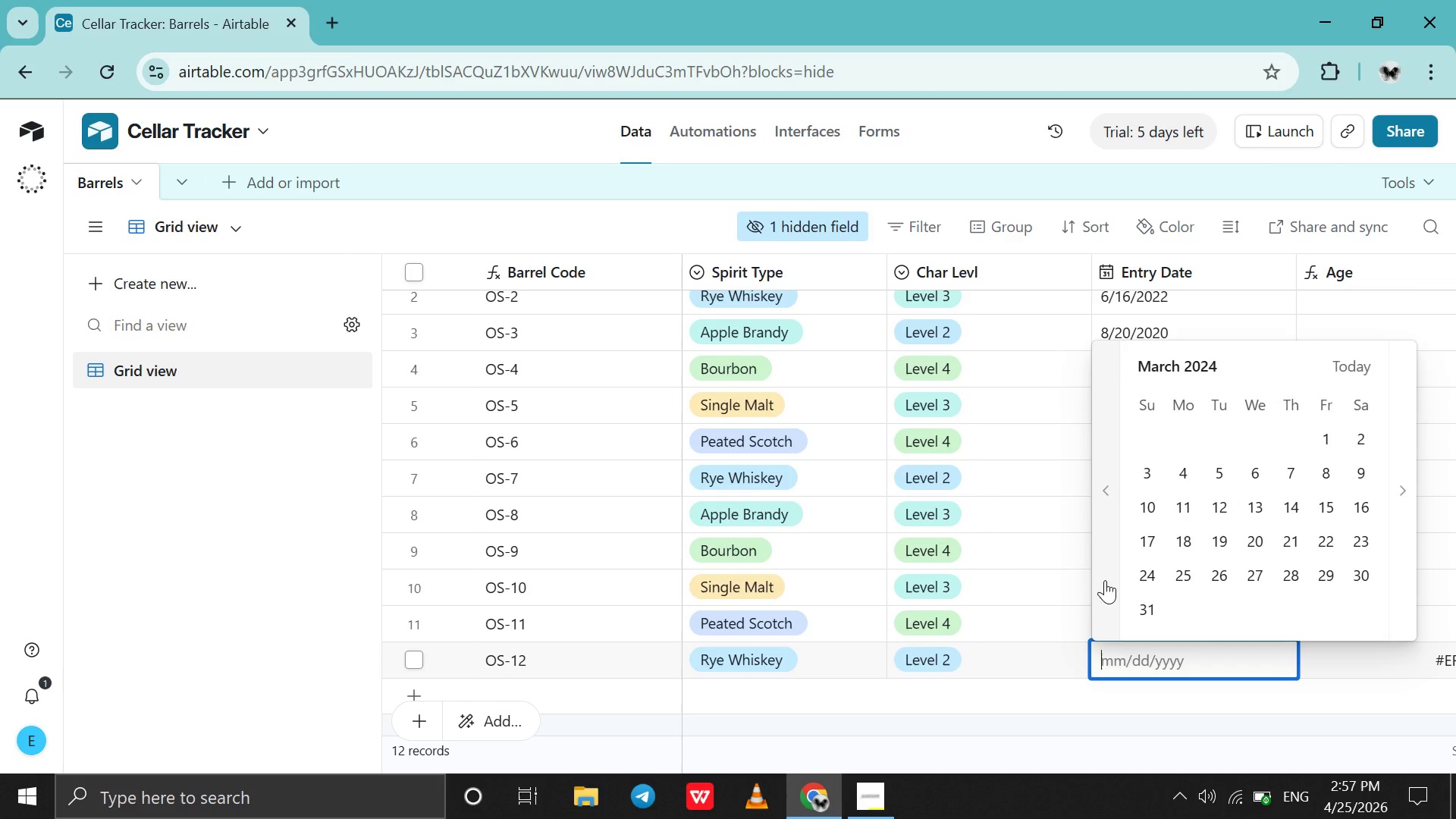 
left_click([1105, 580])
 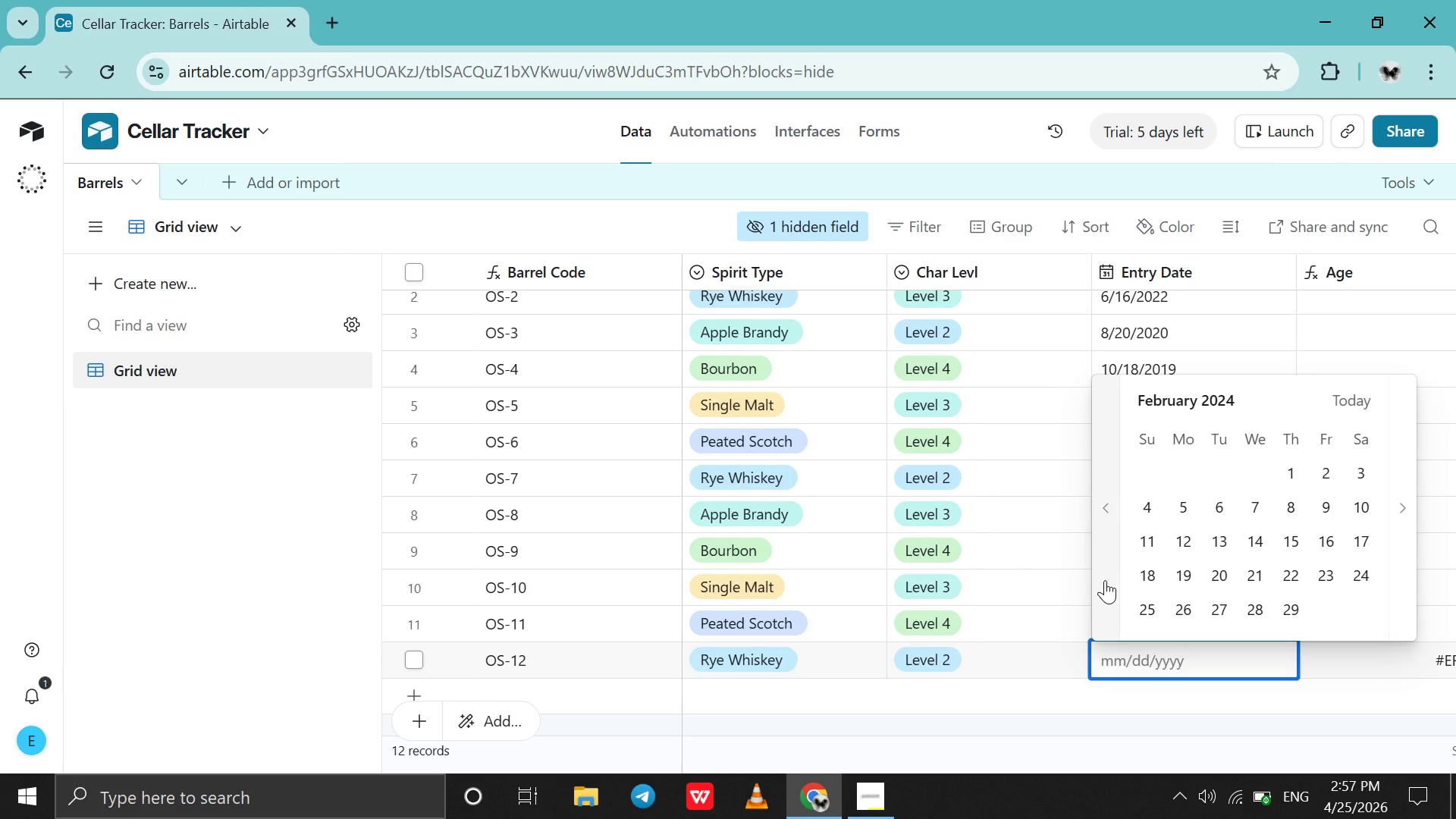 
left_click([1215, 566])
 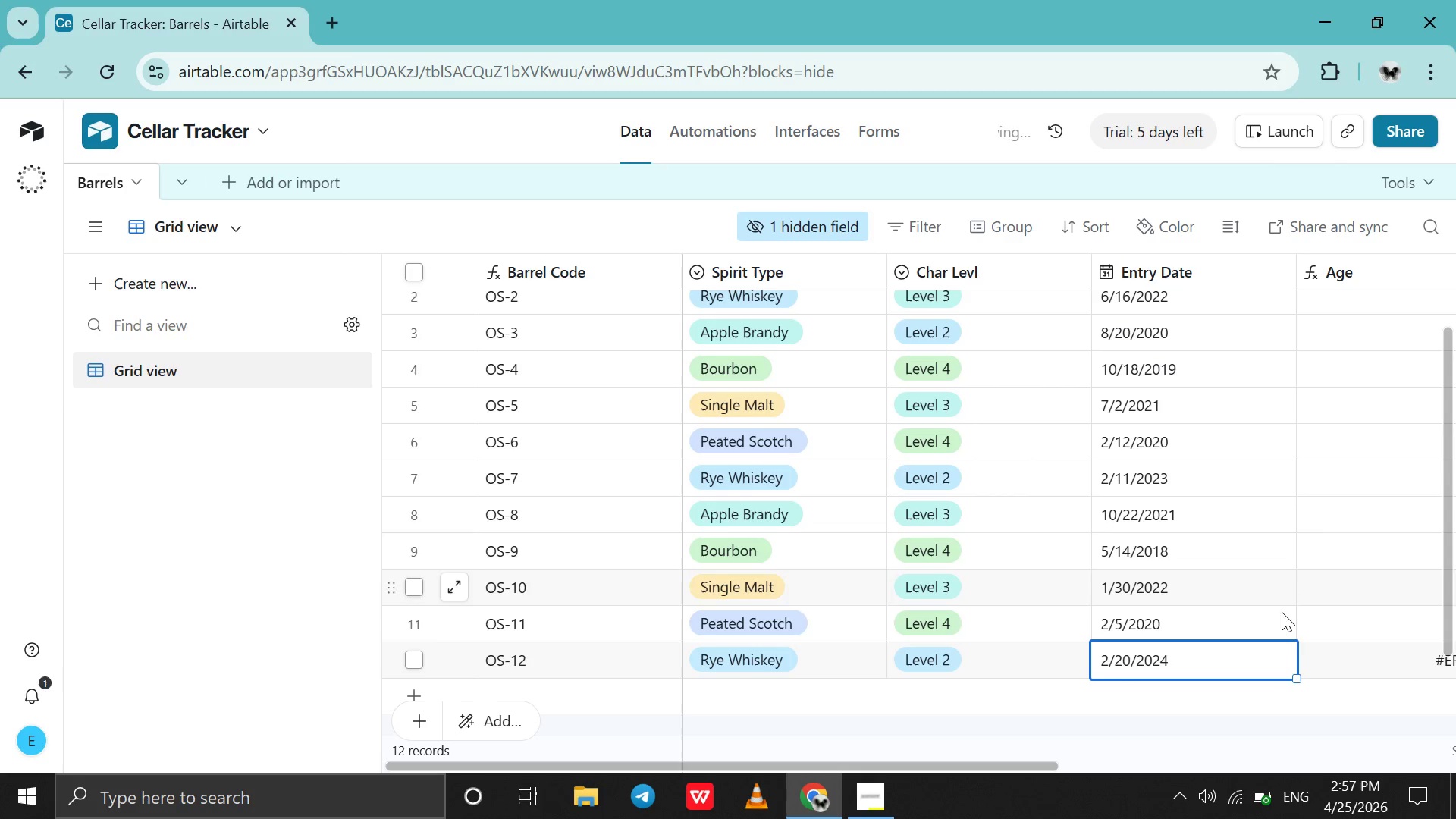 
left_click([1363, 657])
 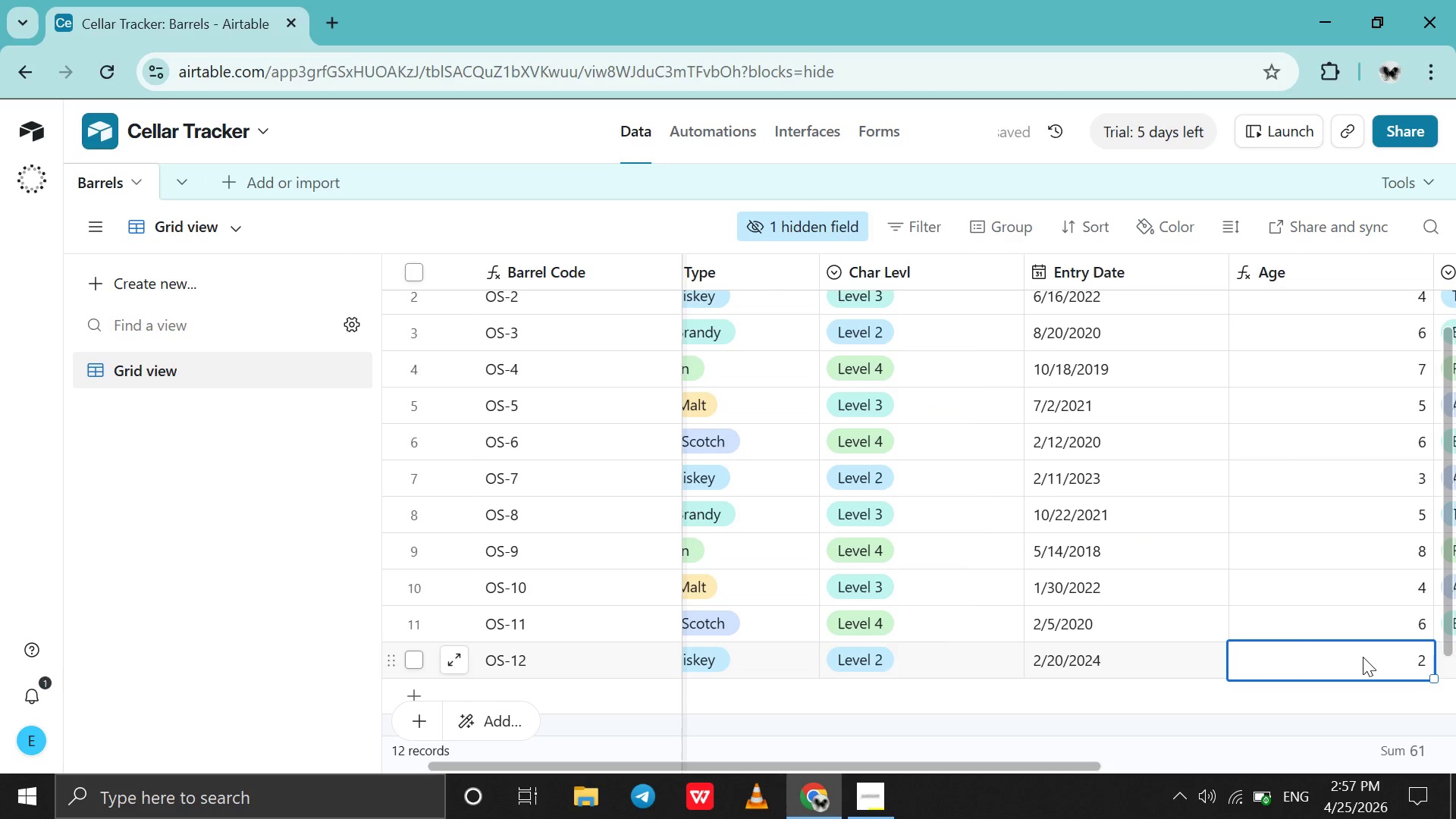 
left_click([1363, 657])
 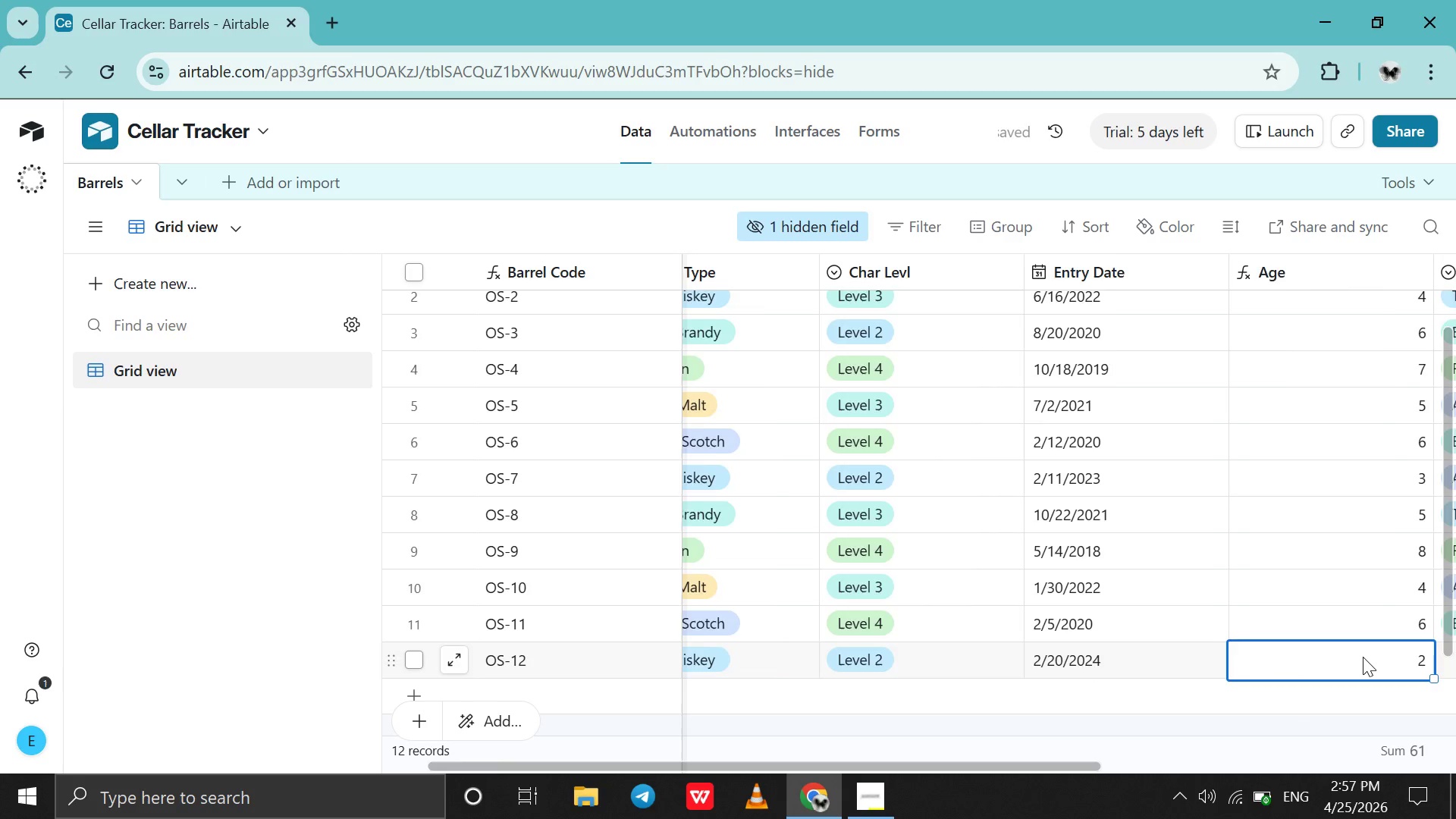 
scroll: coordinate [1363, 657], scroll_direction: down, amount: 8.0
 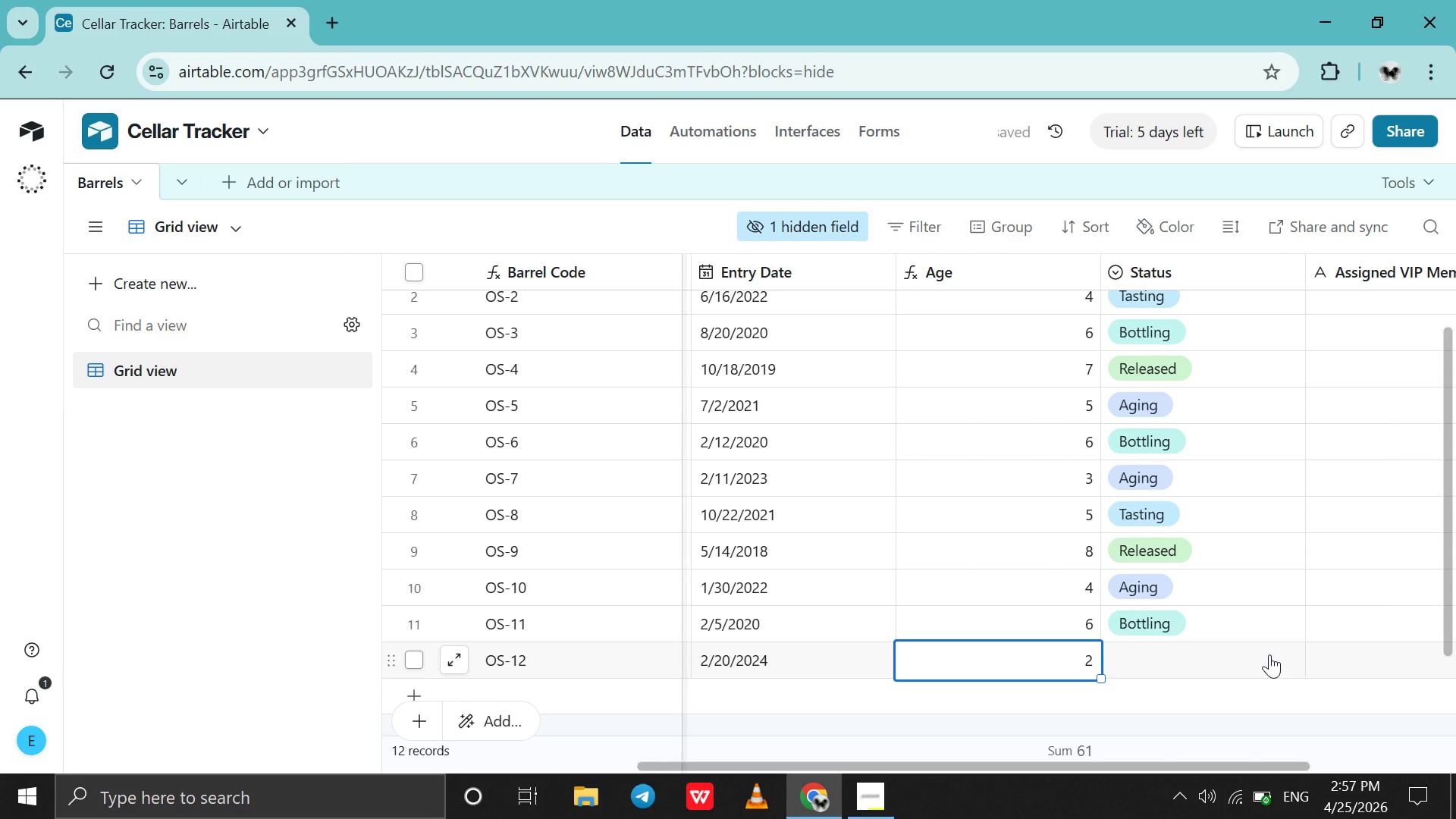 
double_click([1269, 654])
 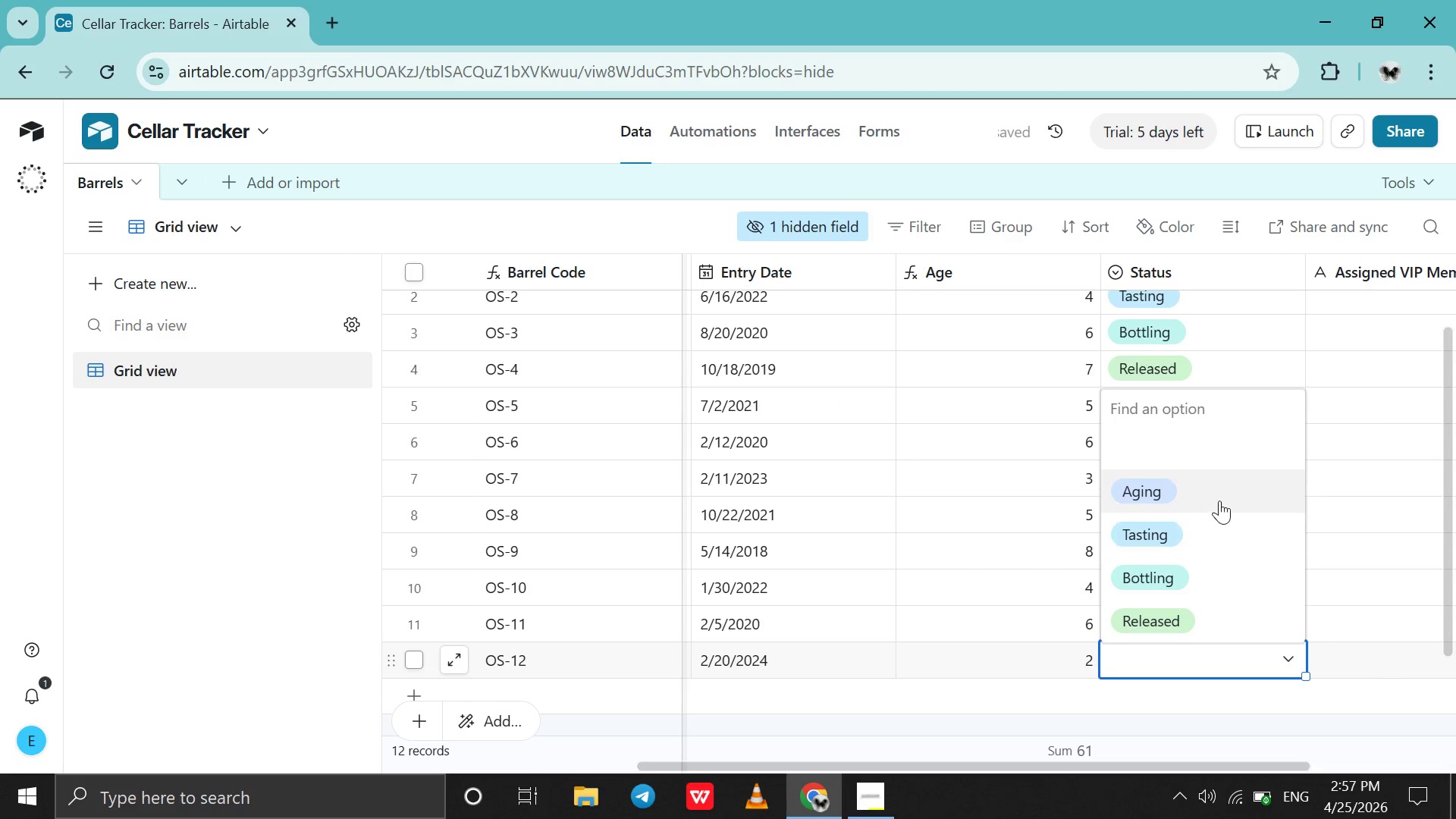 
left_click([1213, 496])
 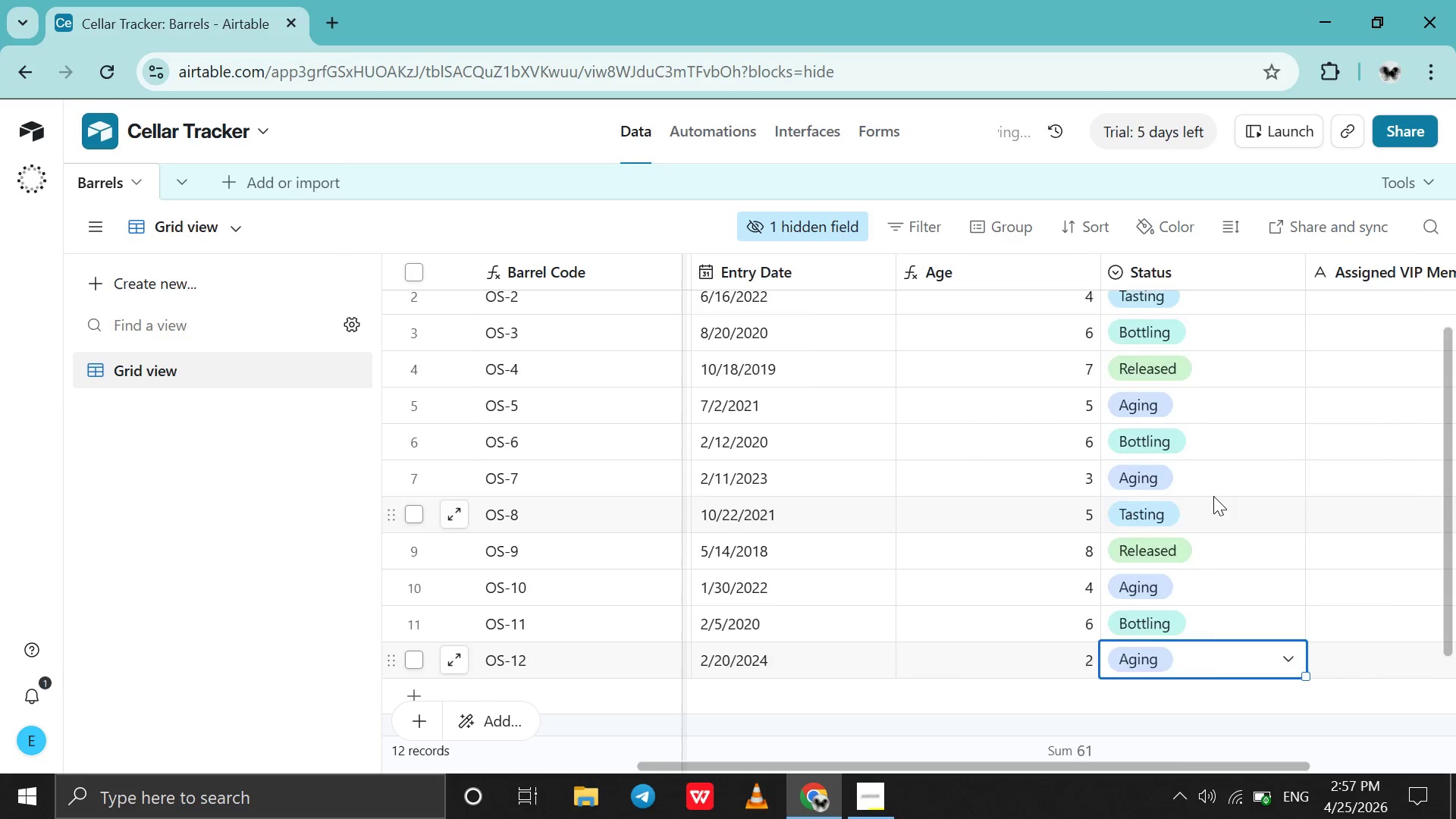 
scroll: coordinate [1213, 496], scroll_direction: up, amount: 73.0
 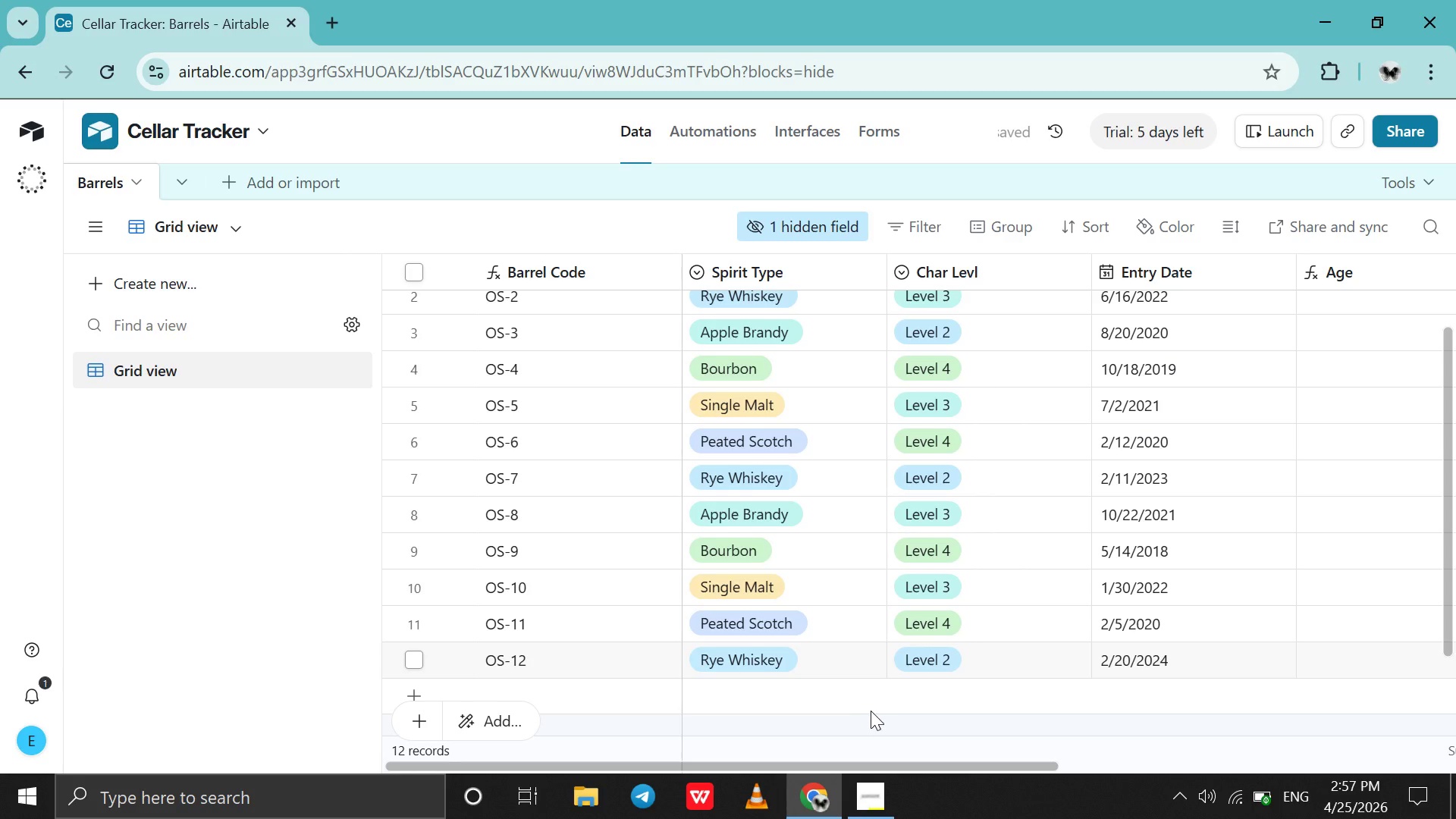 
double_click([832, 692])
 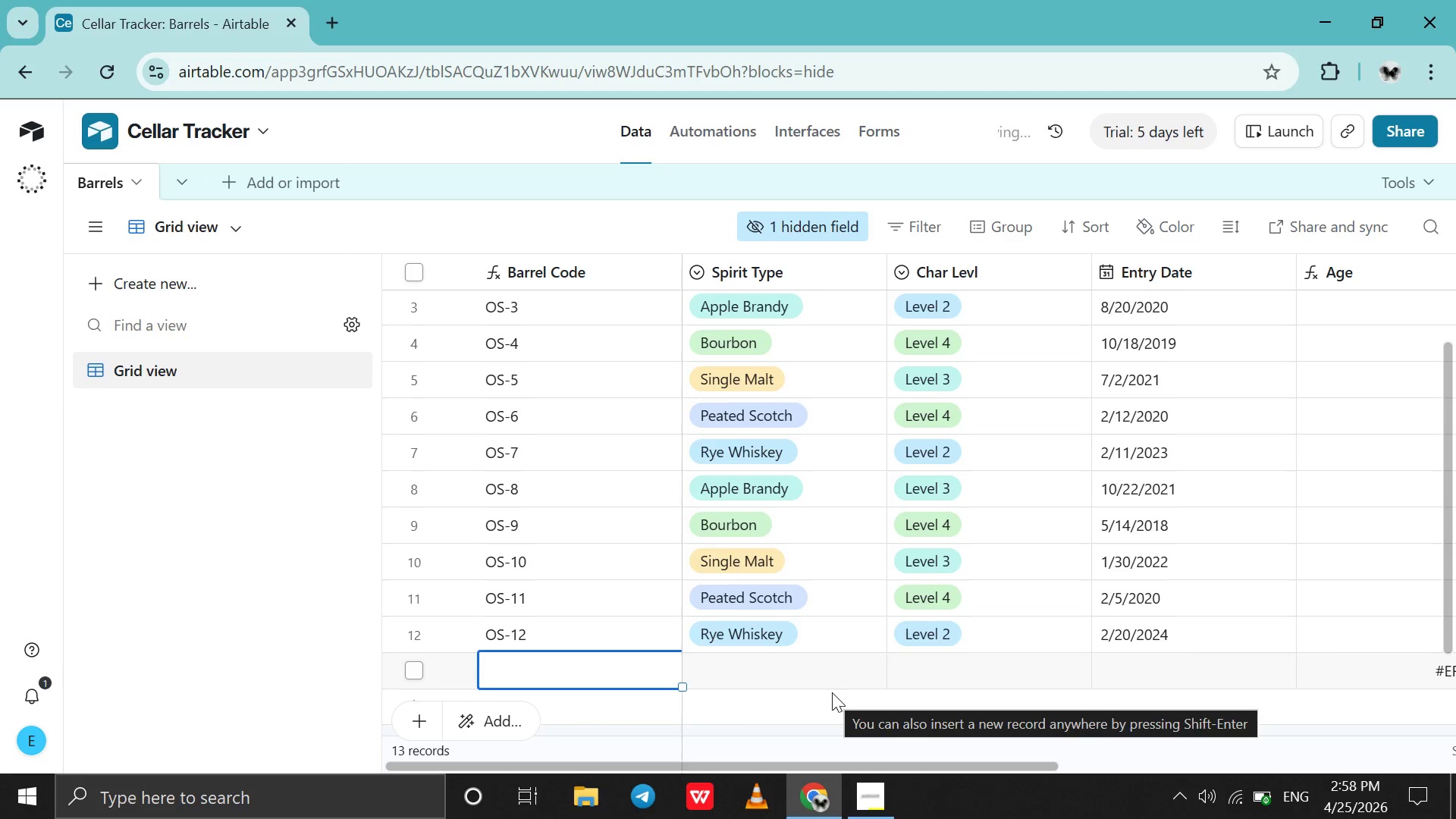 
left_click([832, 692])
 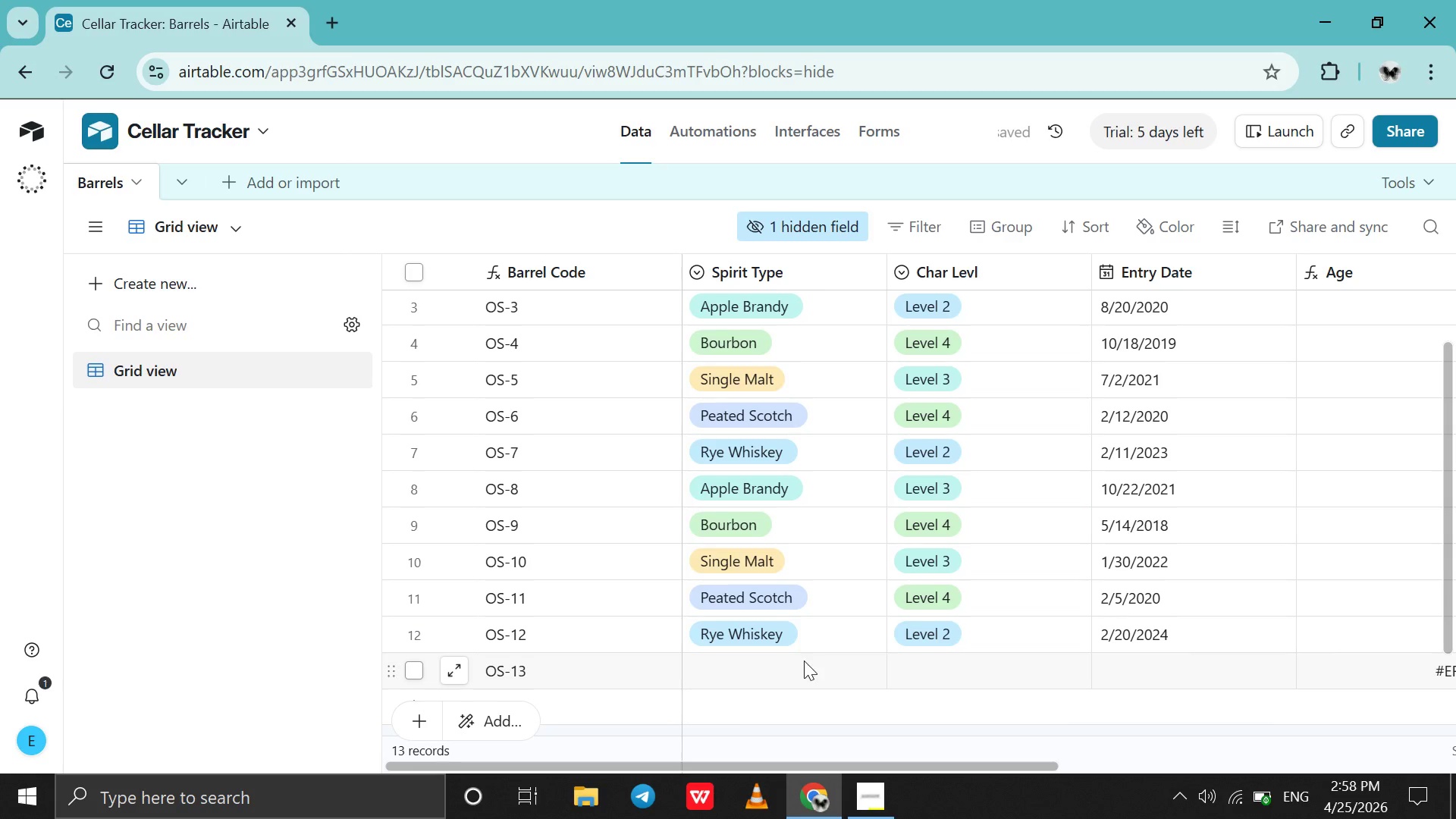 
double_click([804, 661])
 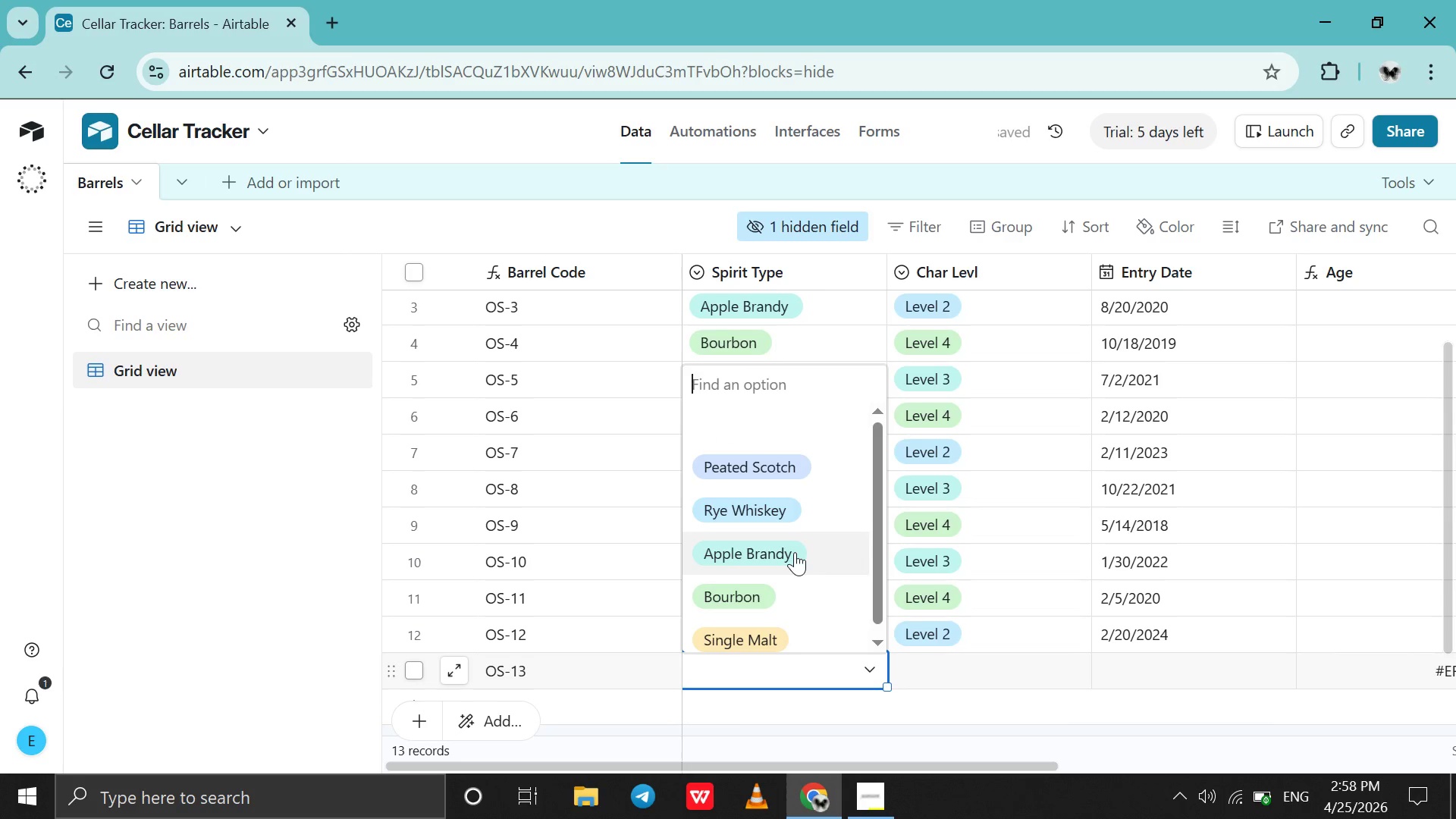 
left_click([795, 552])
 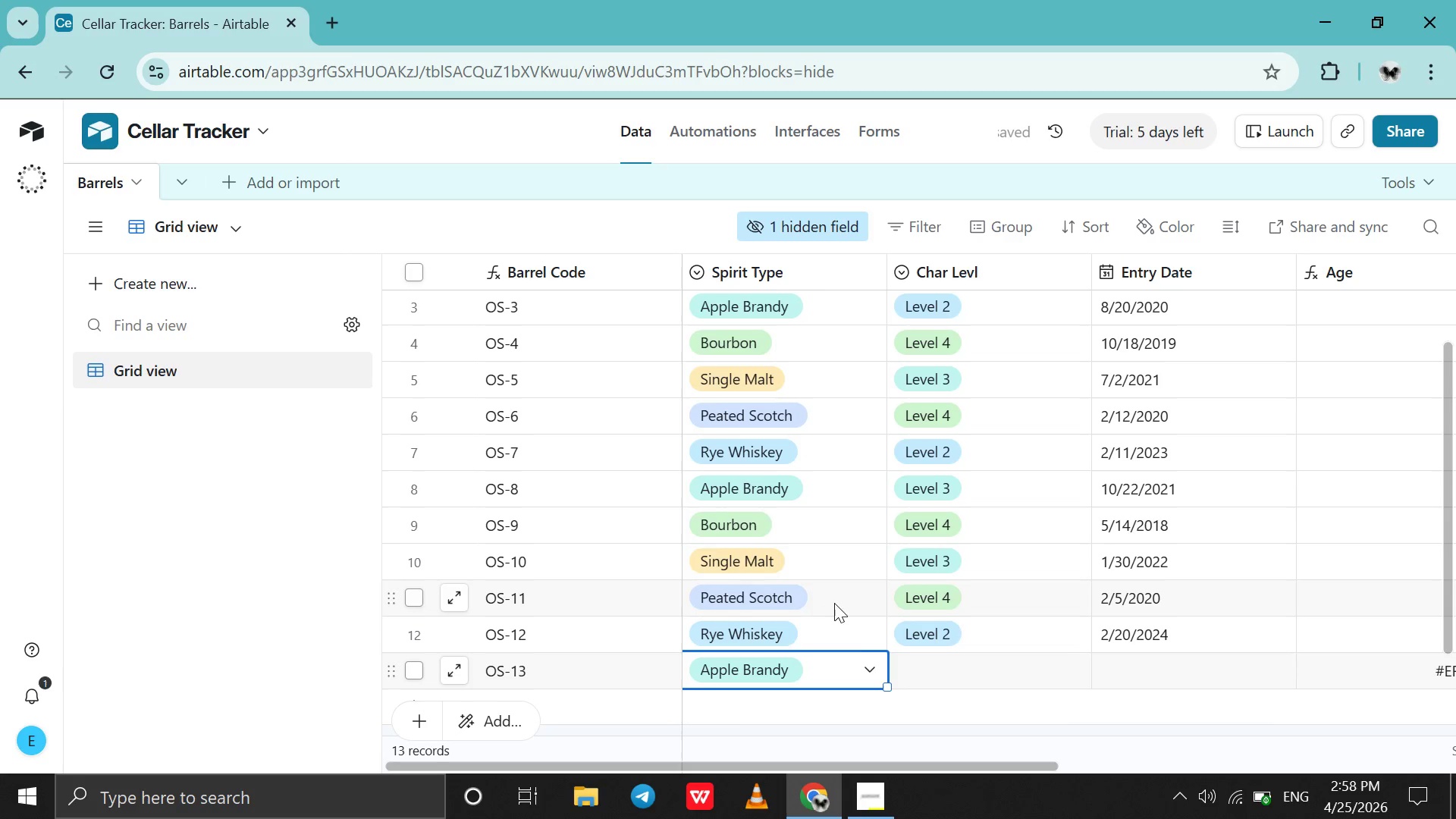 
double_click([913, 665])
 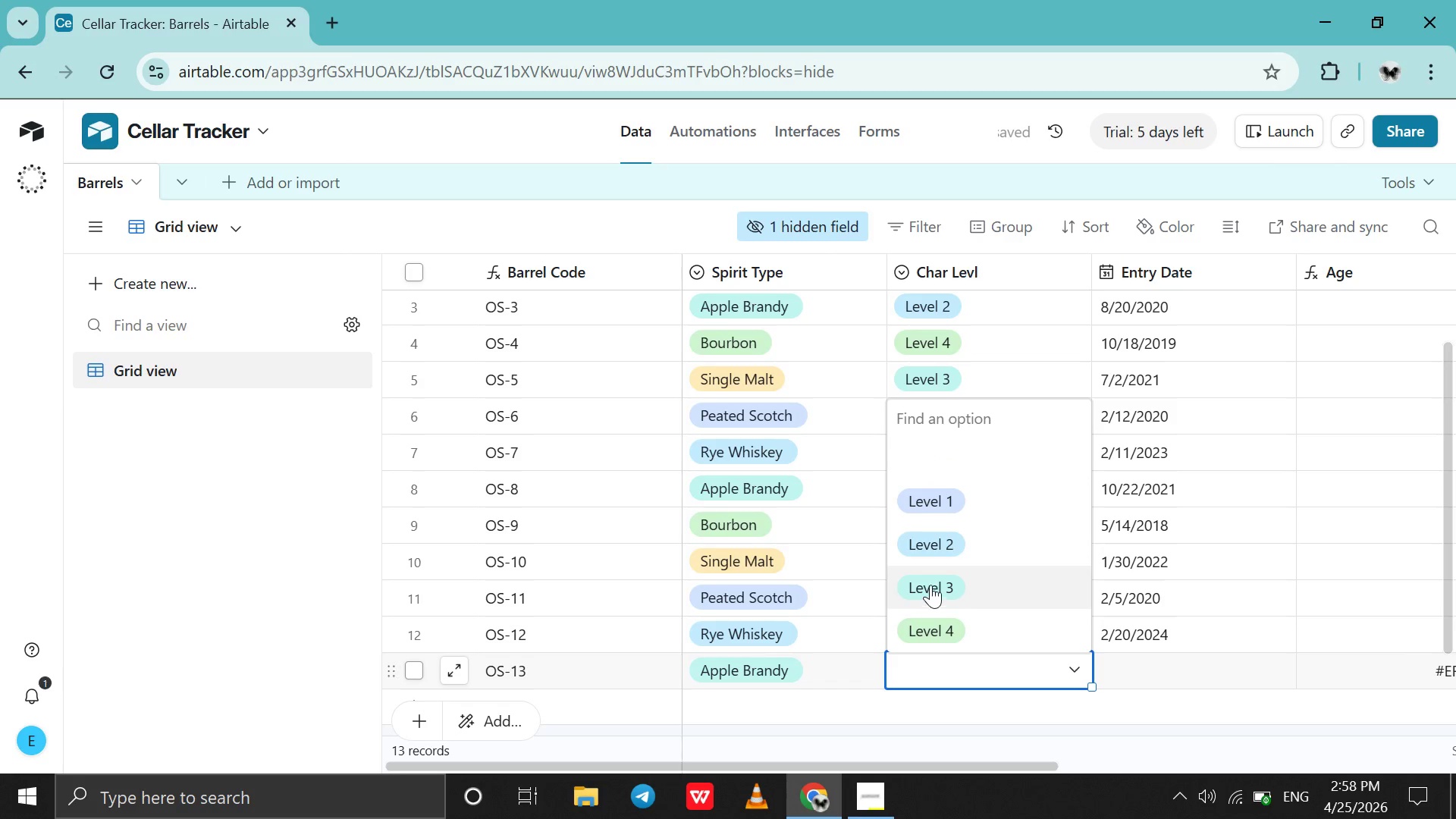 
left_click([930, 583])
 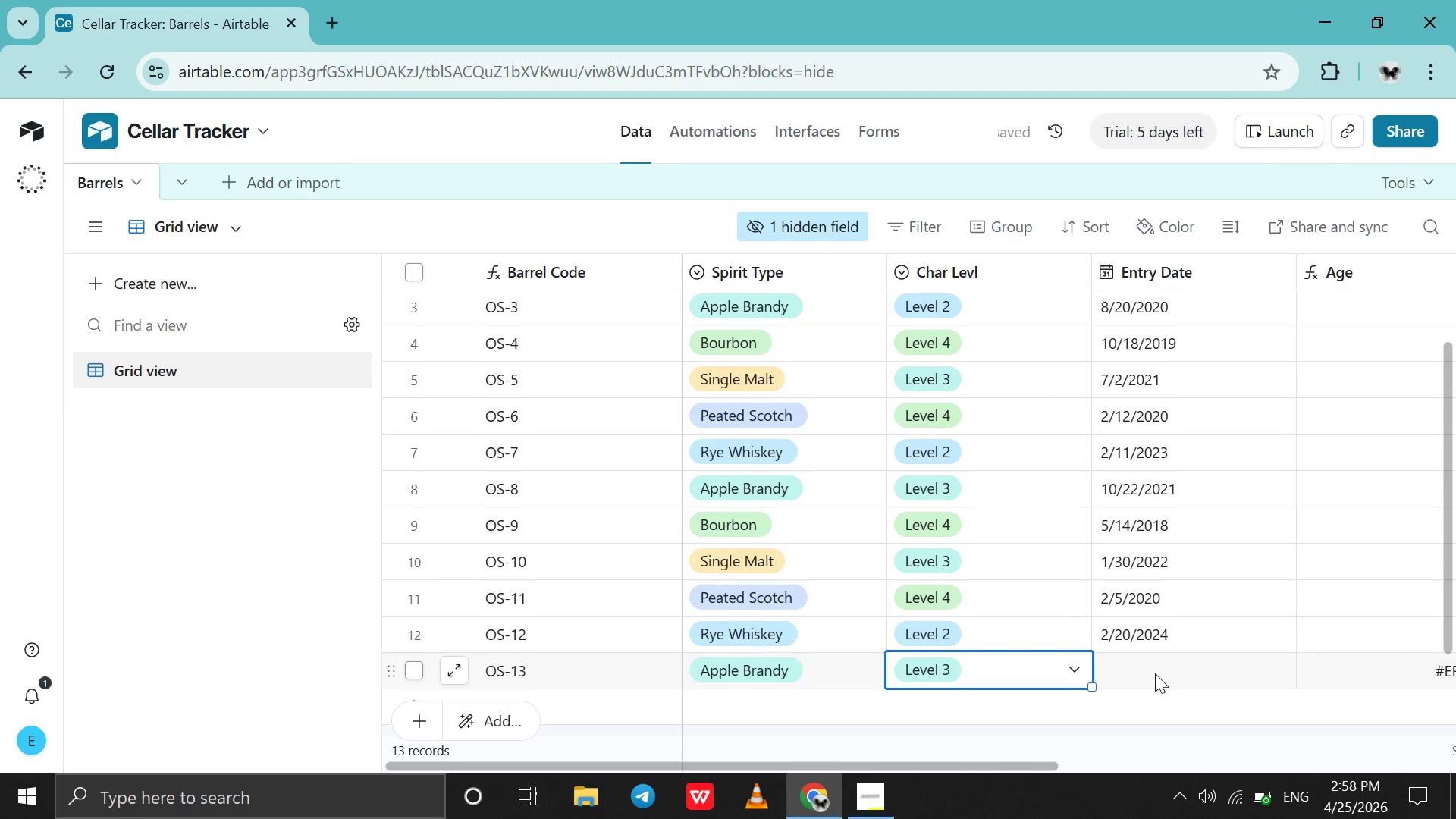 
double_click([1154, 673])
 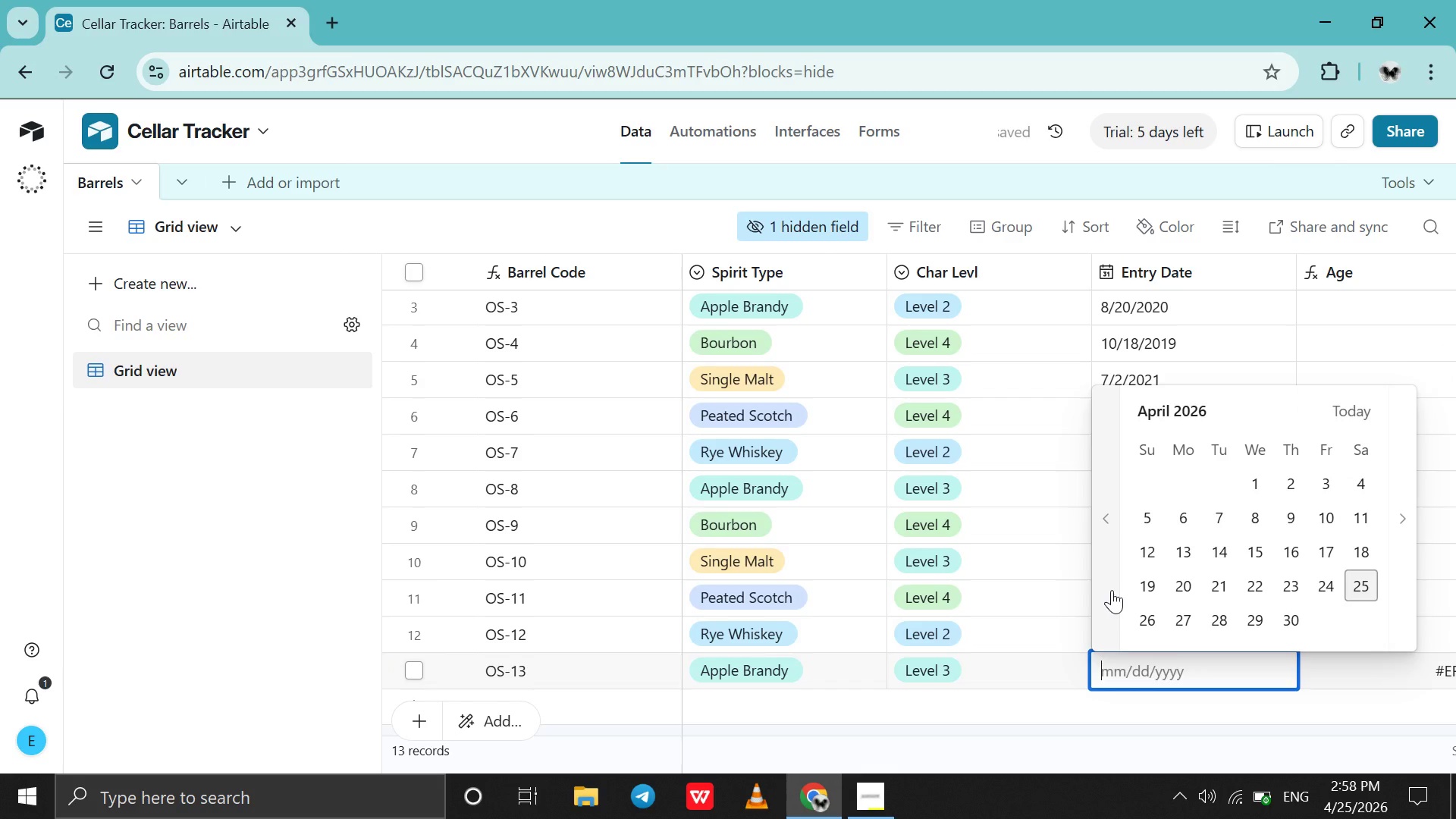 
double_click([1112, 590])
 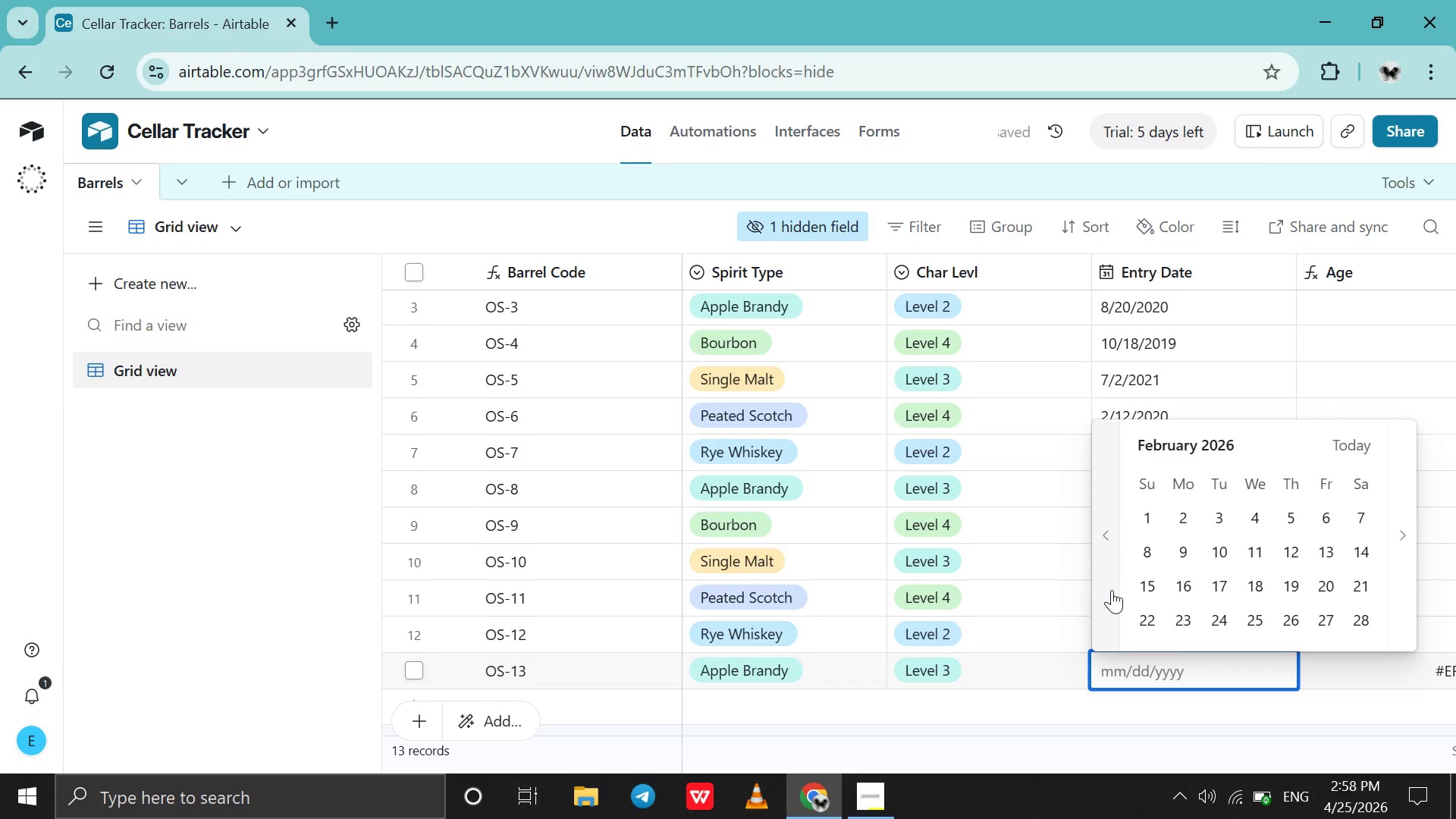 
triple_click([1112, 590])
 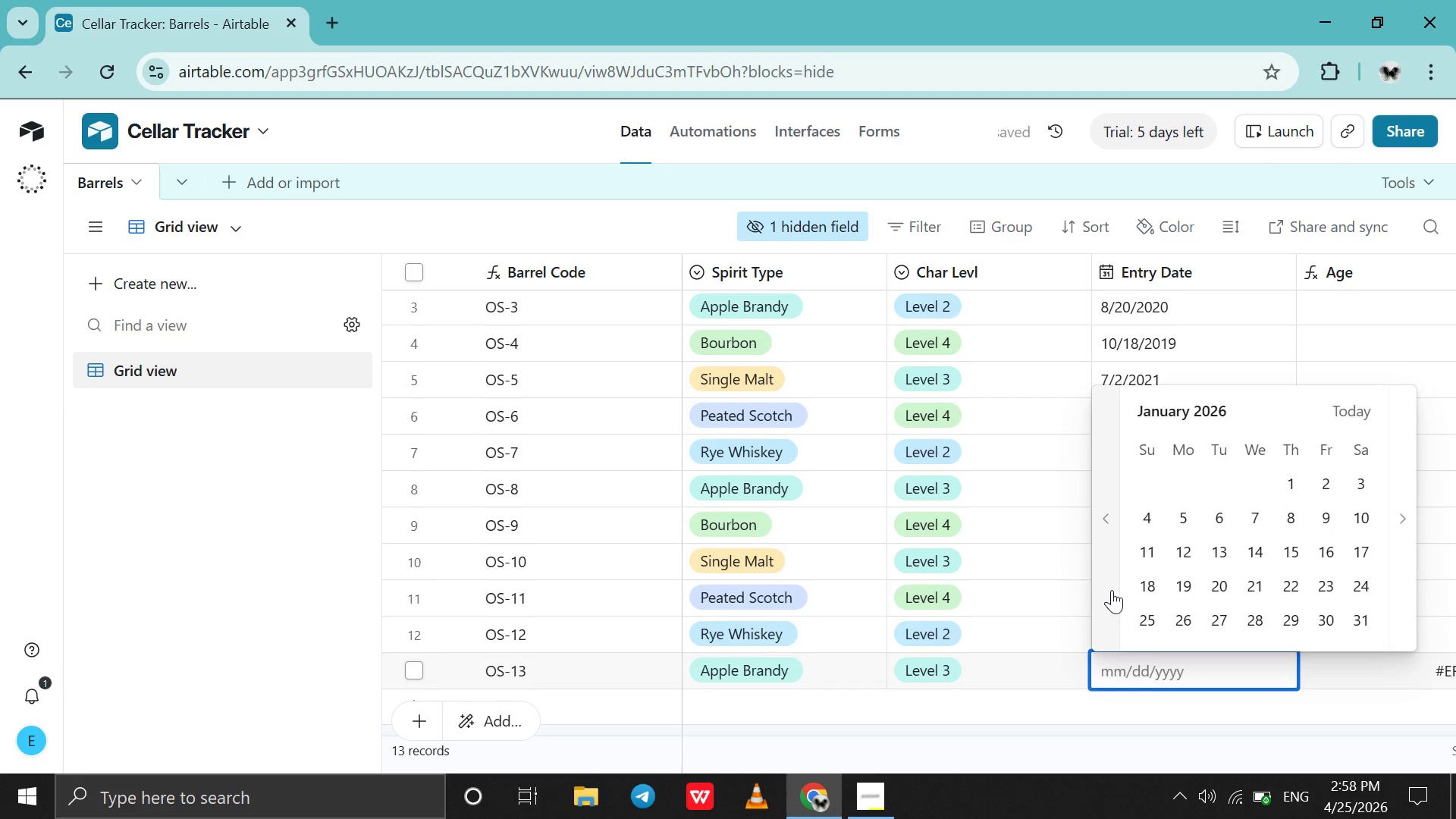 
triple_click([1112, 590])
 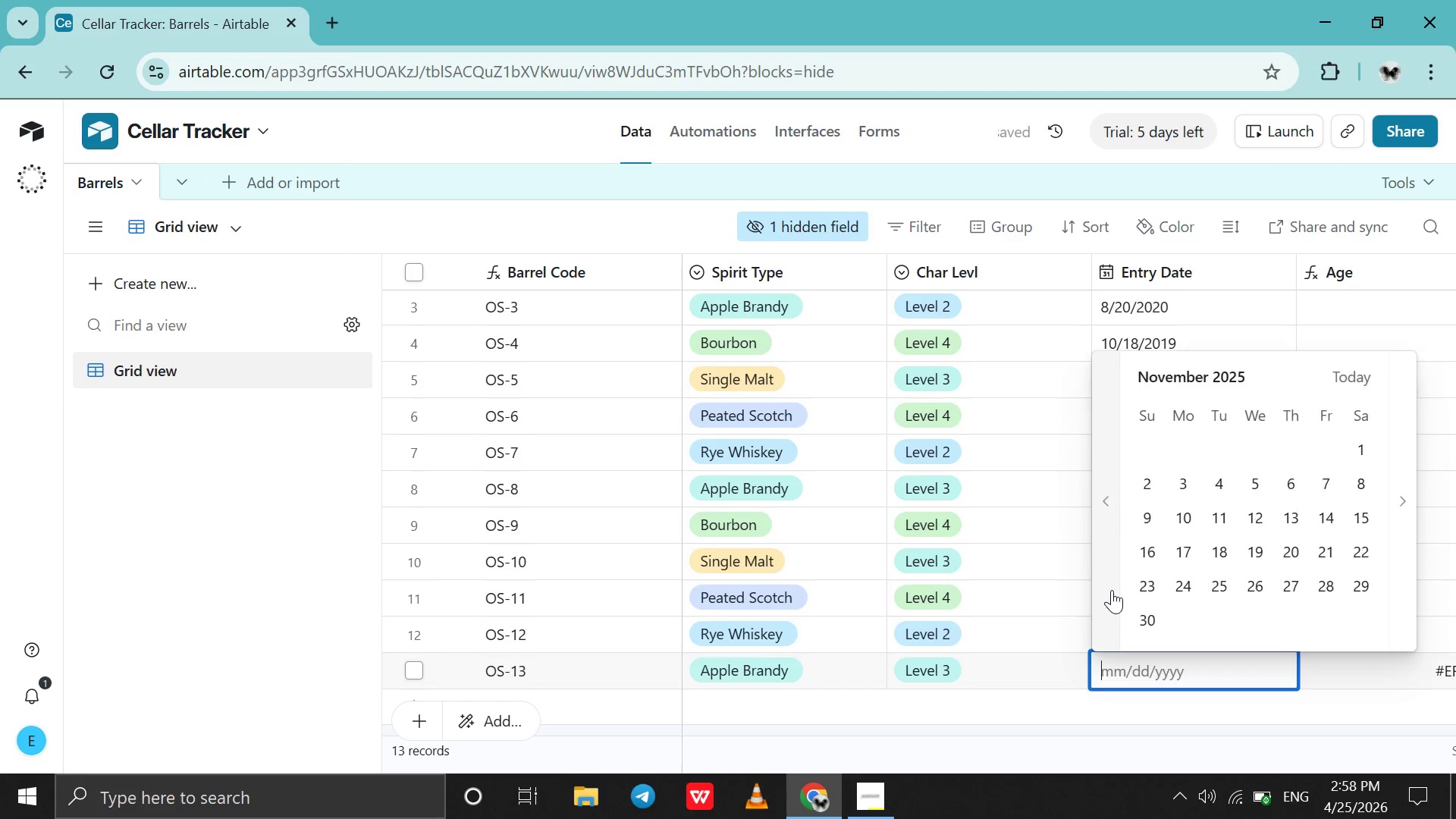 
triple_click([1112, 590])
 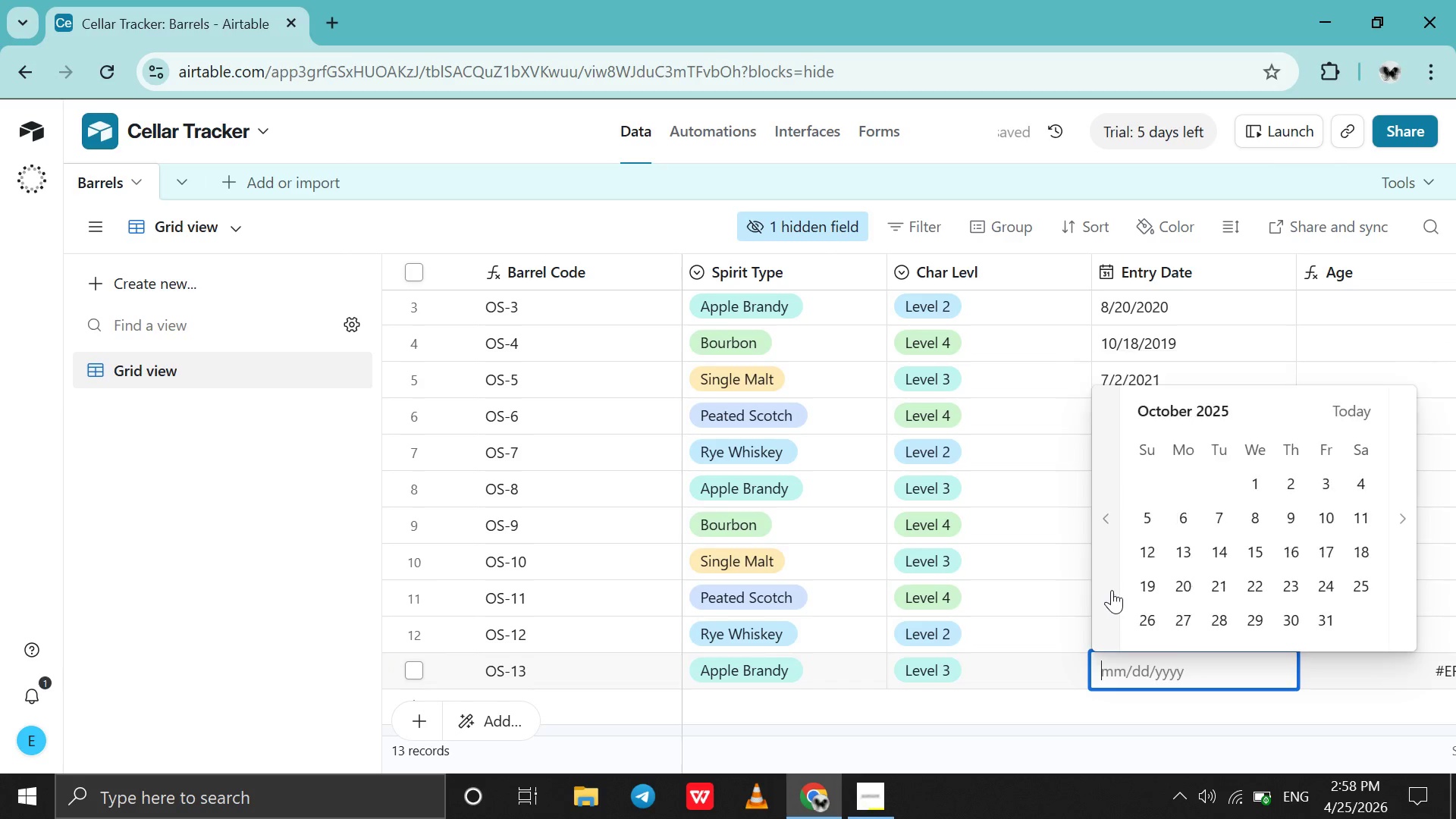 
triple_click([1112, 590])
 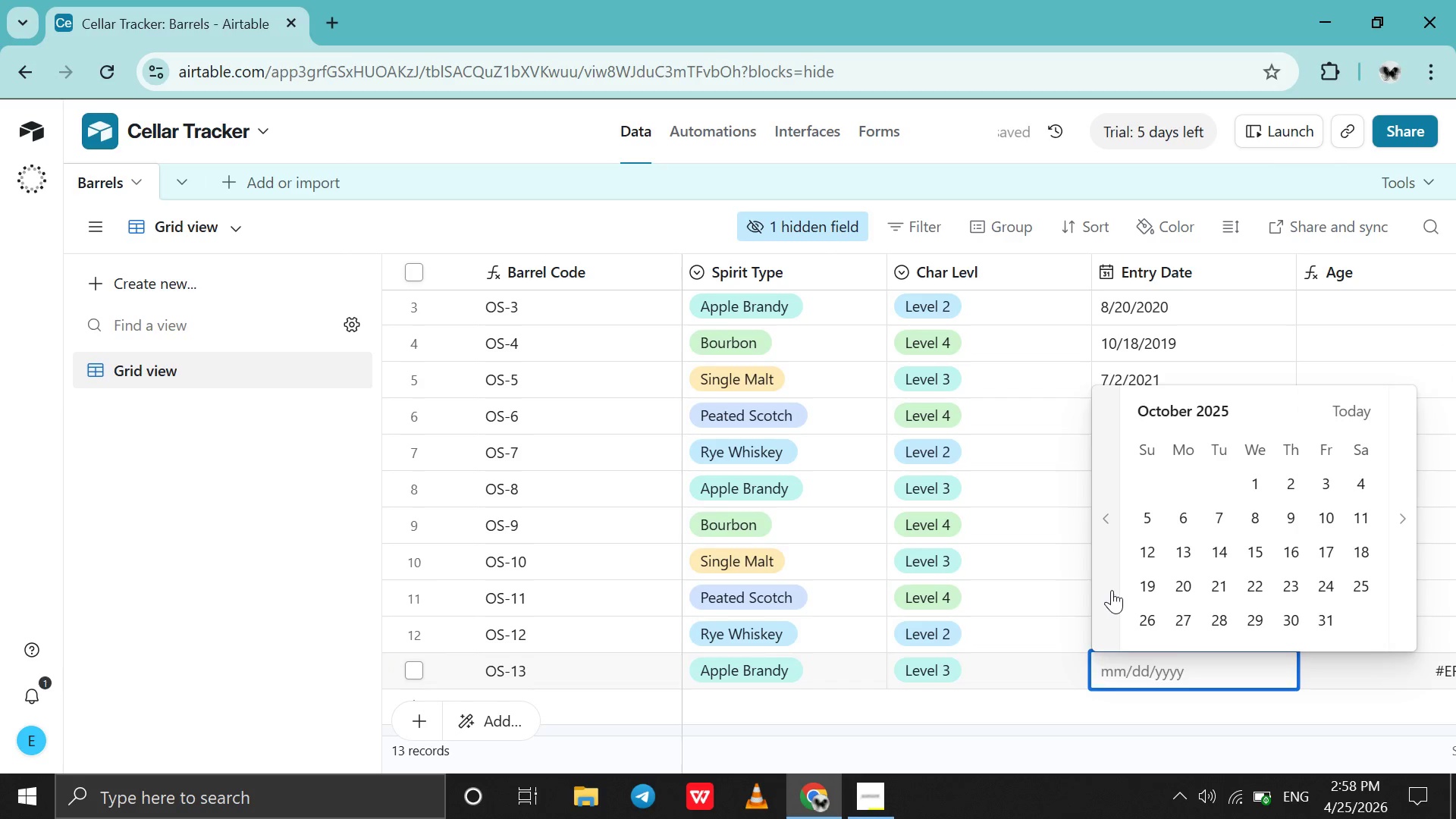 
triple_click([1112, 590])
 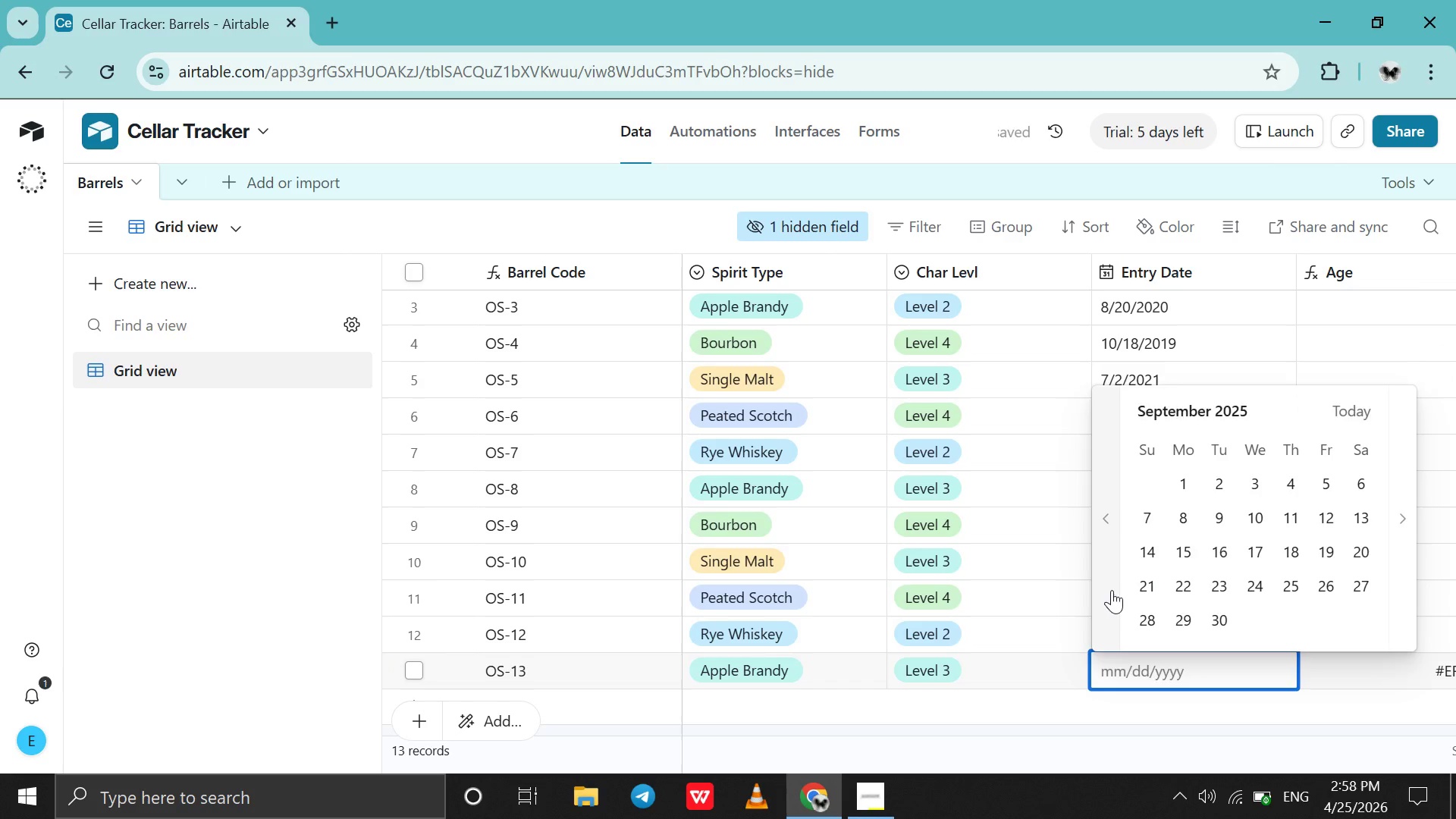 
triple_click([1112, 590])
 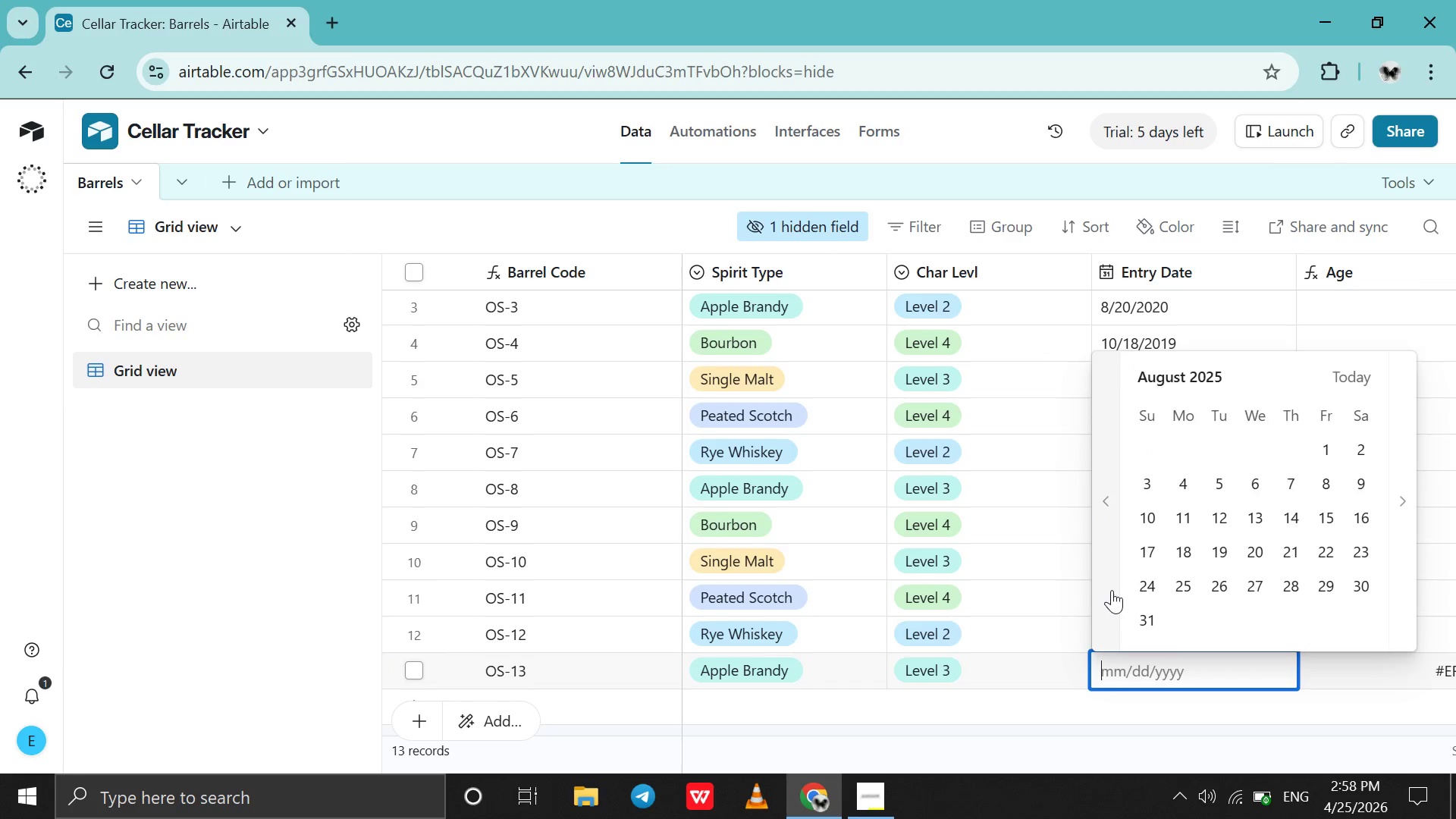 
triple_click([1112, 590])
 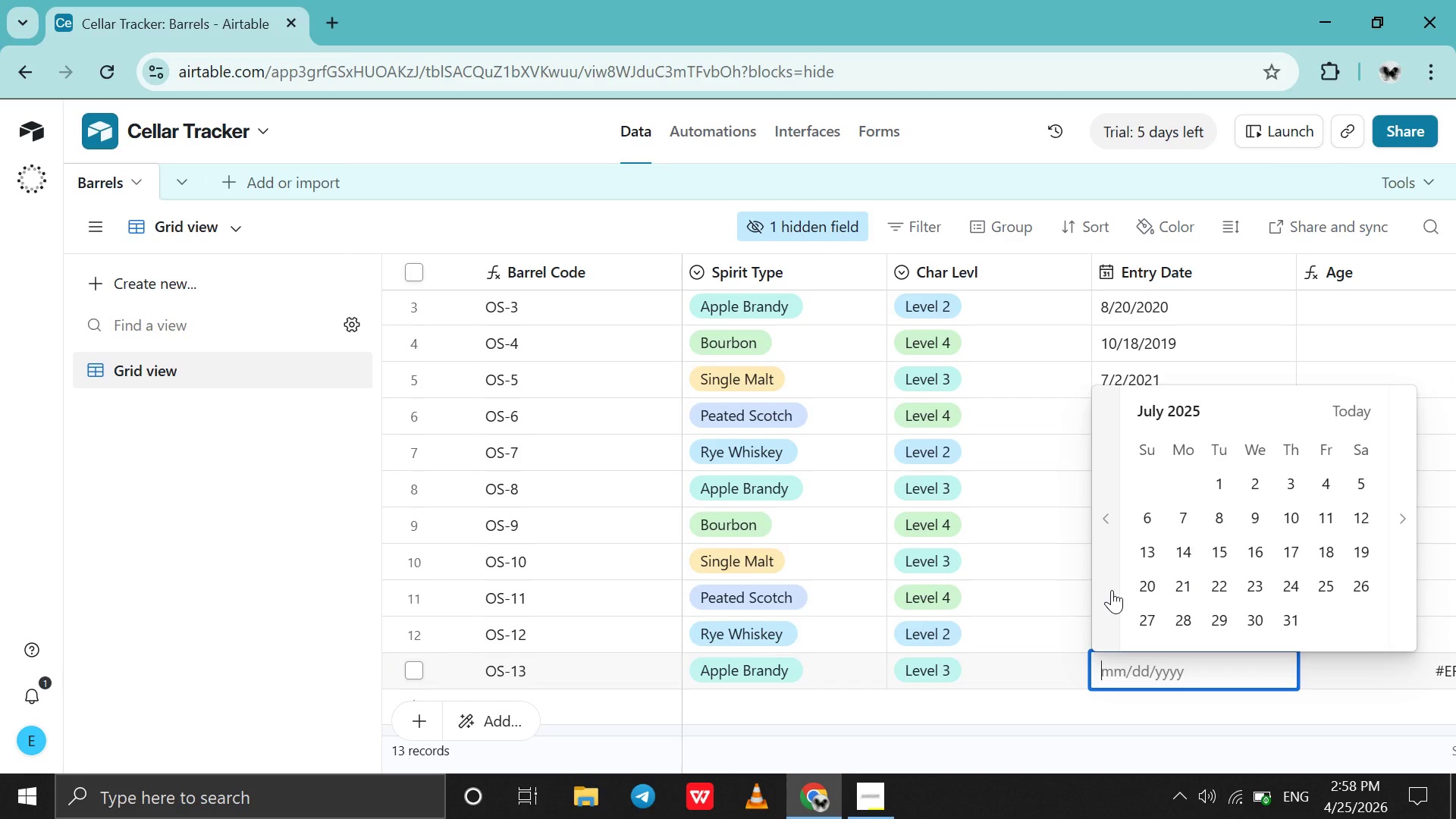 
left_click([1112, 590])
 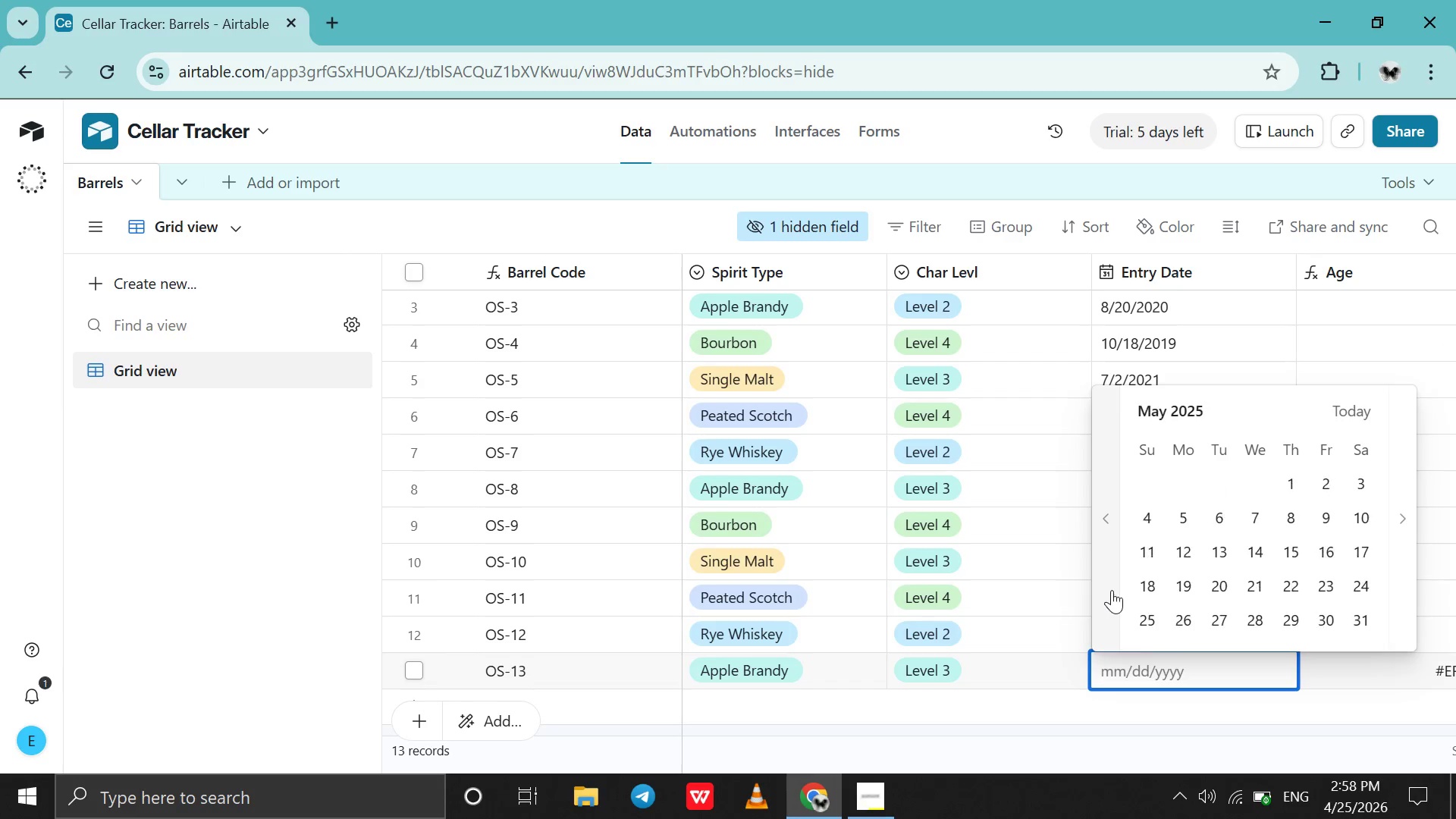 
double_click([1112, 590])
 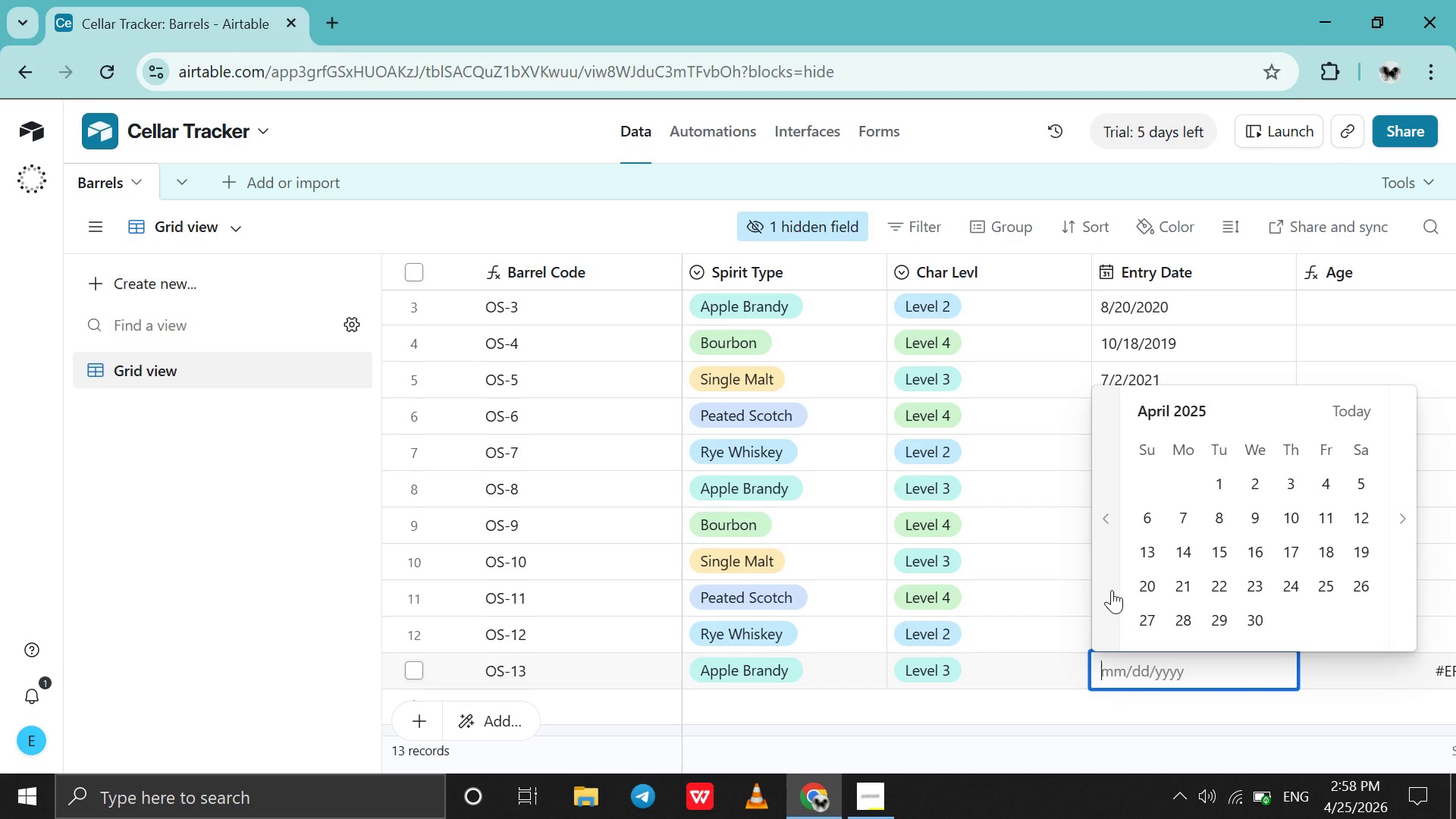 
left_click([1112, 590])
 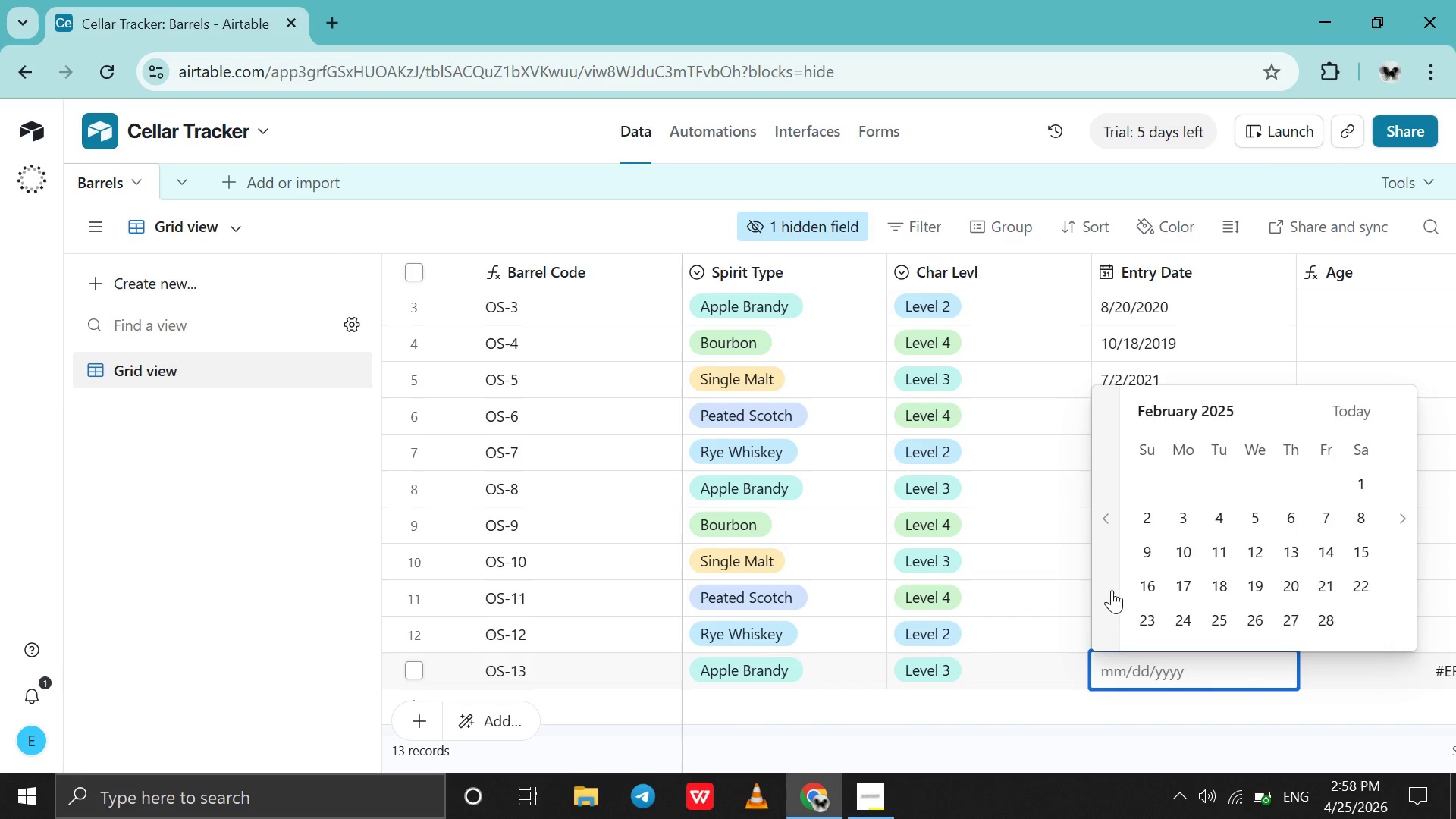 
double_click([1112, 590])
 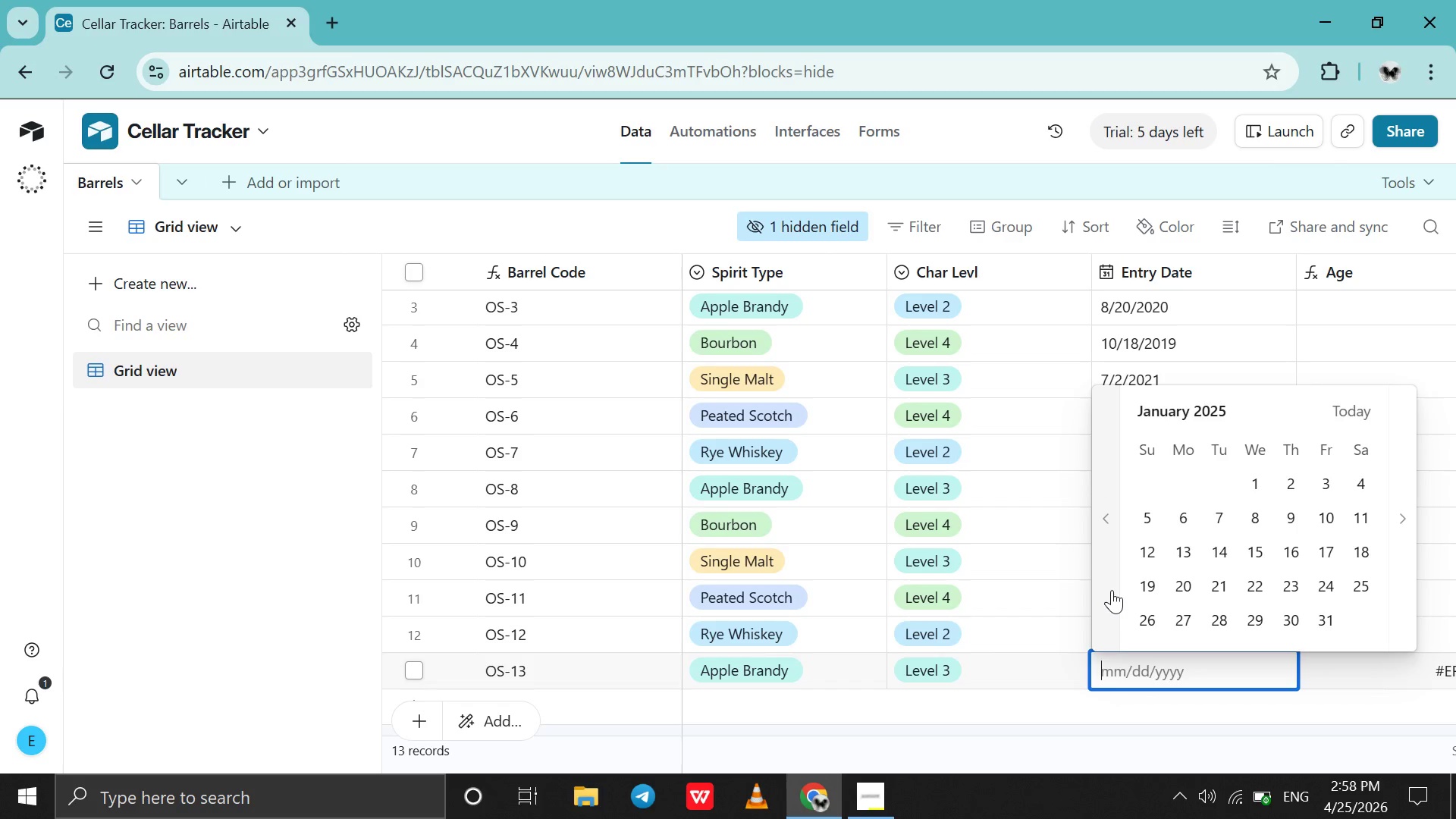 
triple_click([1112, 590])
 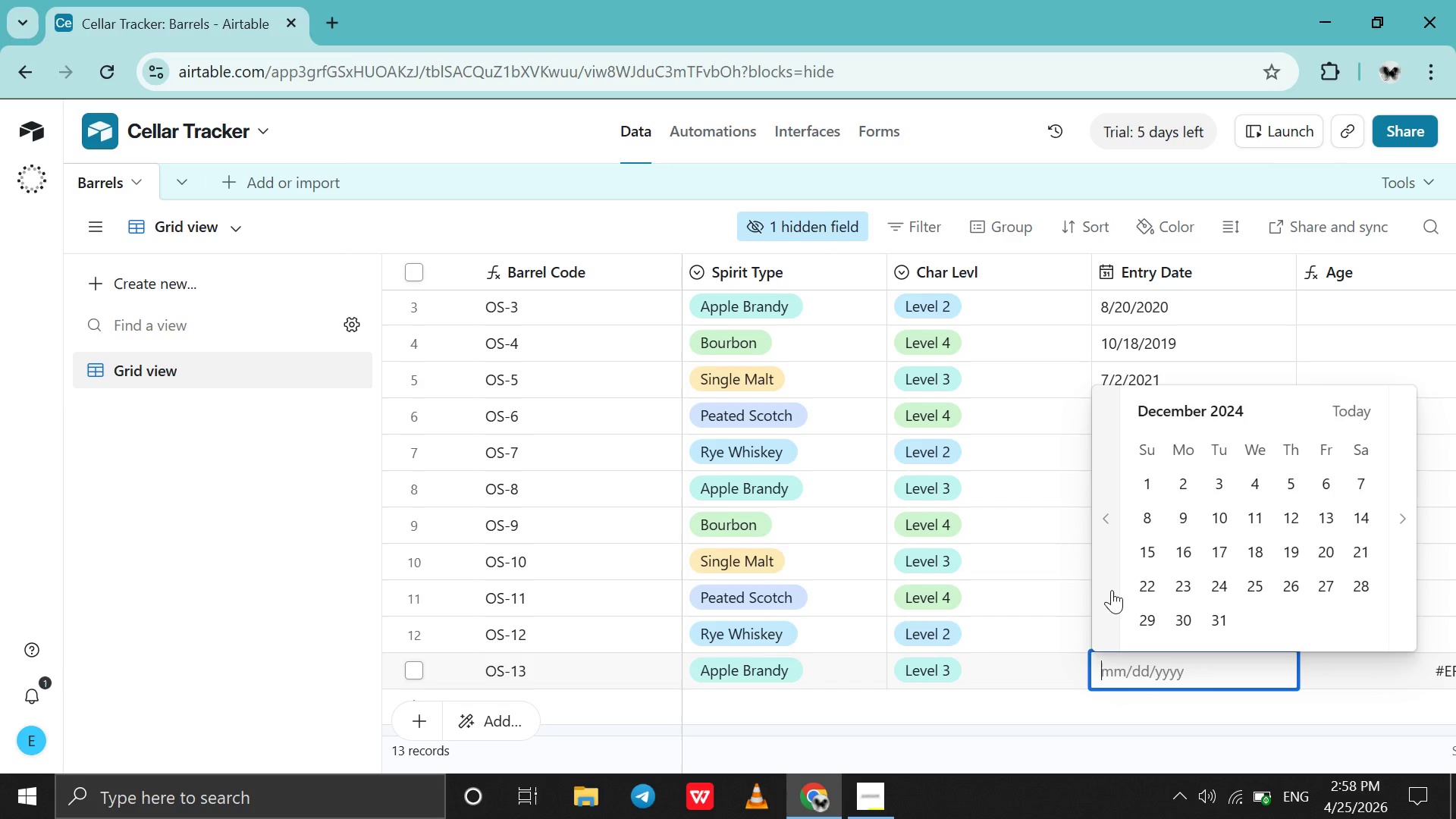 
triple_click([1112, 590])
 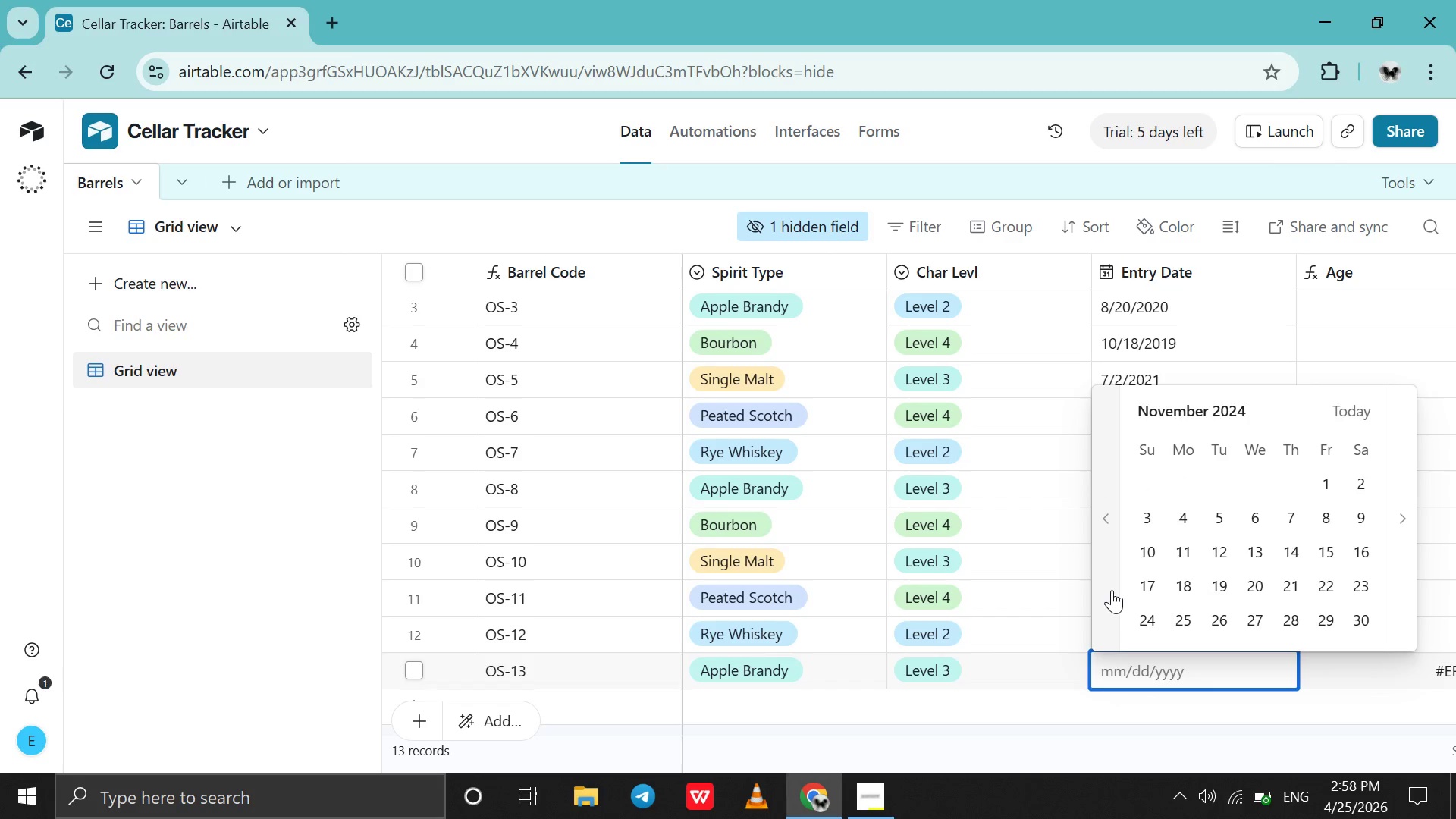 
left_click_drag(start_coordinate=[1112, 590], to_coordinate=[1112, 563])
 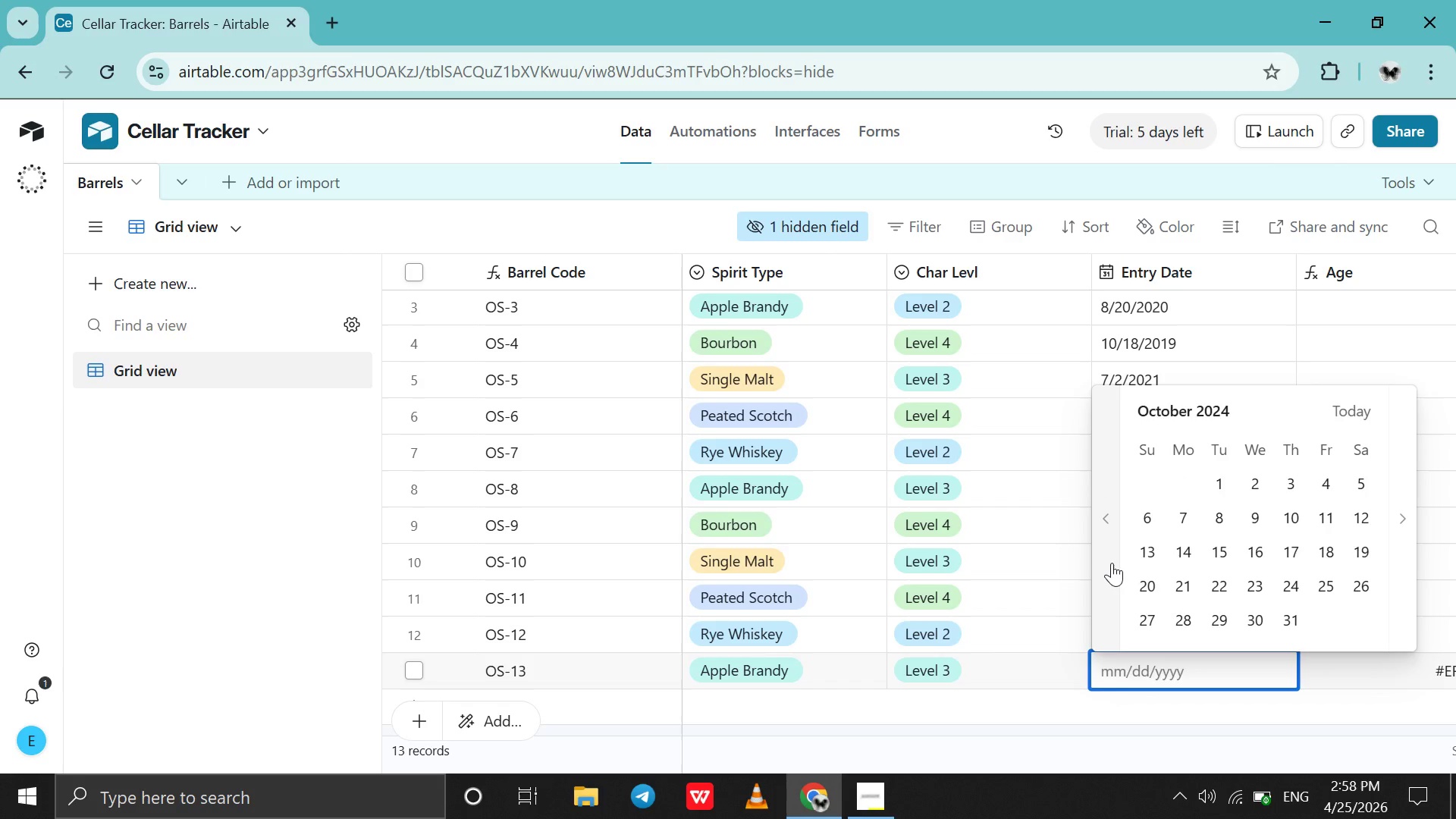 
left_click([1112, 563])
 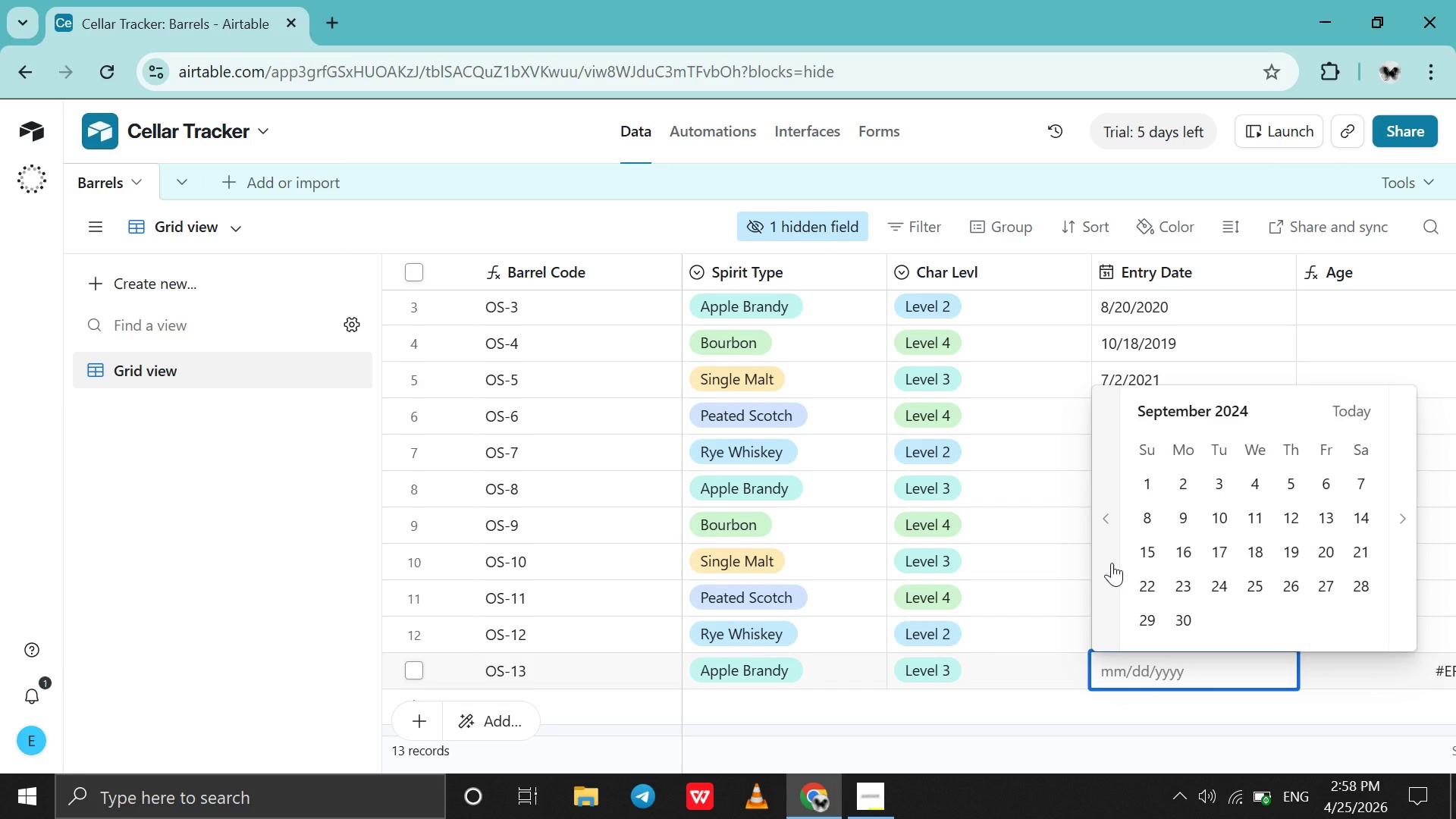 
double_click([1112, 563])
 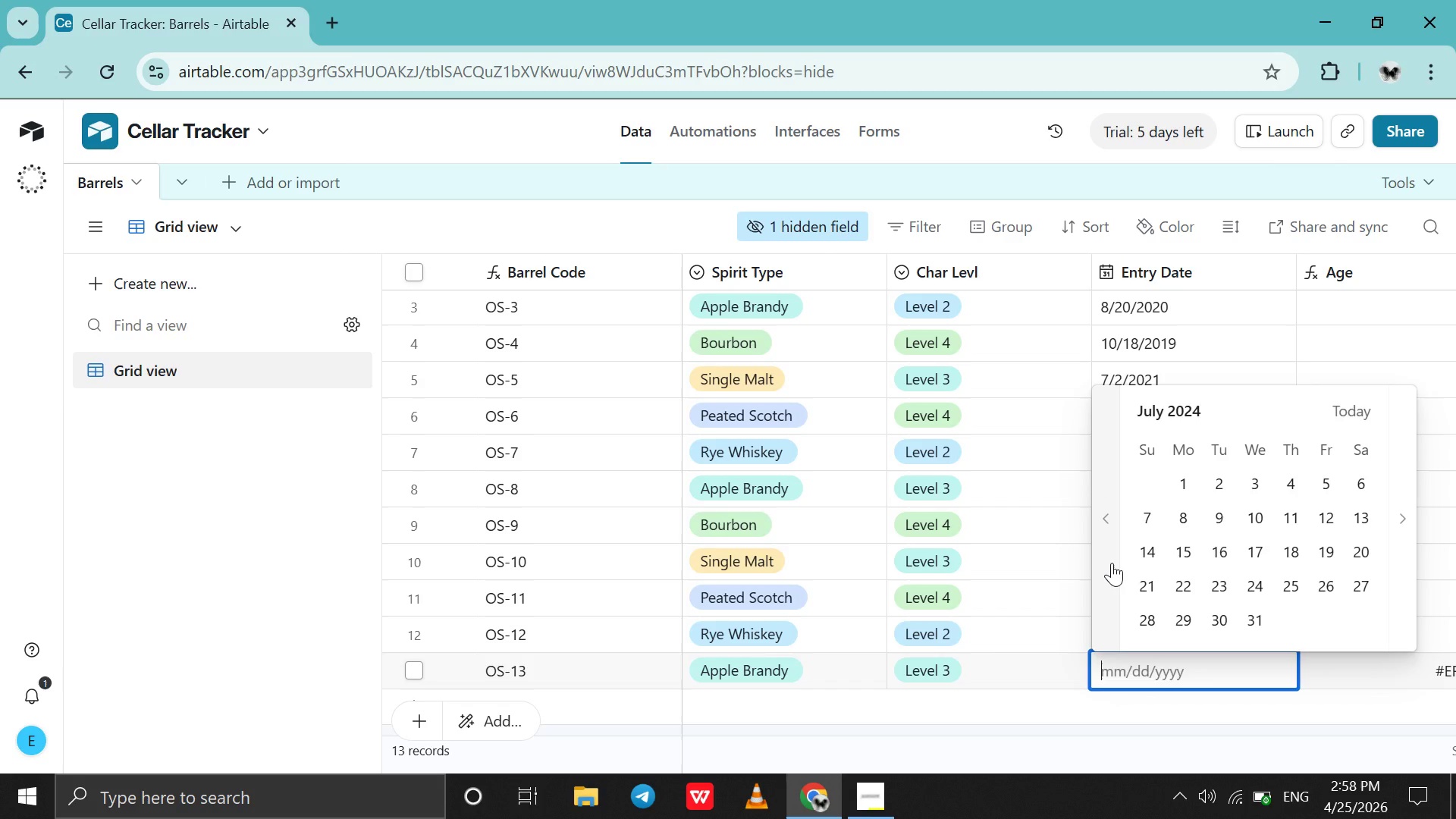 
double_click([1112, 563])
 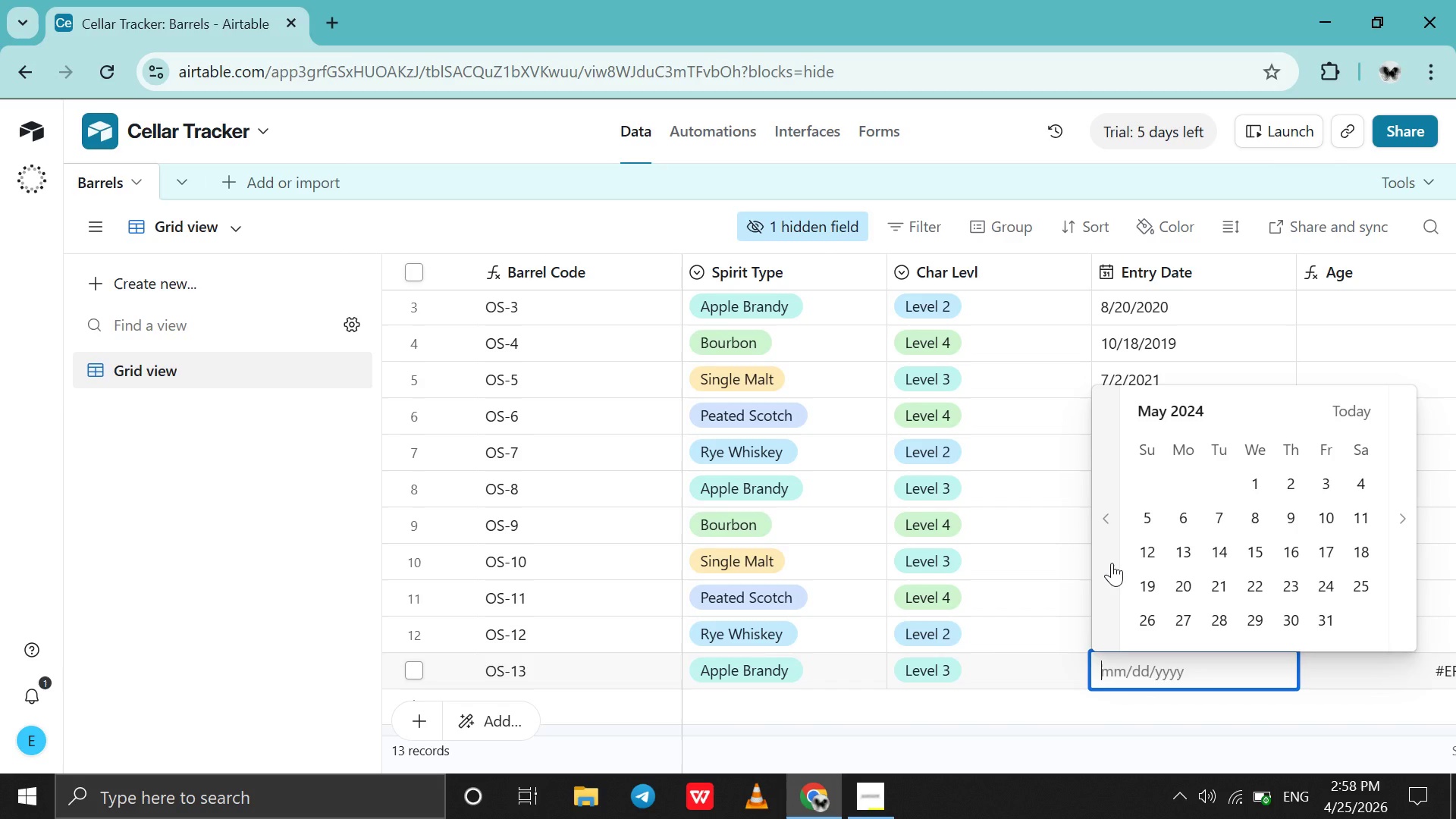 
wait(7.14)
 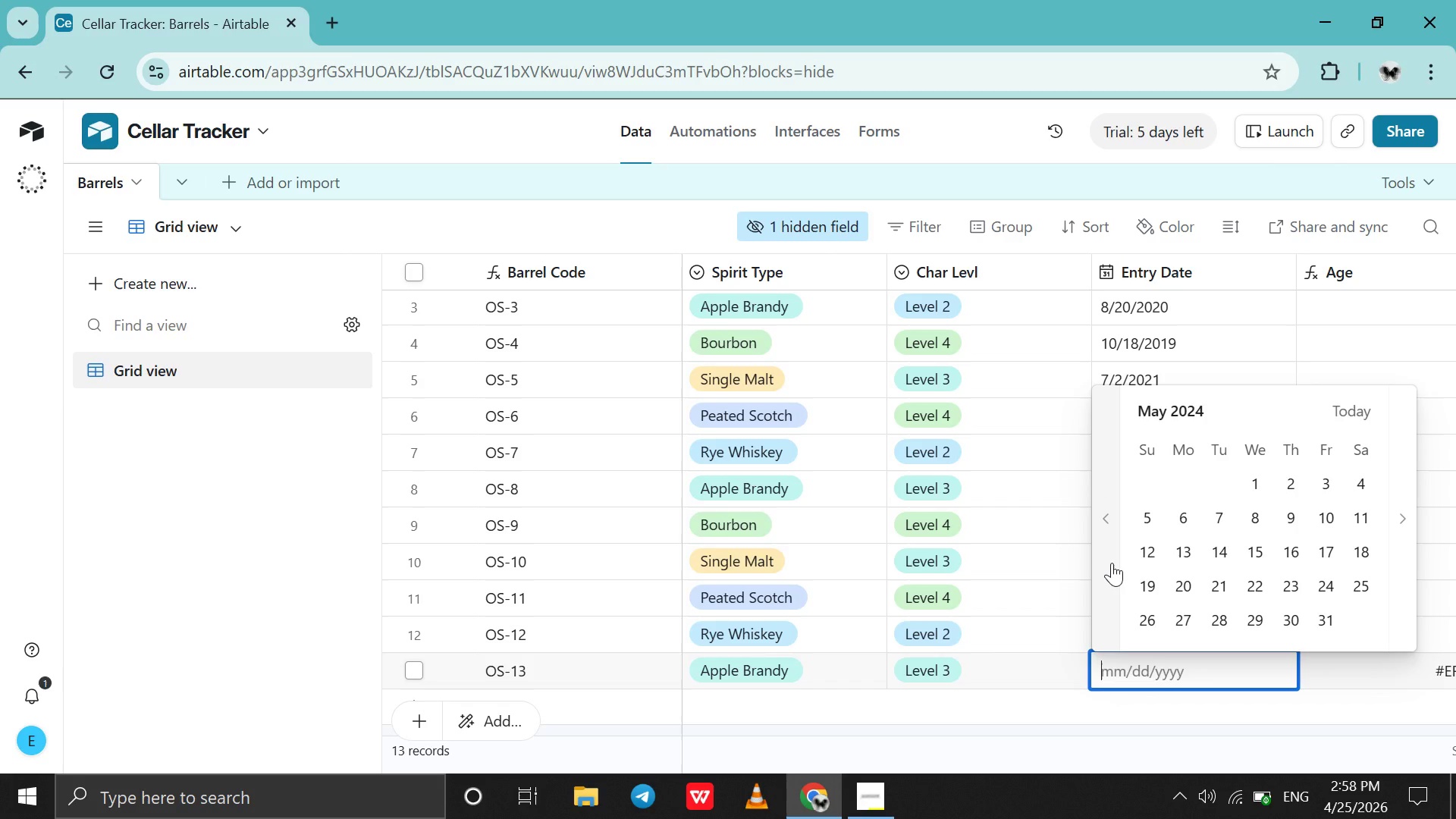 
double_click([1112, 563])
 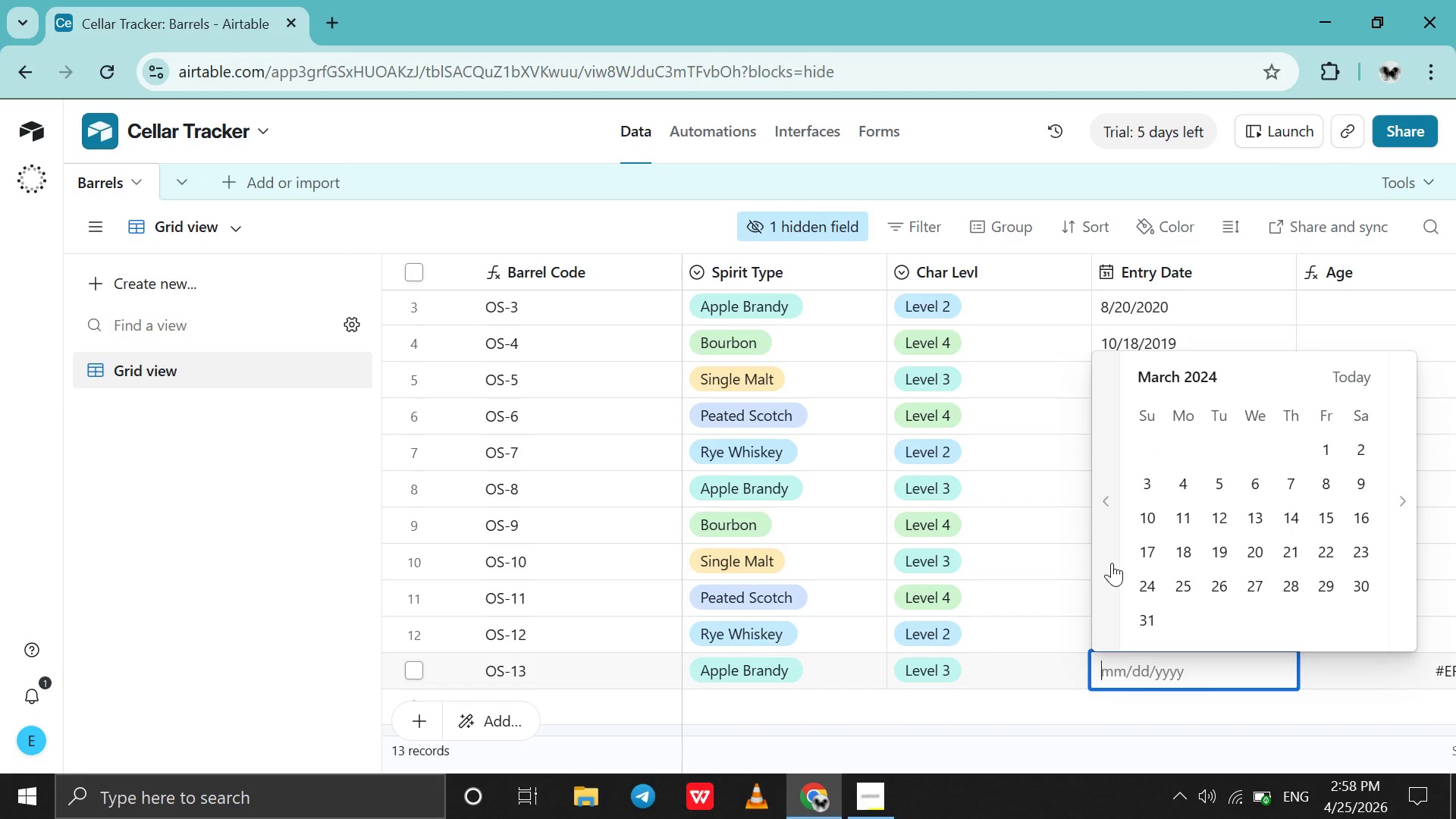 
triple_click([1112, 563])
 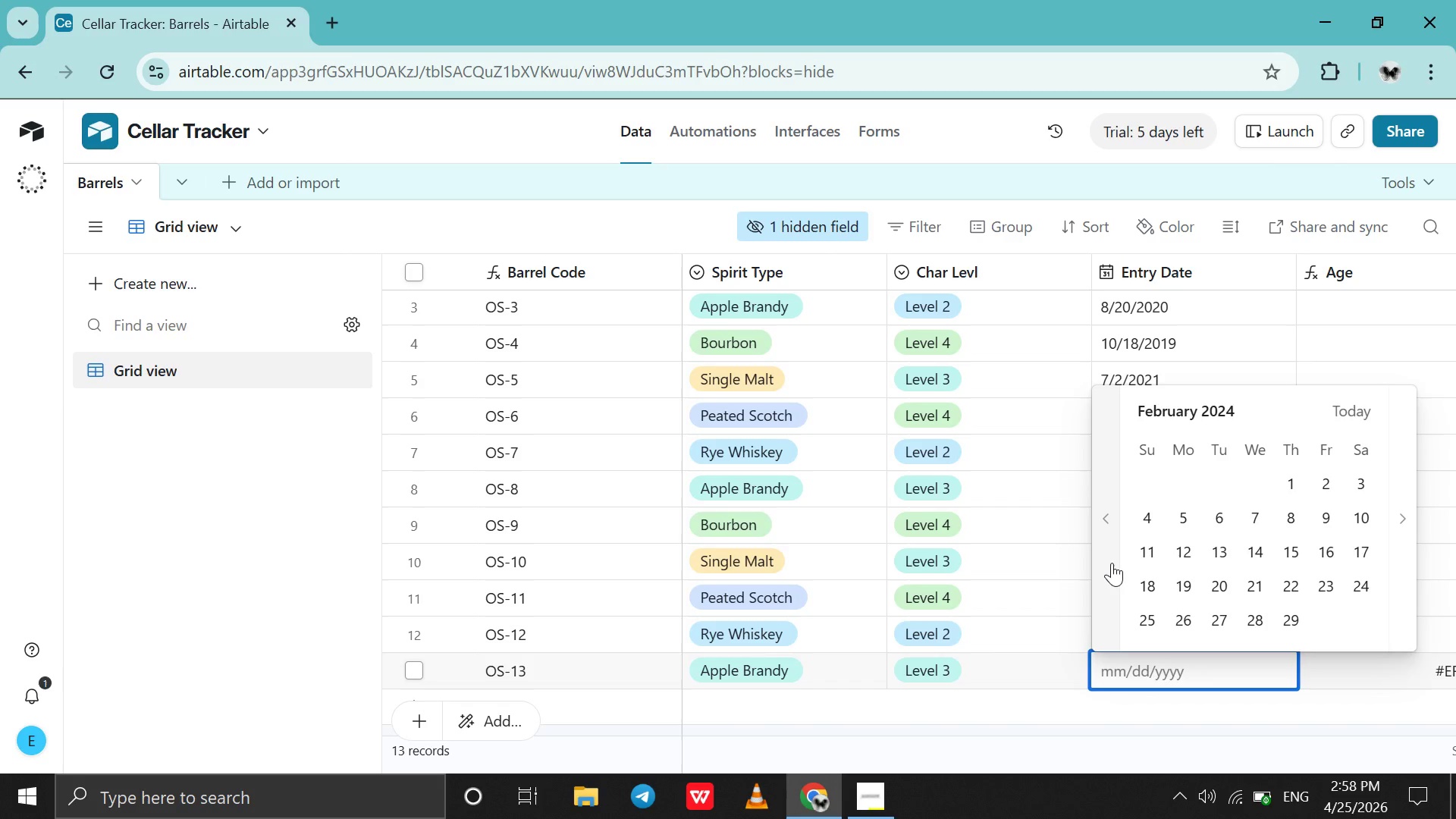 
triple_click([1112, 563])
 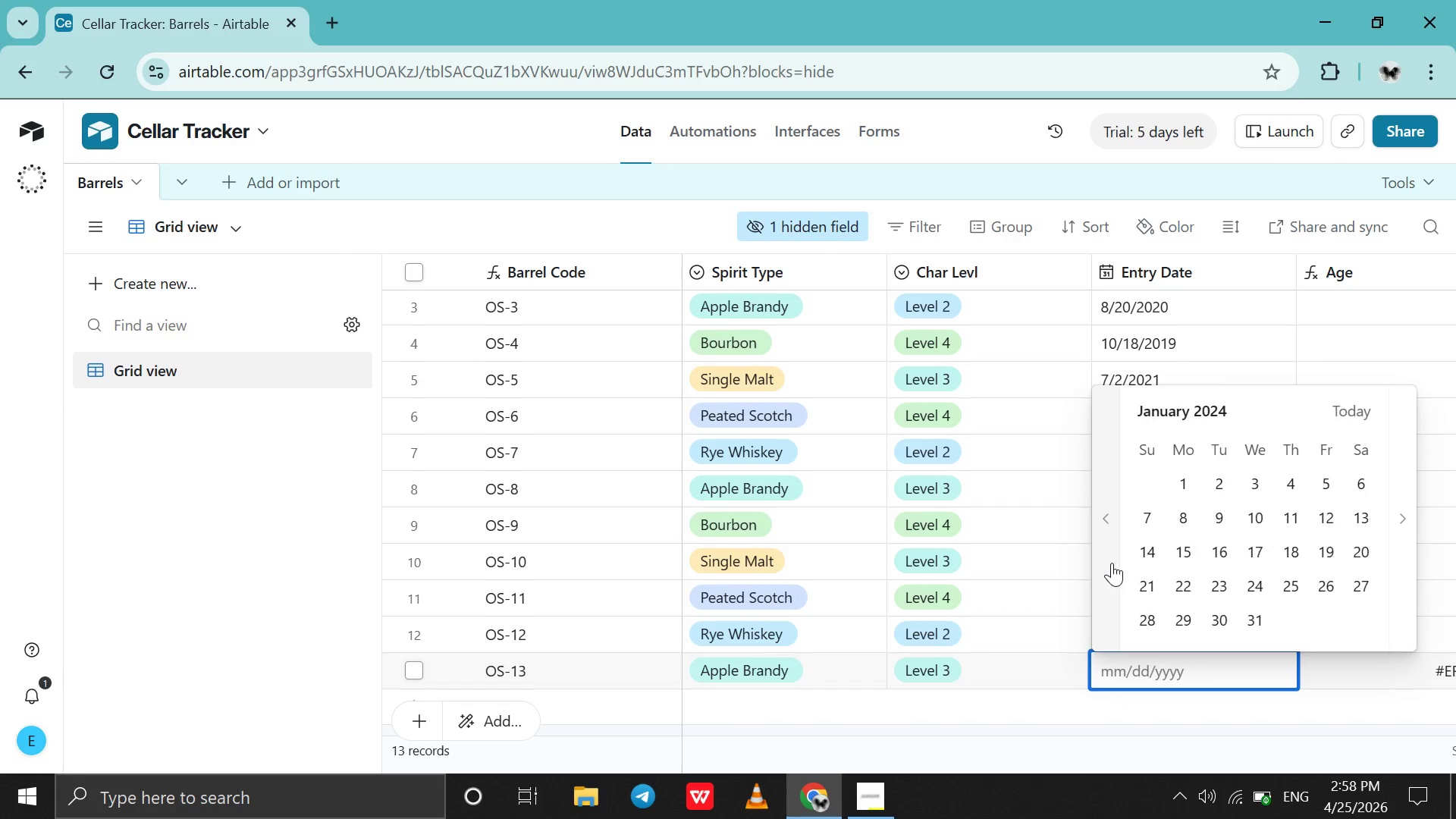 
triple_click([1112, 563])
 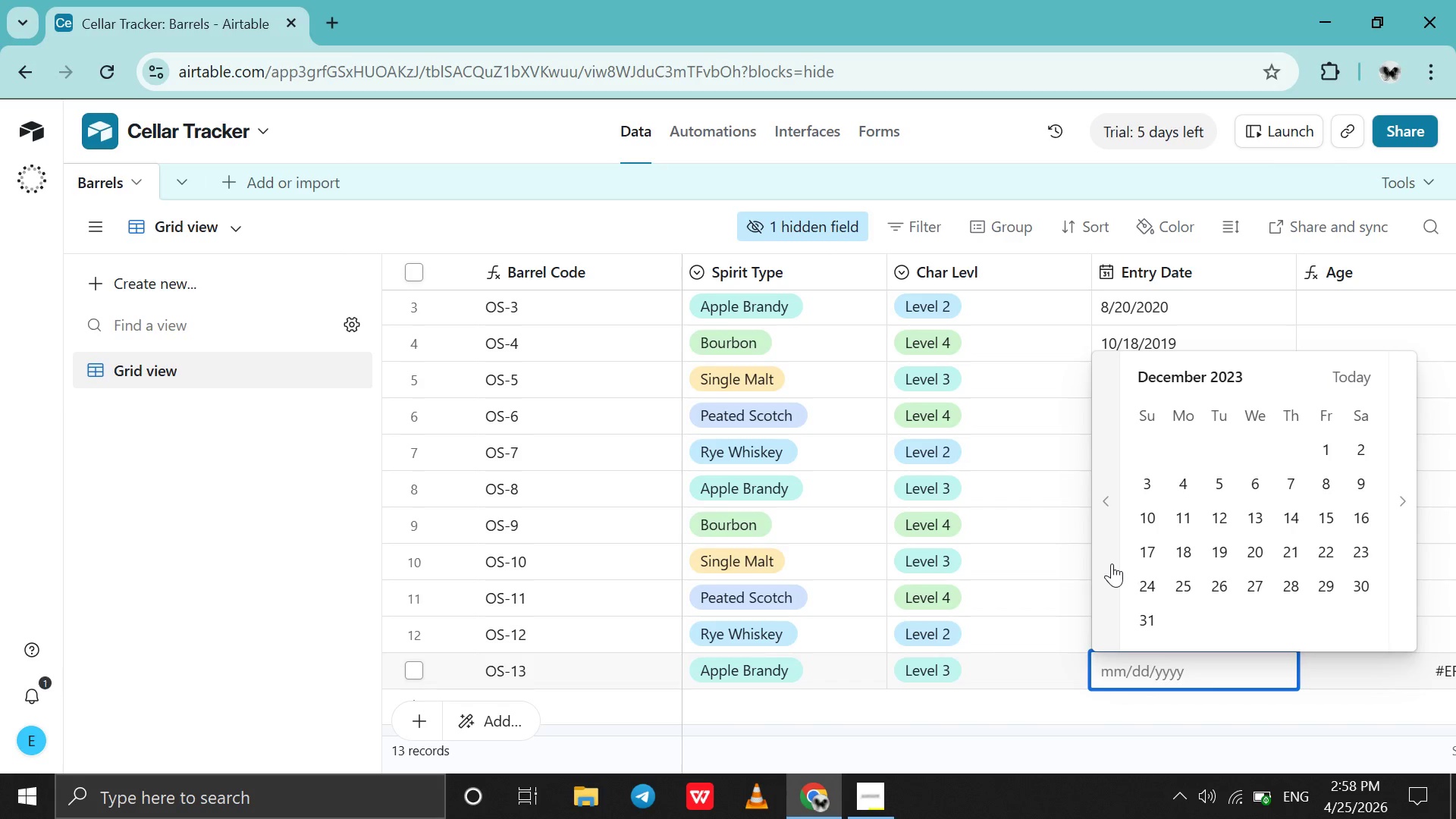 
left_click([1112, 563])
 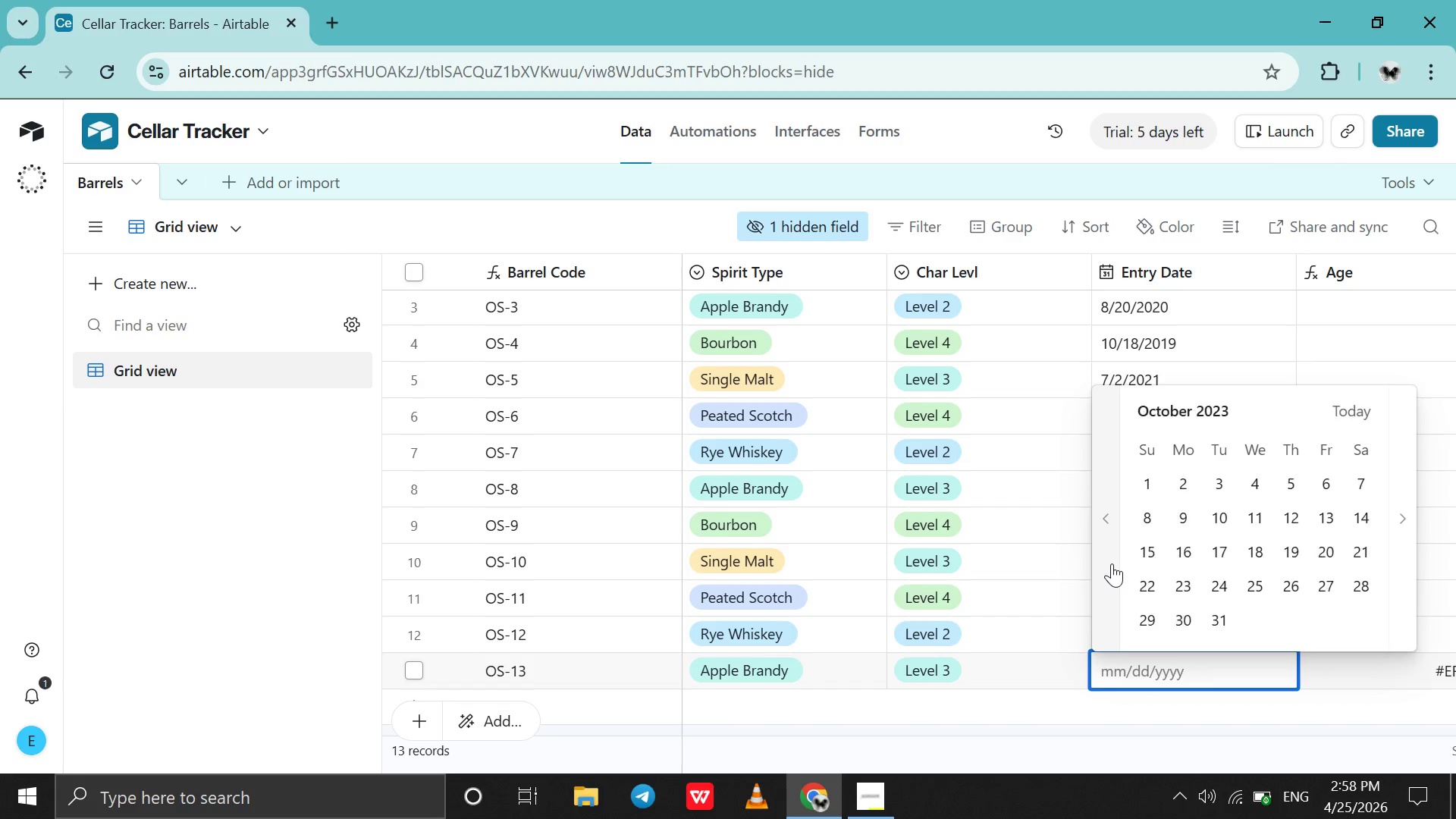 
double_click([1112, 563])
 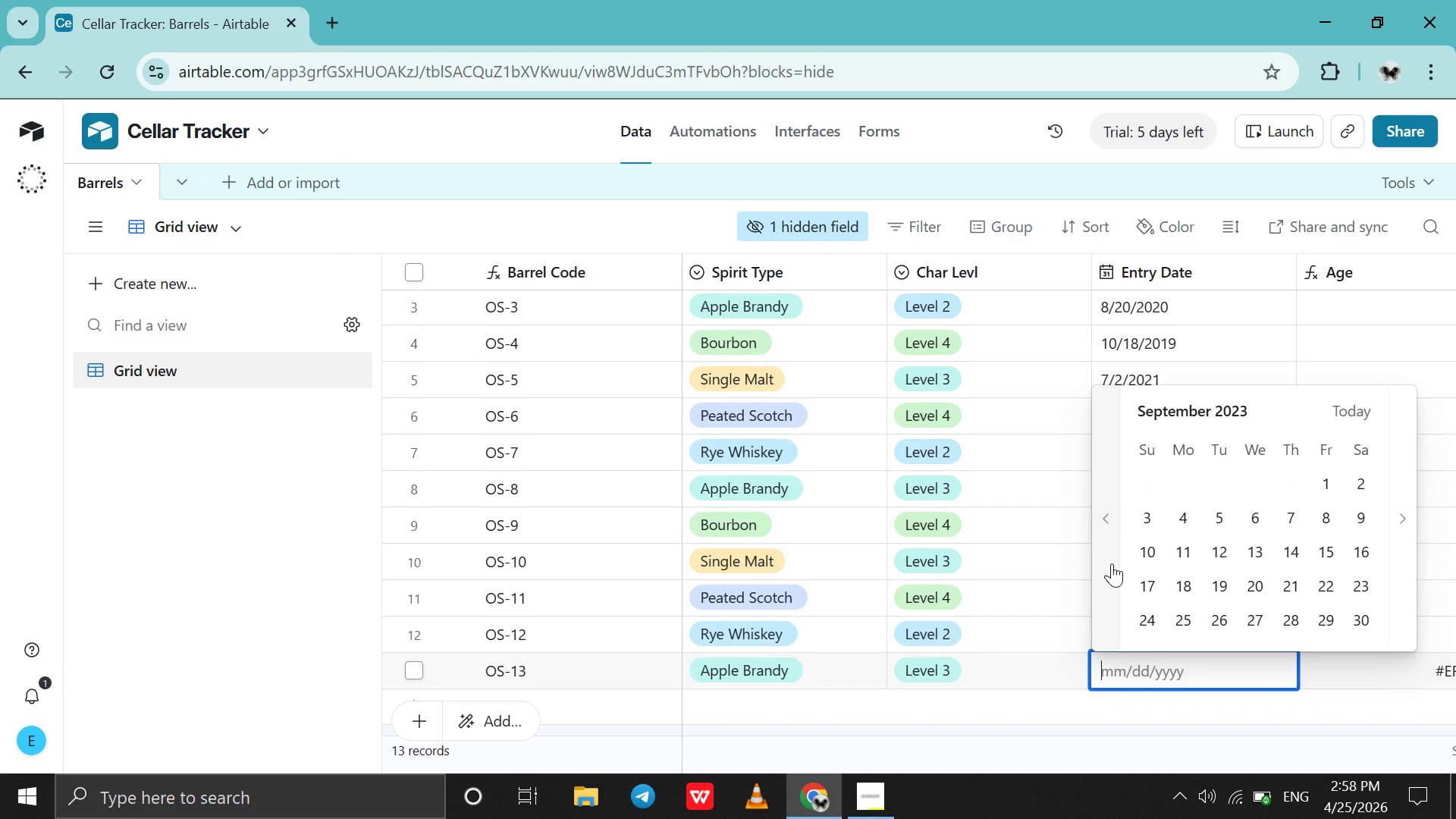 
triple_click([1112, 563])
 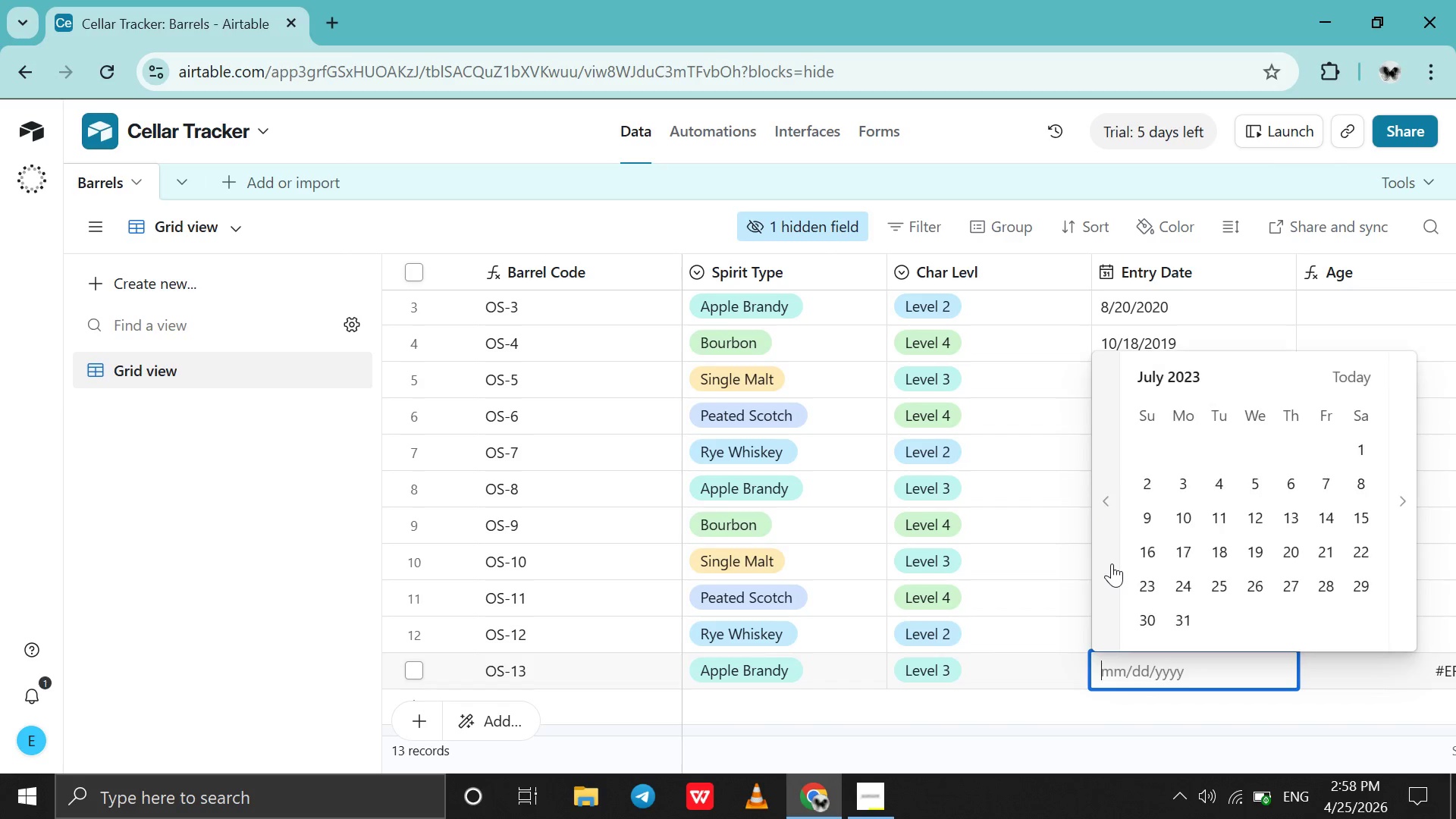 
triple_click([1112, 563])
 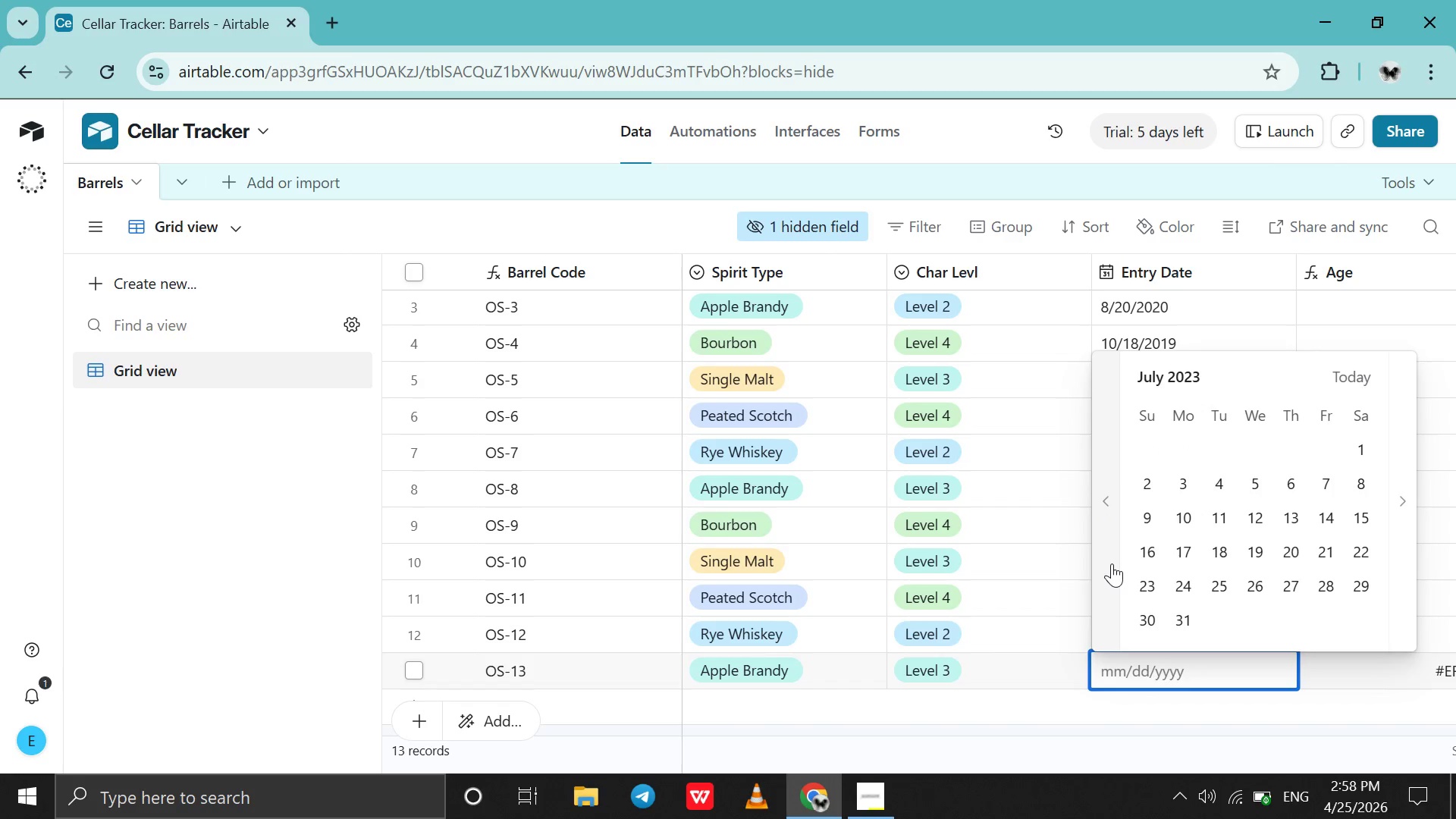 
triple_click([1112, 563])
 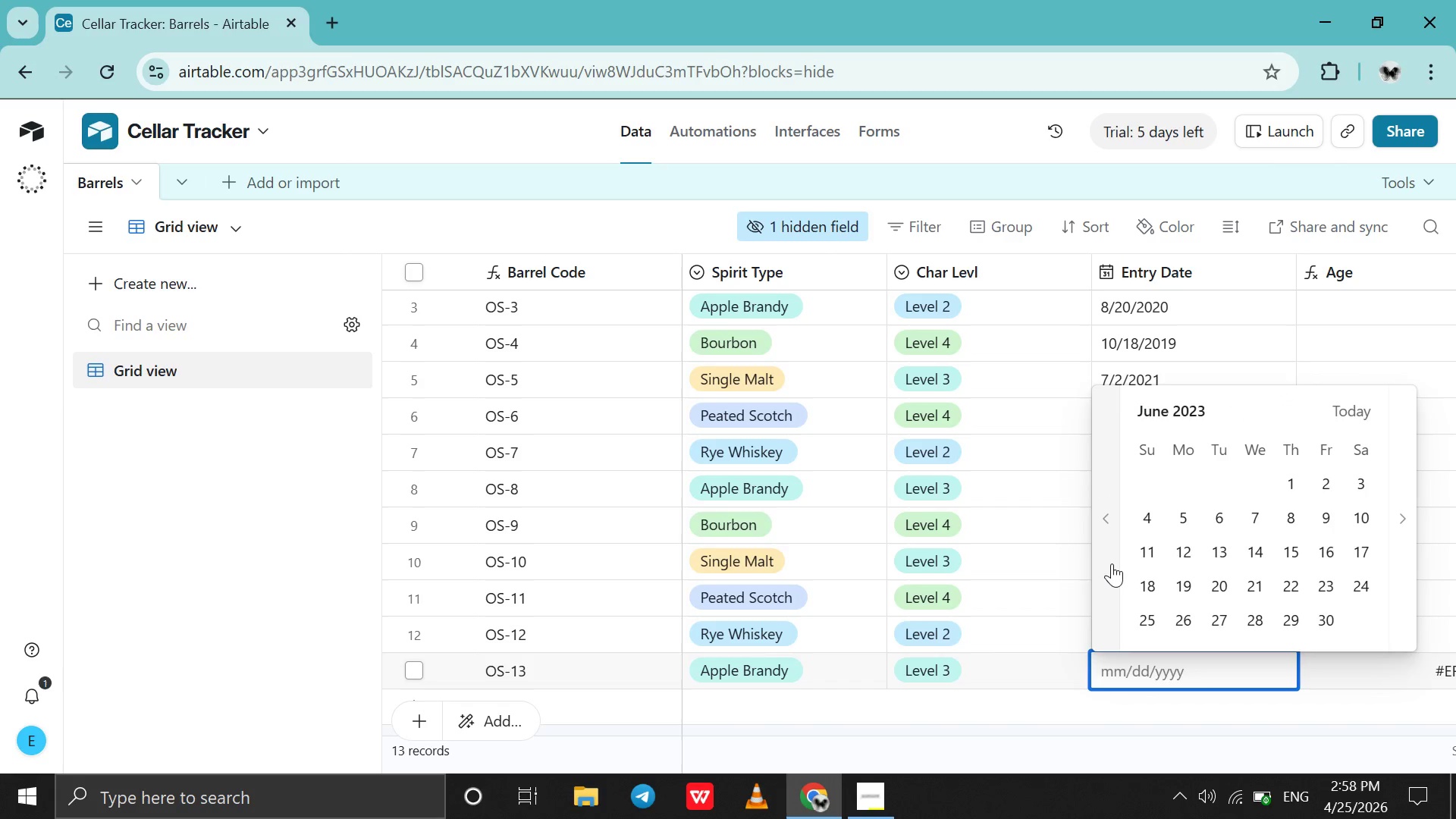 
triple_click([1112, 563])
 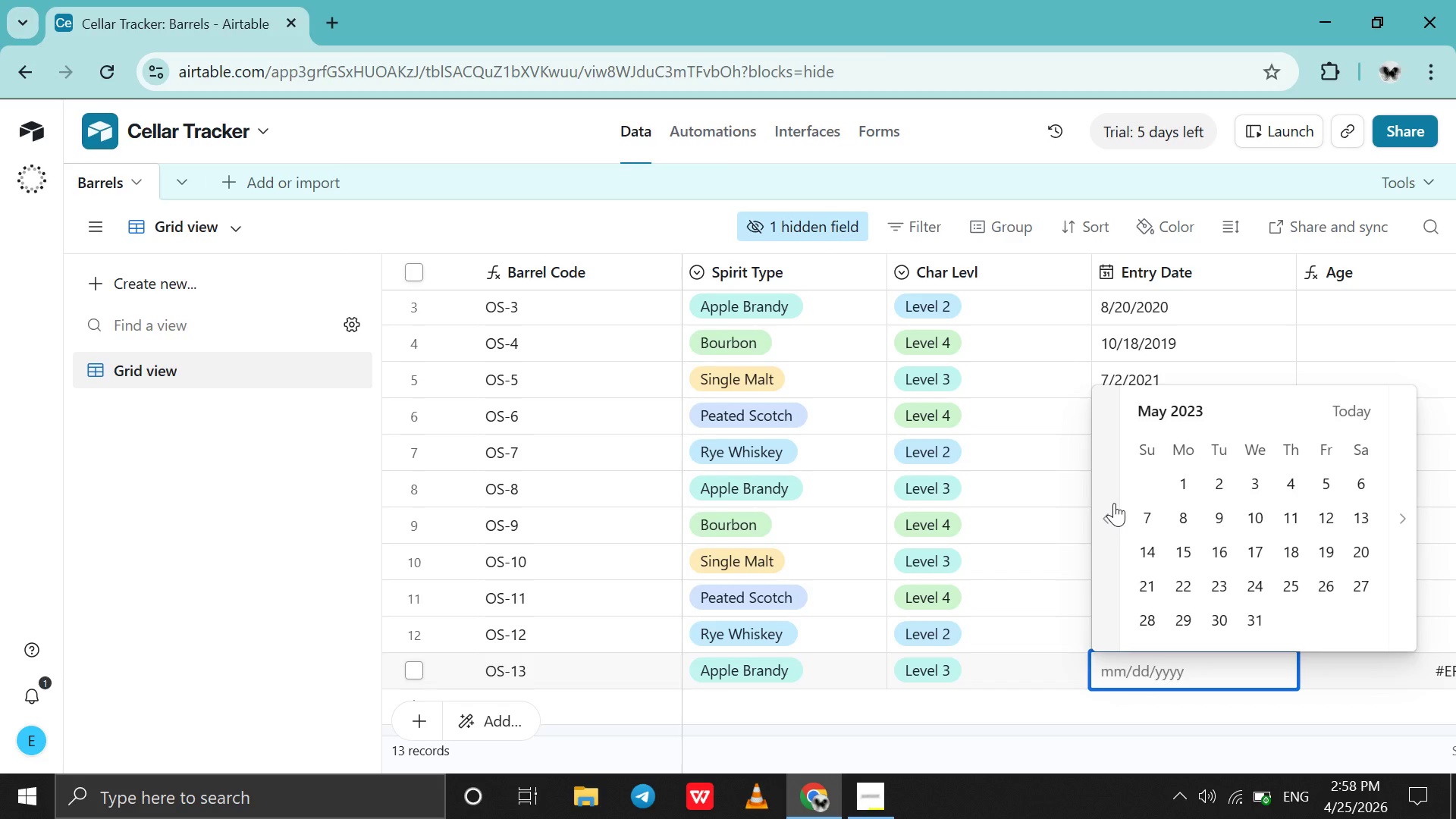 
double_click([1114, 503])
 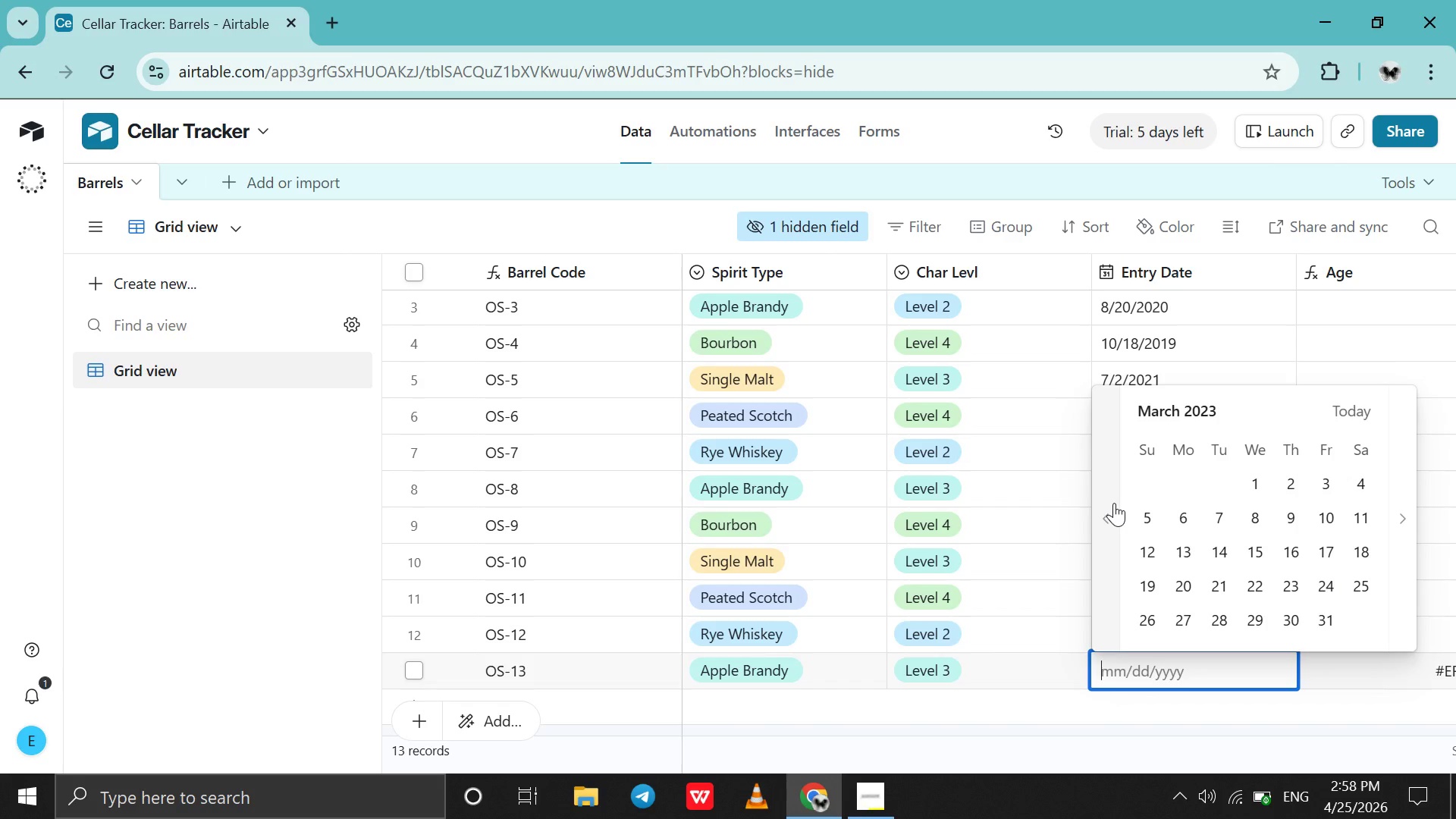 
triple_click([1114, 503])
 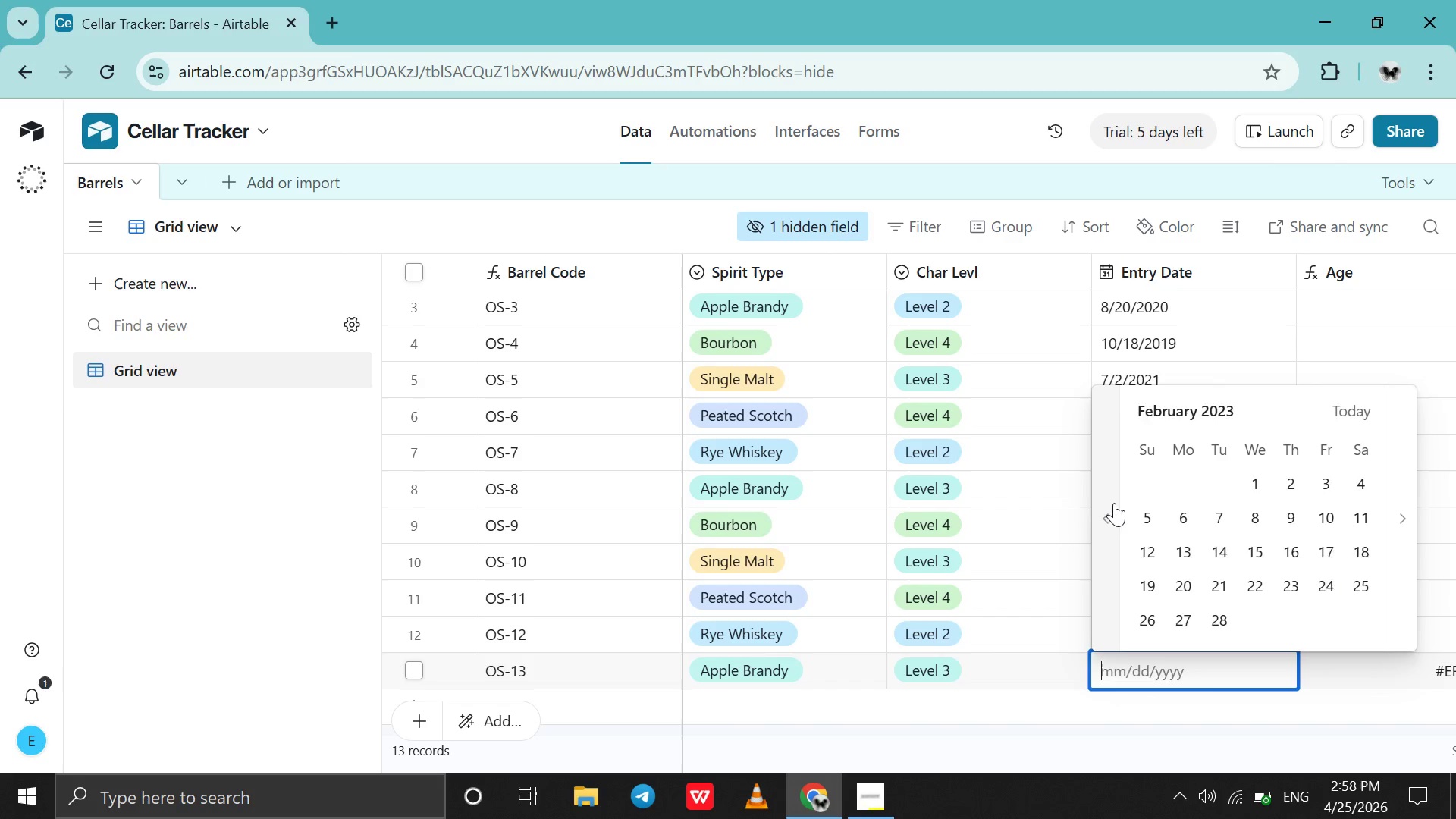 
triple_click([1114, 503])
 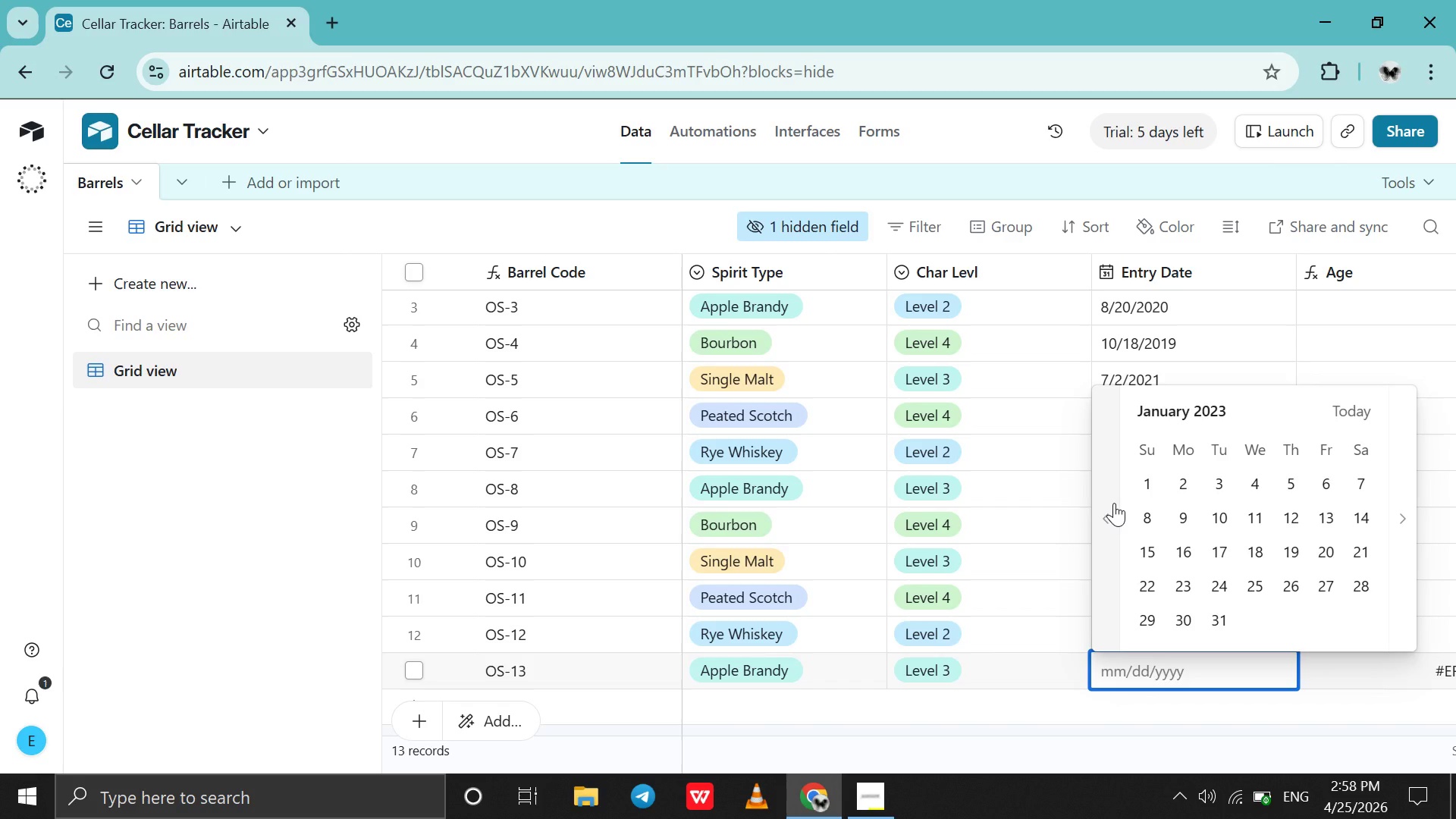 
triple_click([1114, 503])
 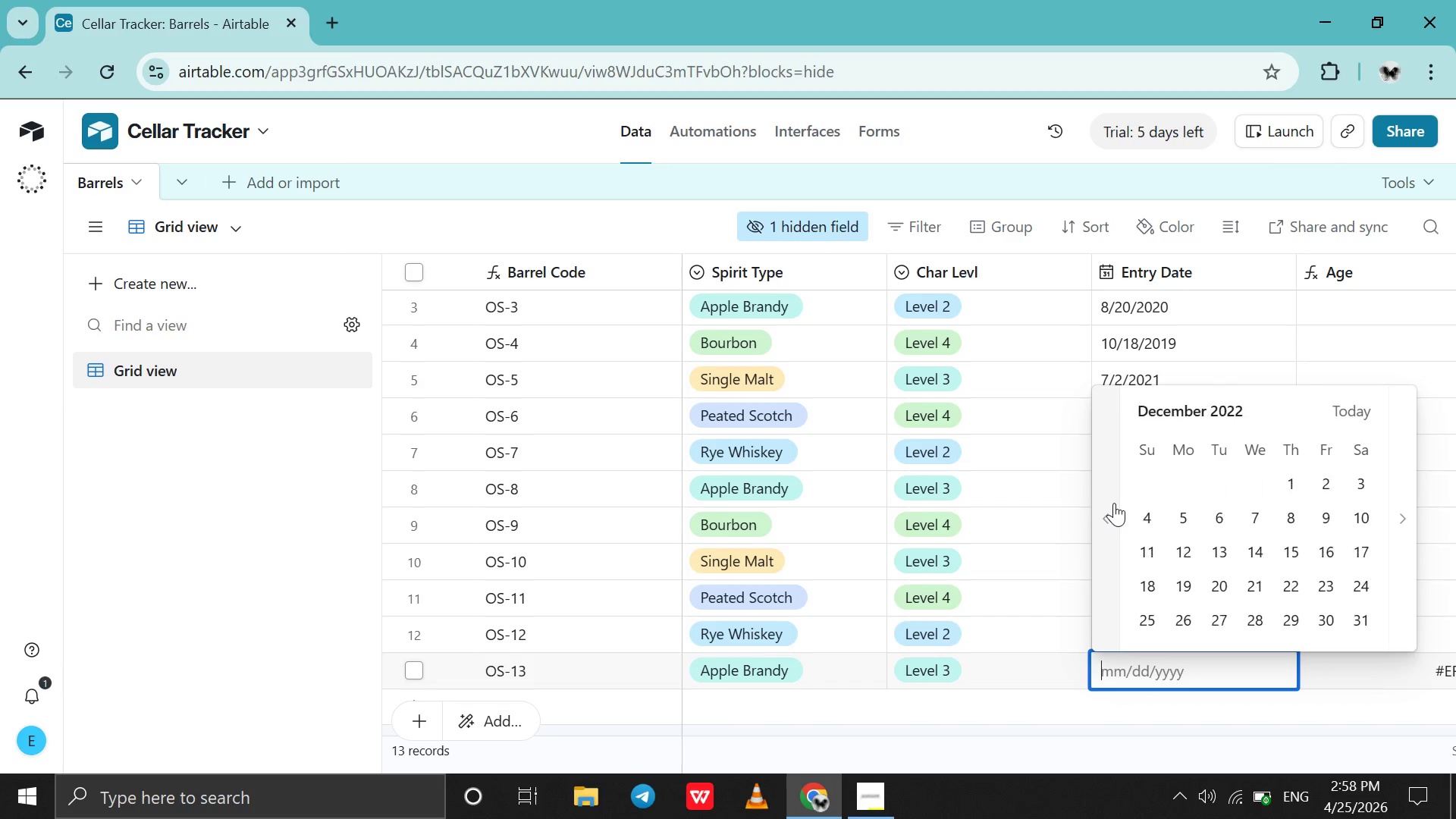 
triple_click([1114, 503])
 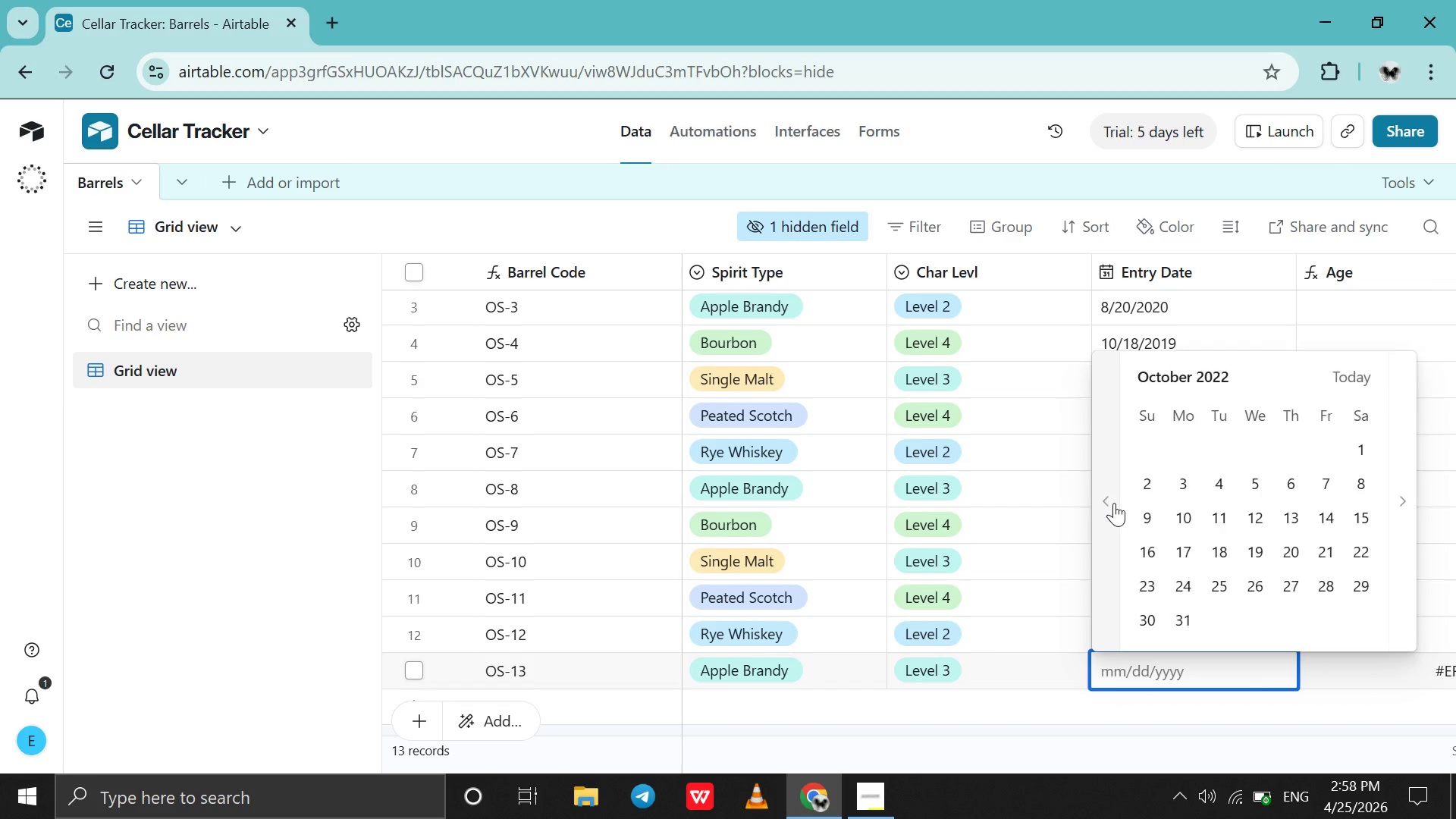 
double_click([1114, 503])
 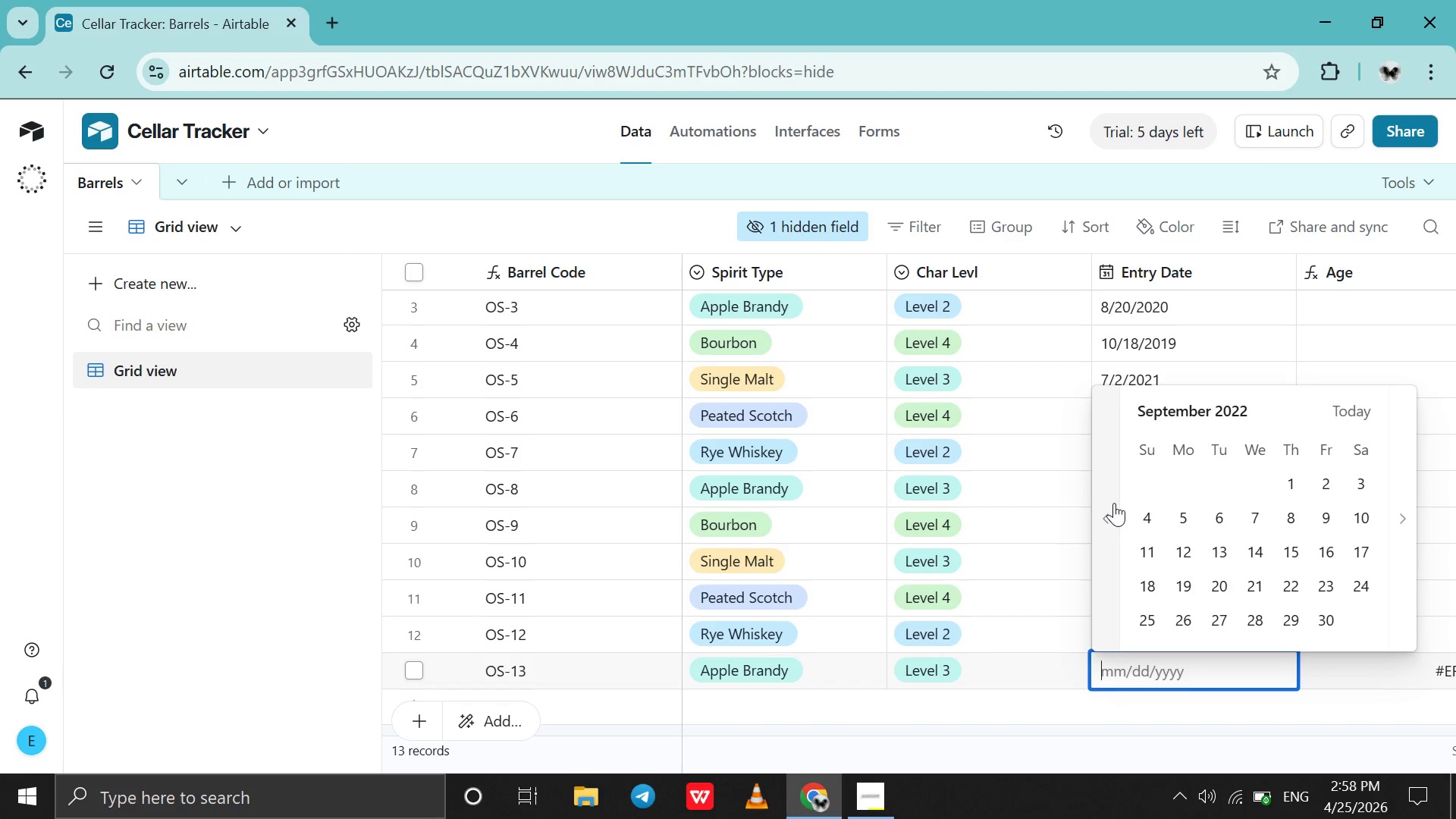 
triple_click([1114, 503])
 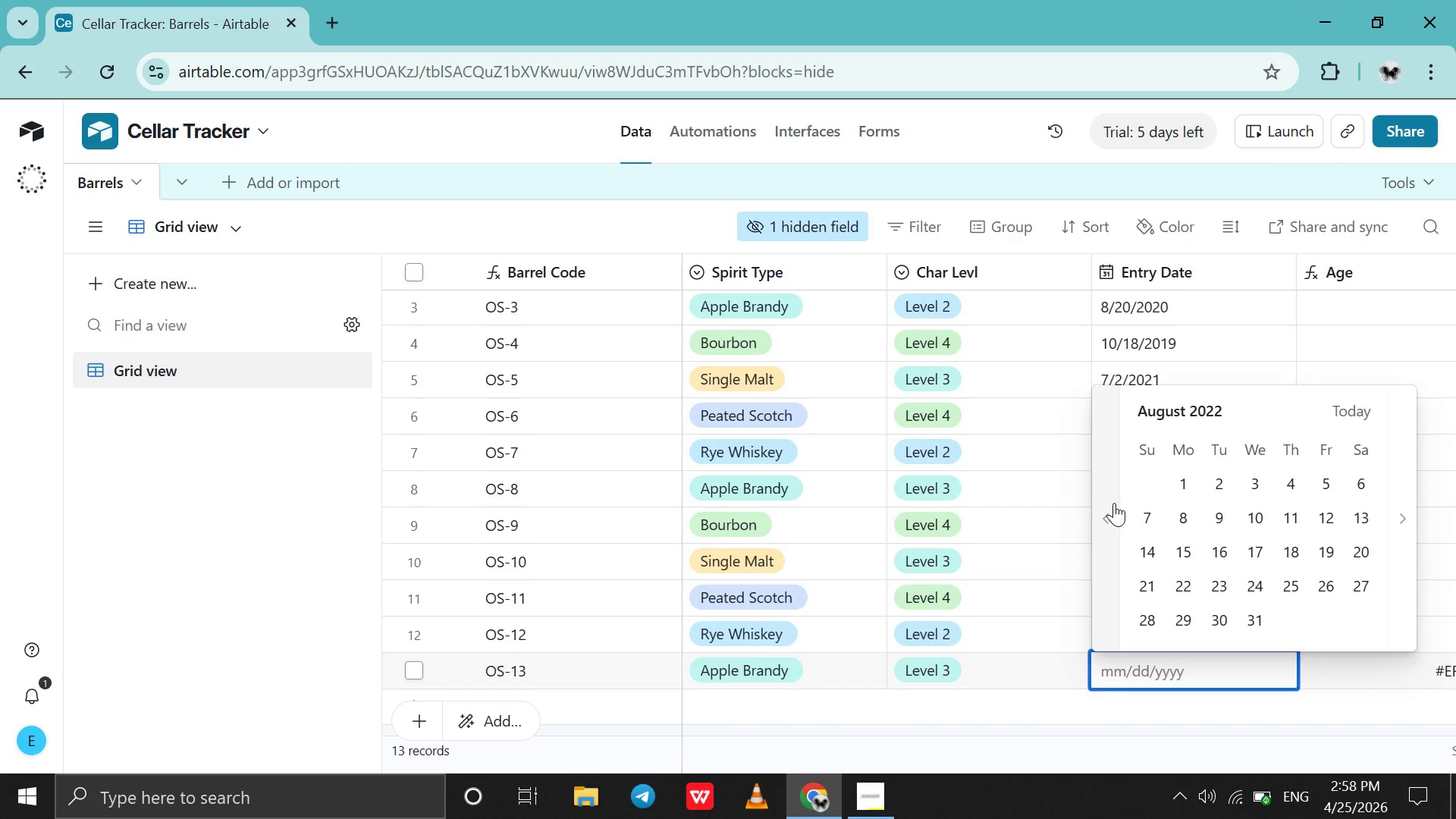 
double_click([1114, 503])
 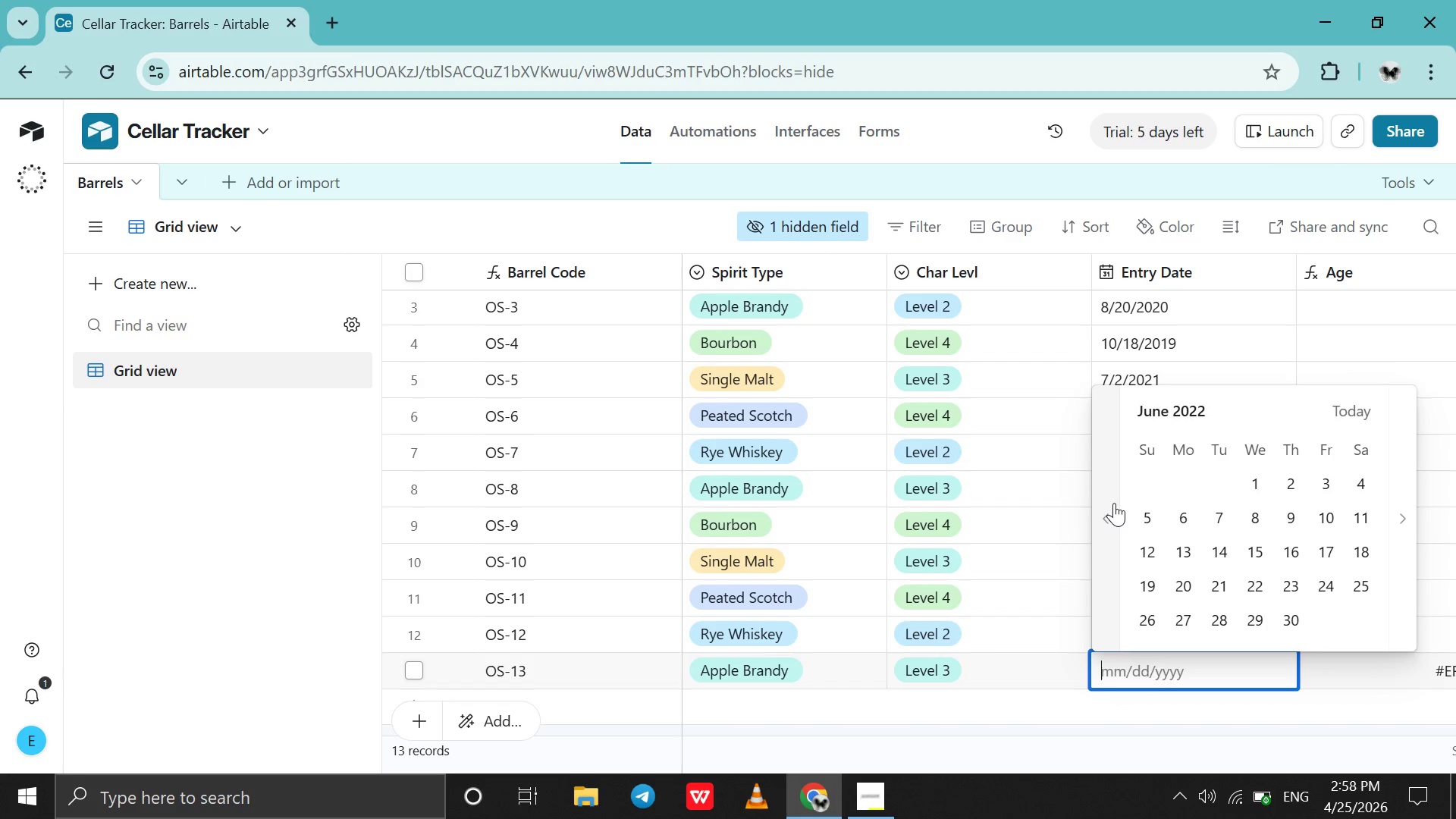 
triple_click([1114, 503])
 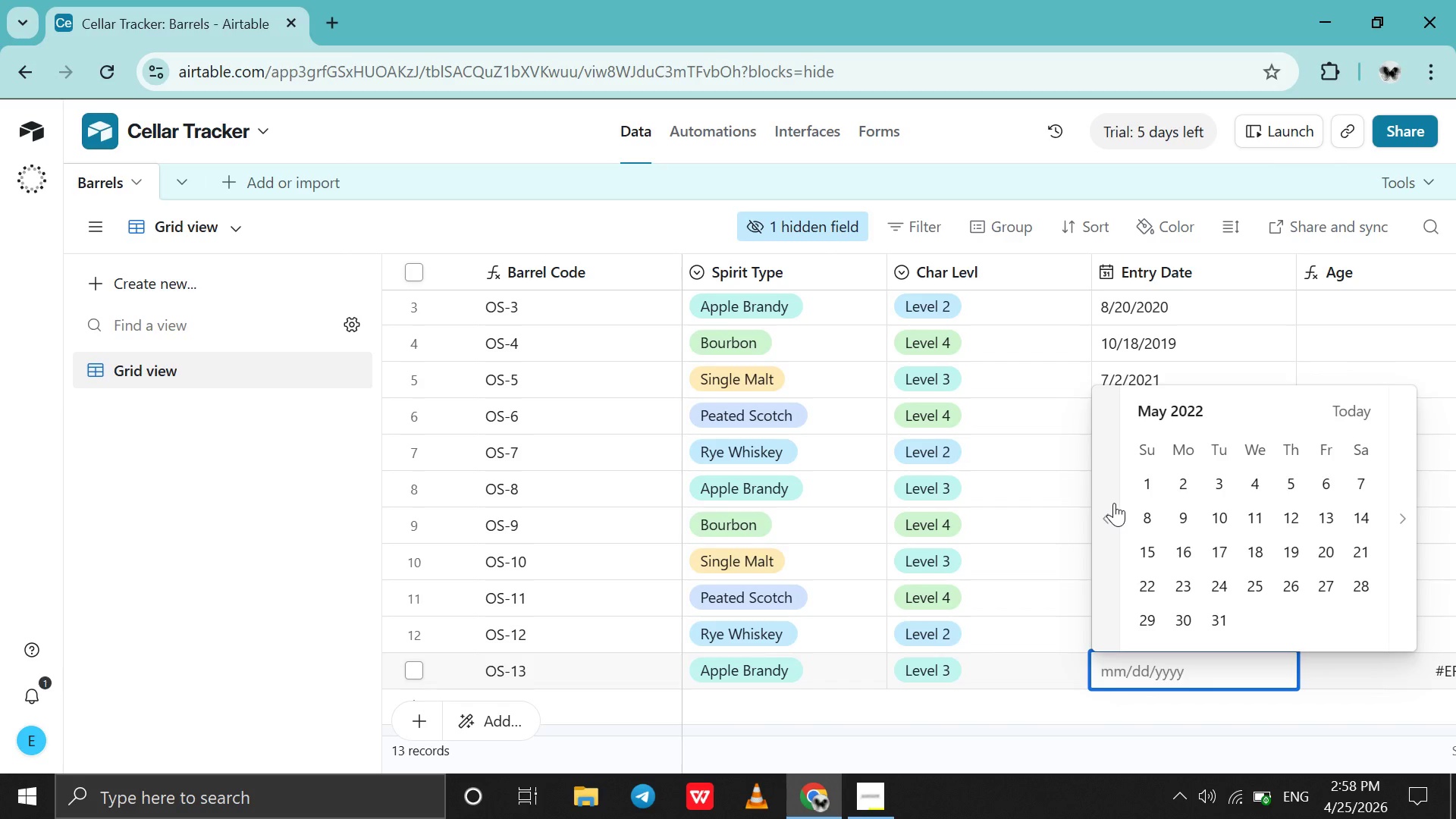 
double_click([1114, 503])
 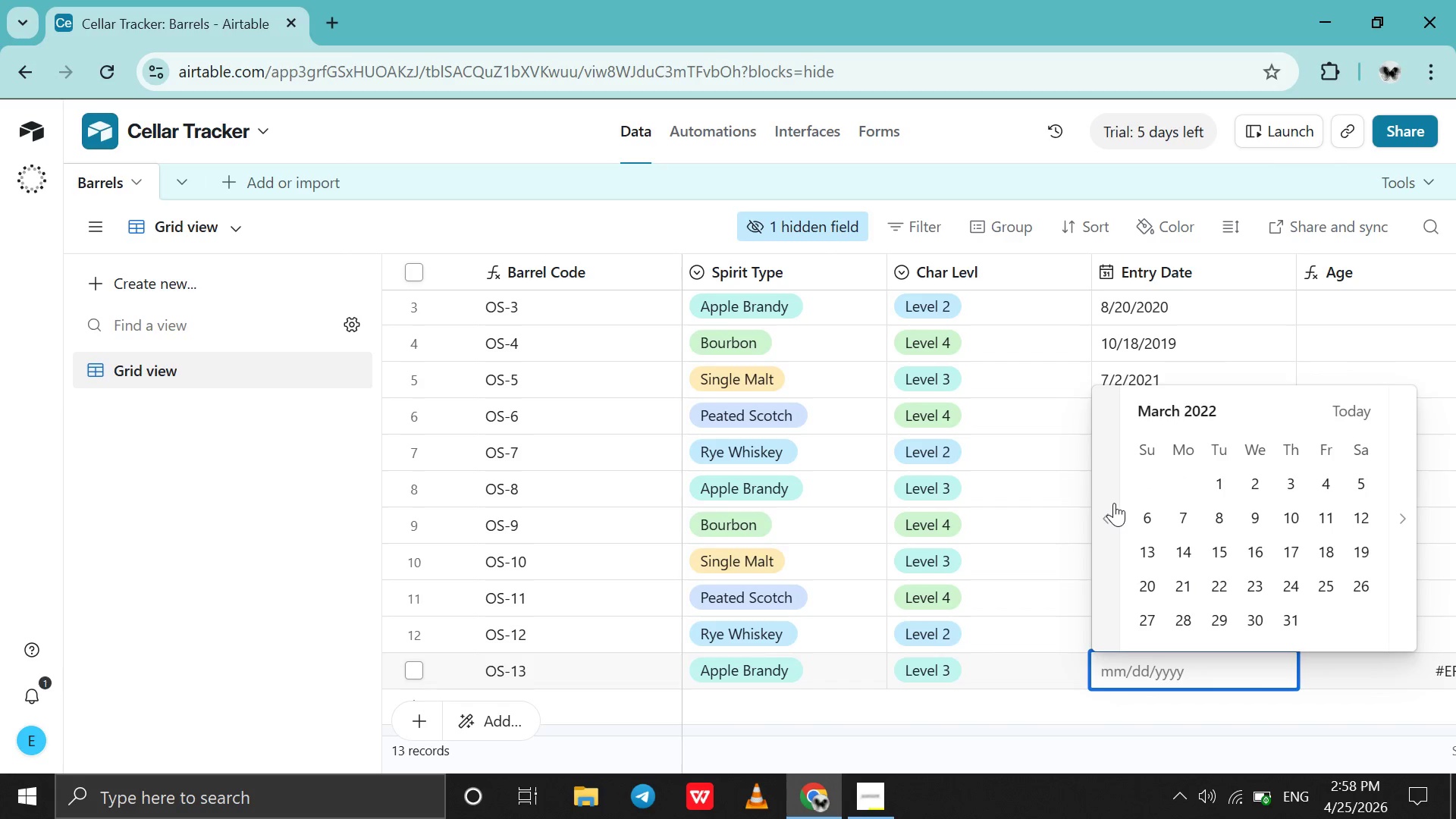 
triple_click([1114, 503])
 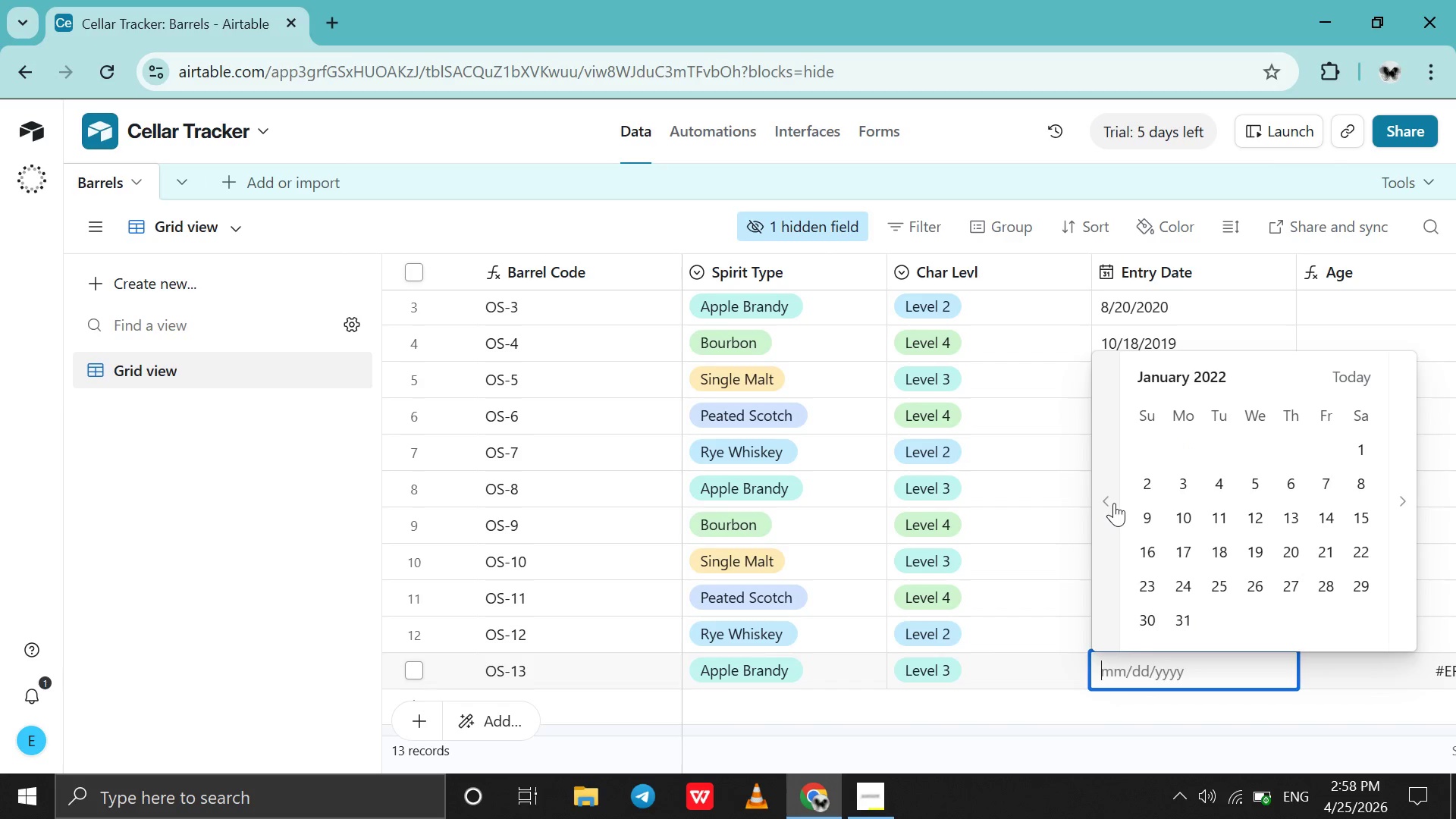 
double_click([1114, 503])
 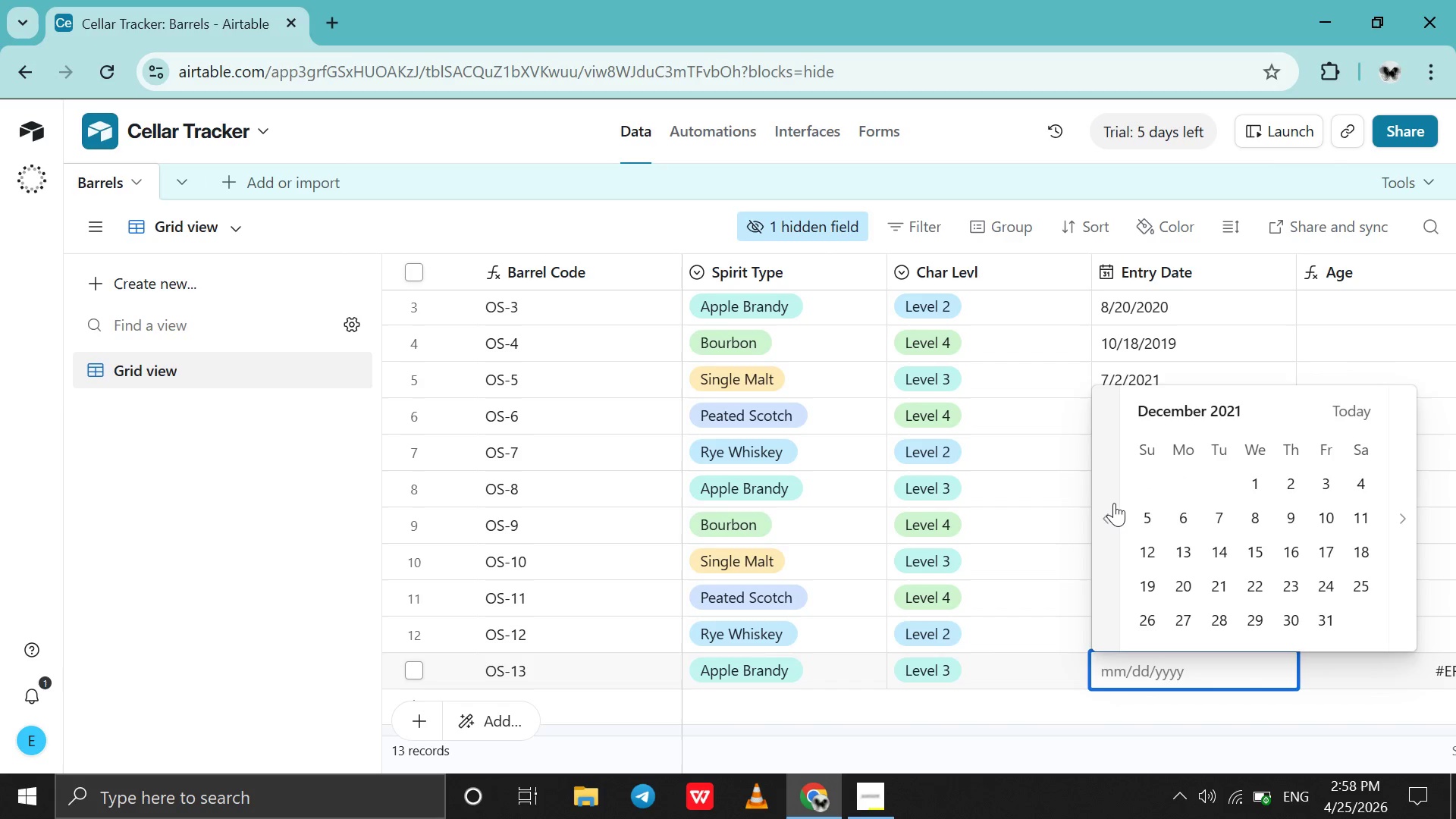 
triple_click([1114, 503])
 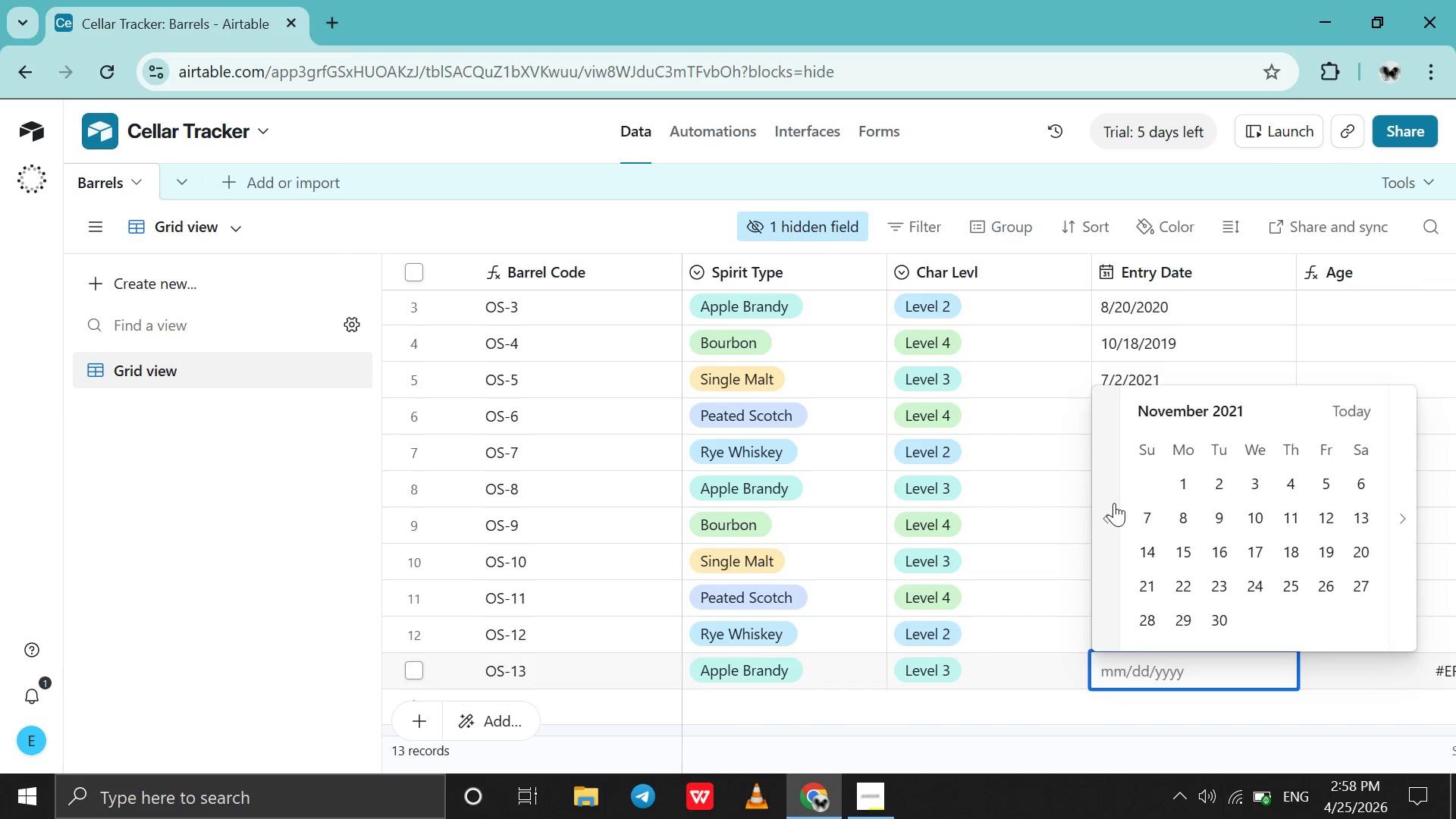 
triple_click([1114, 503])
 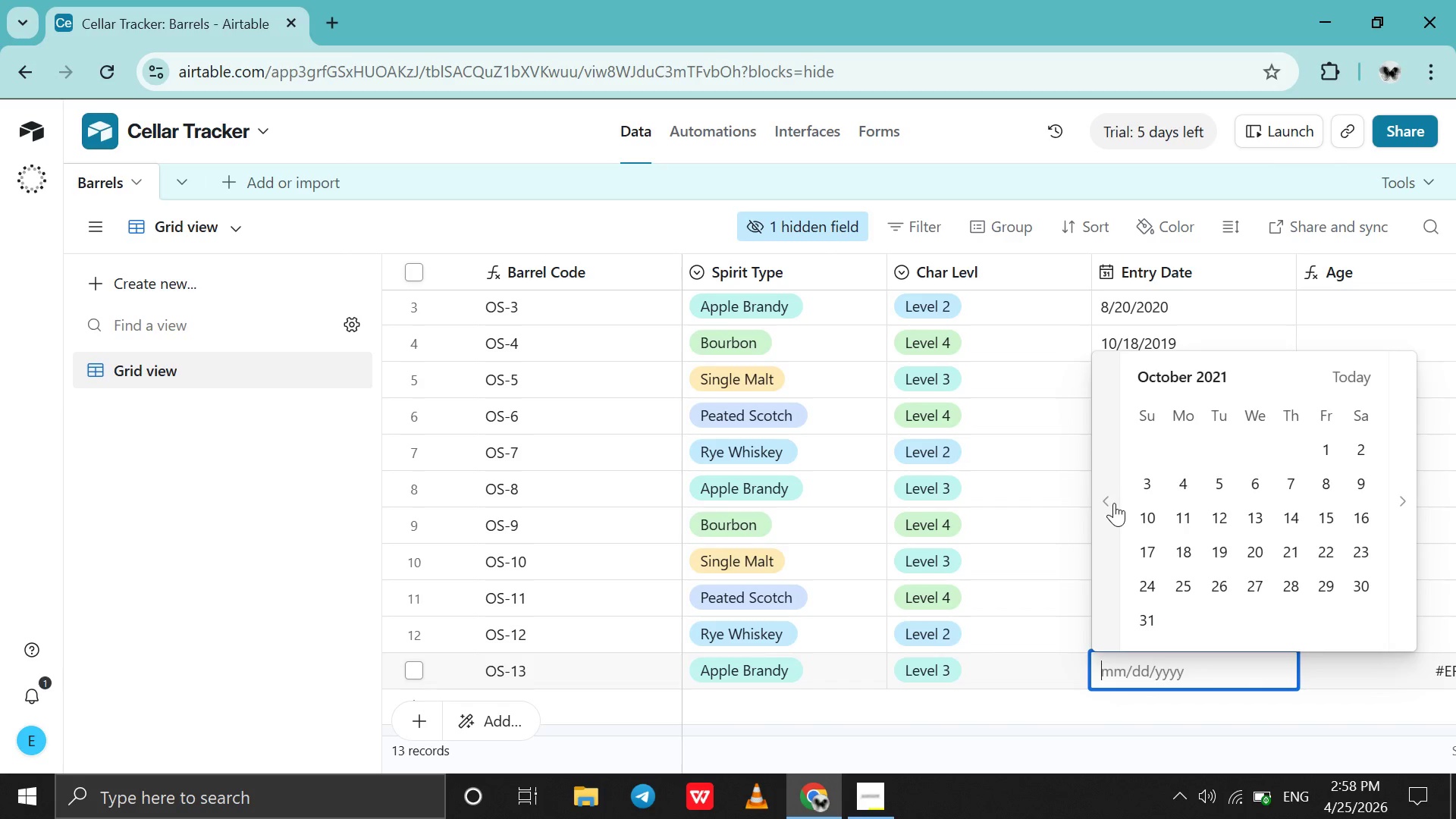 
triple_click([1114, 503])
 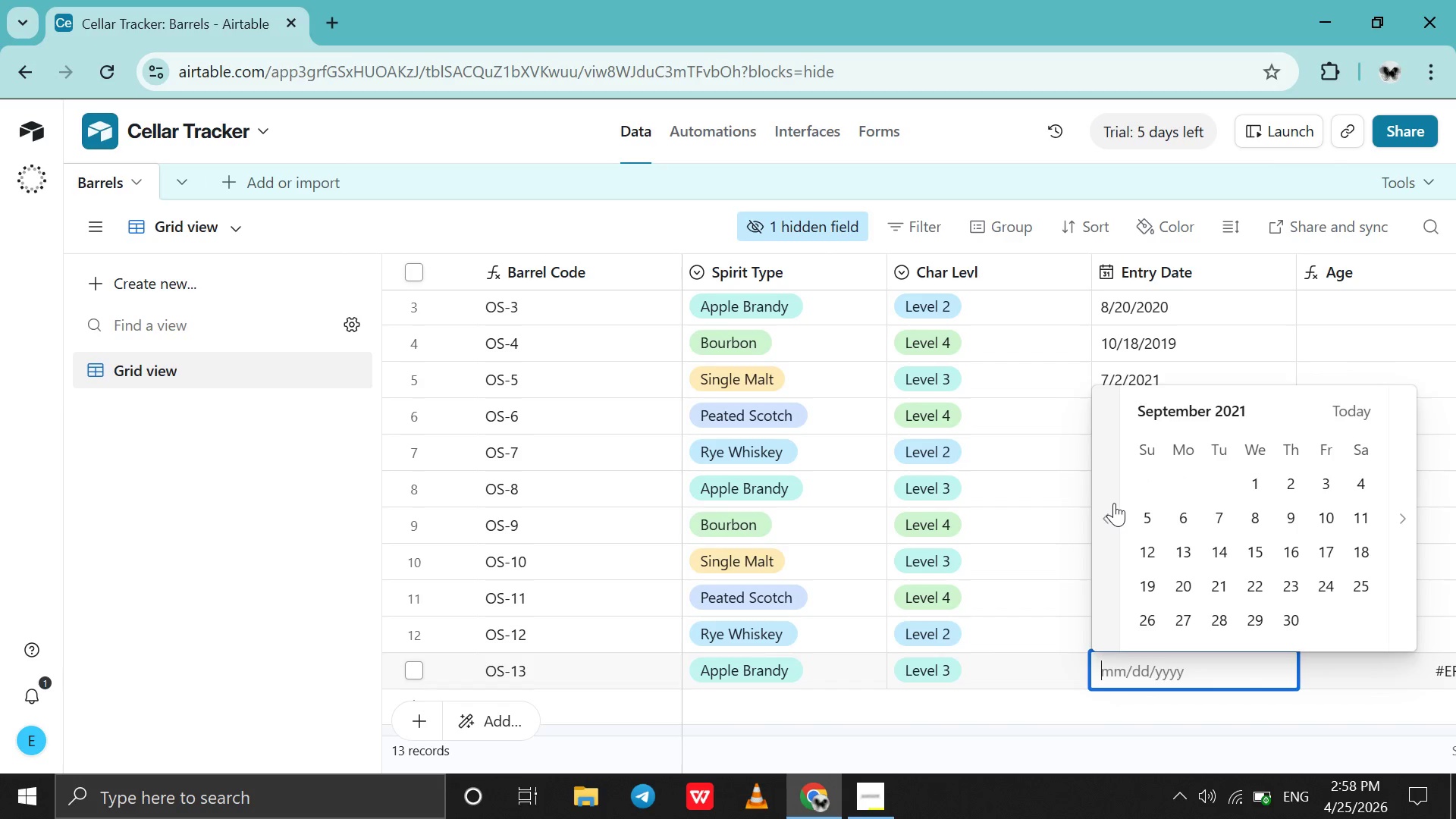 
triple_click([1114, 503])
 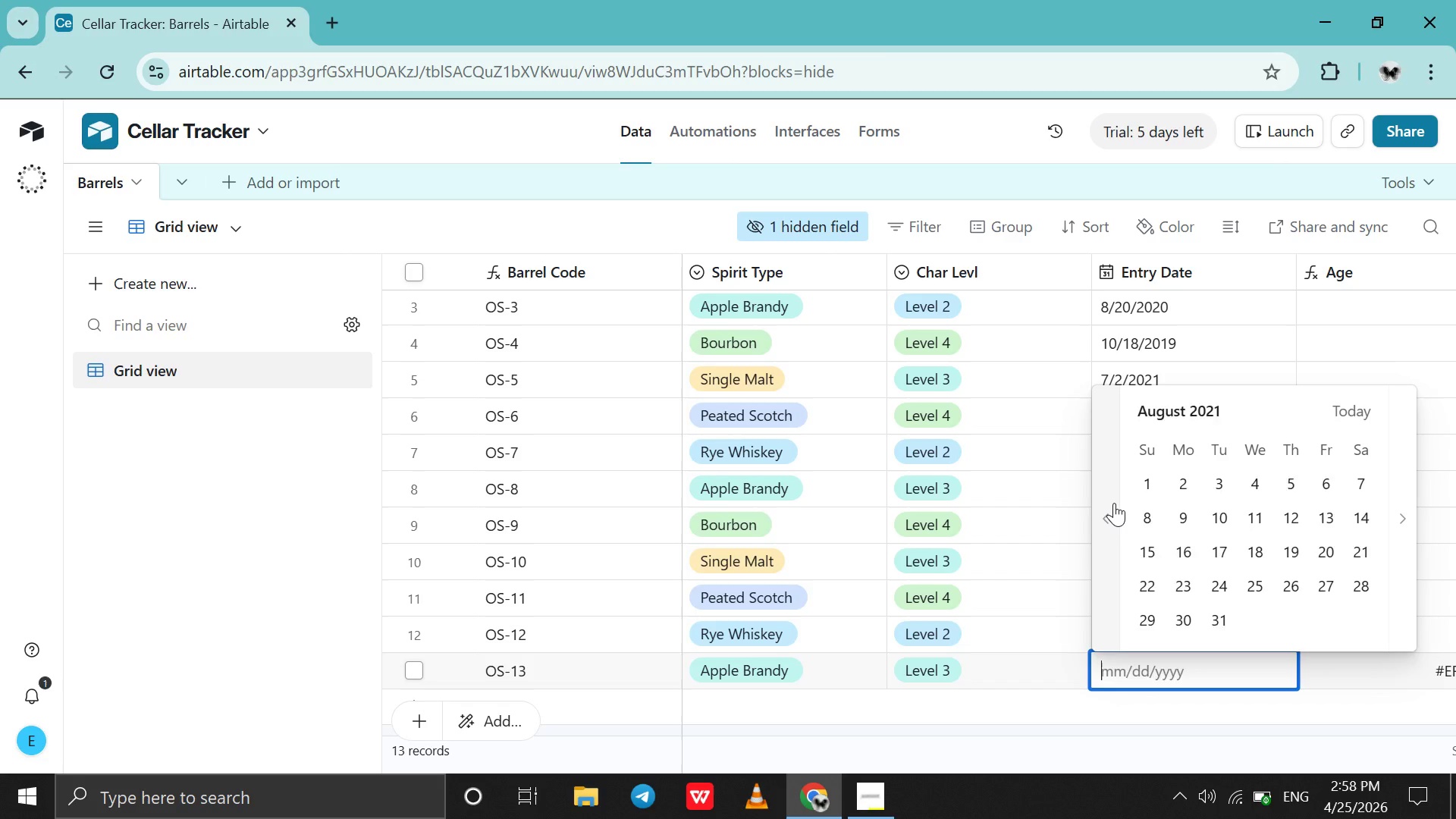 
triple_click([1114, 503])
 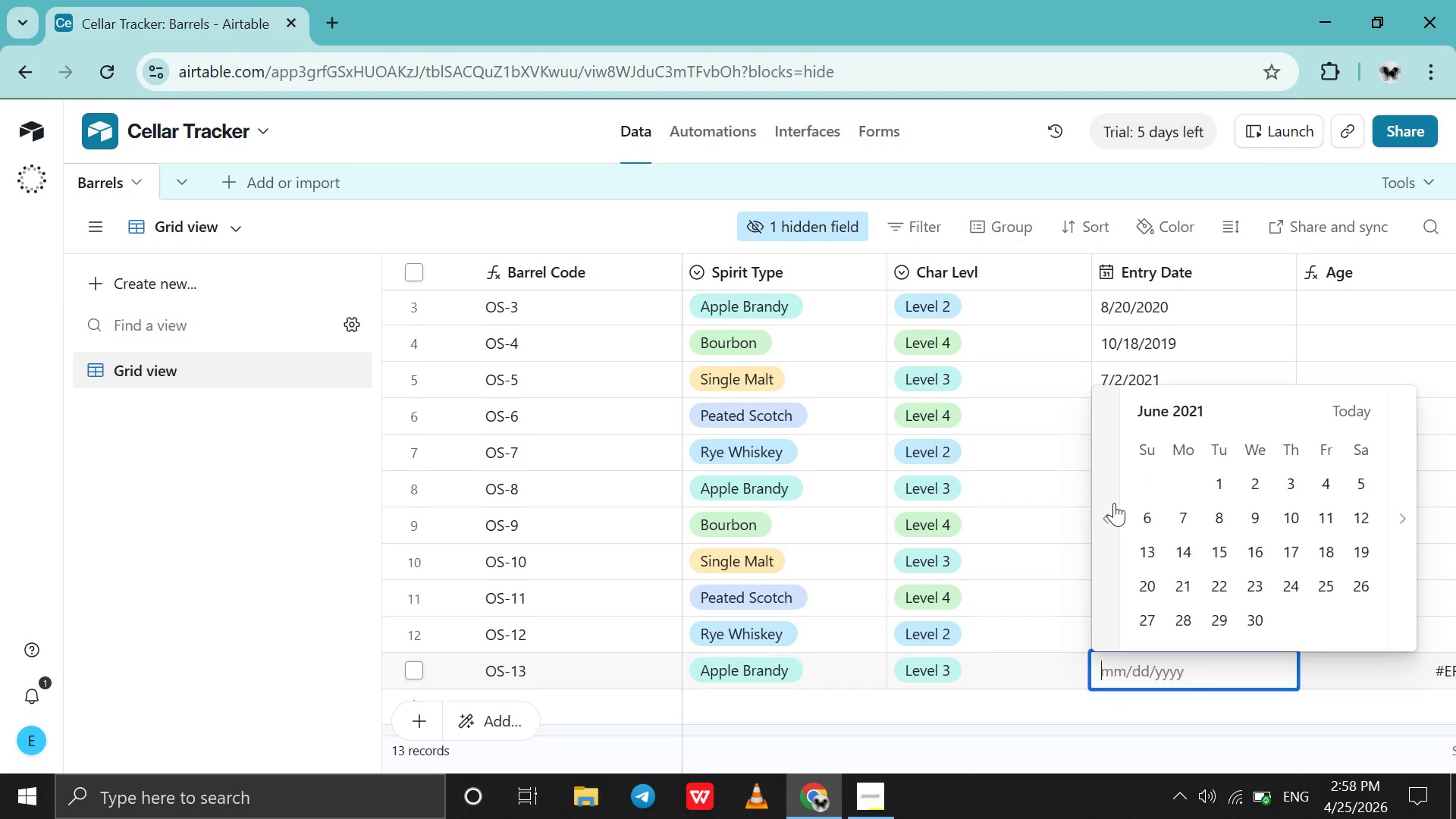 
triple_click([1114, 503])
 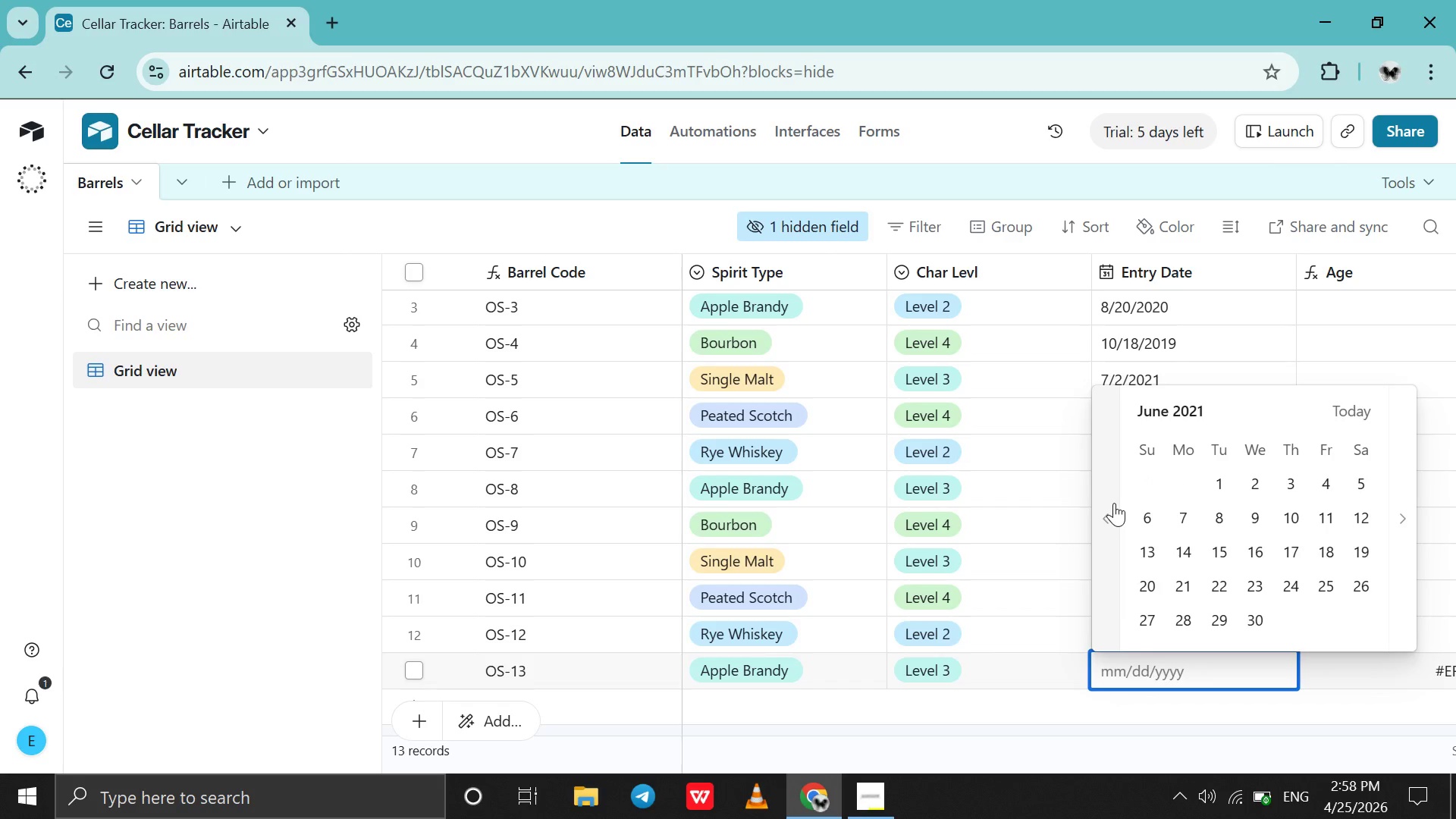 
triple_click([1114, 503])
 